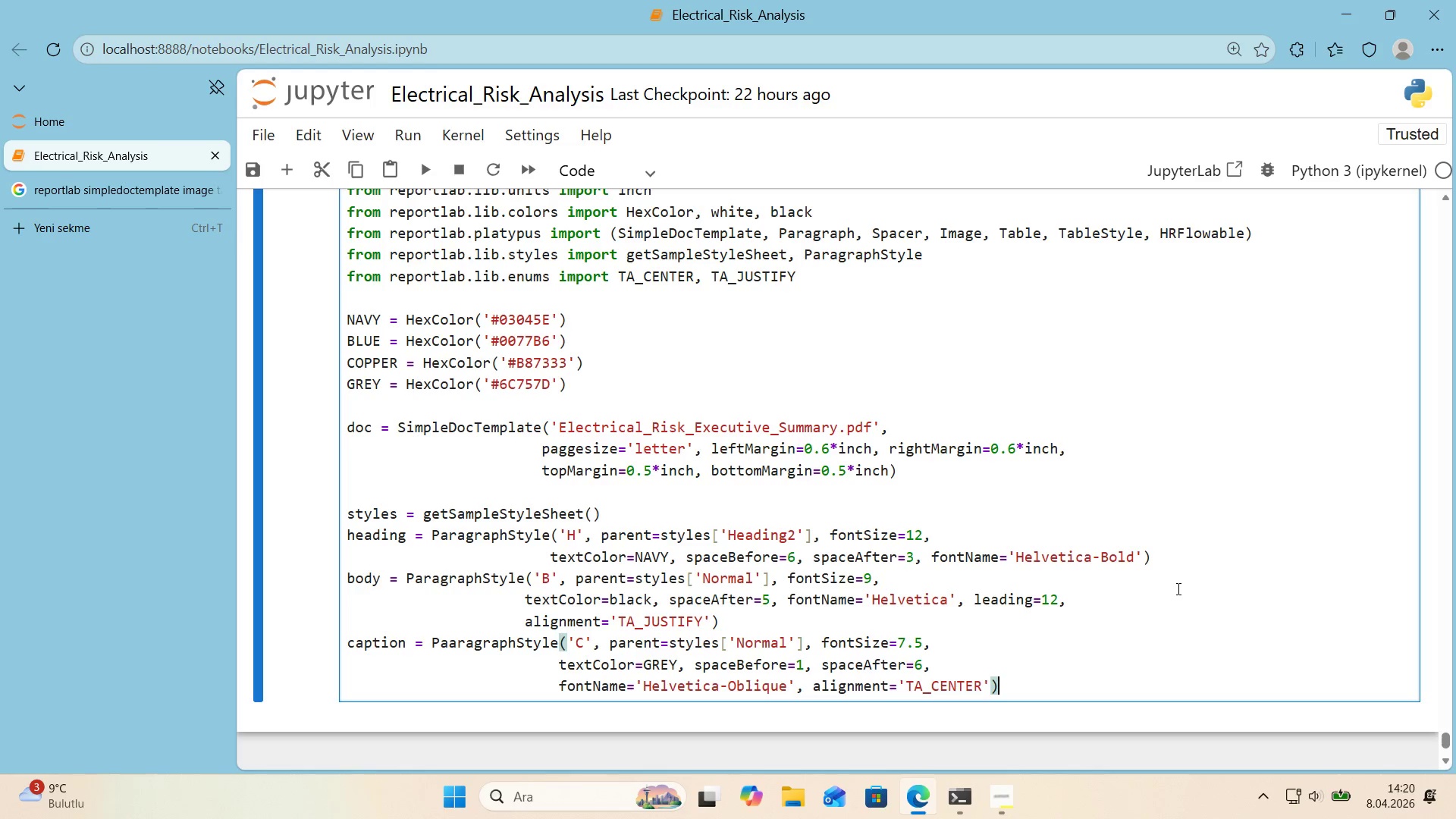 
key(Enter)
 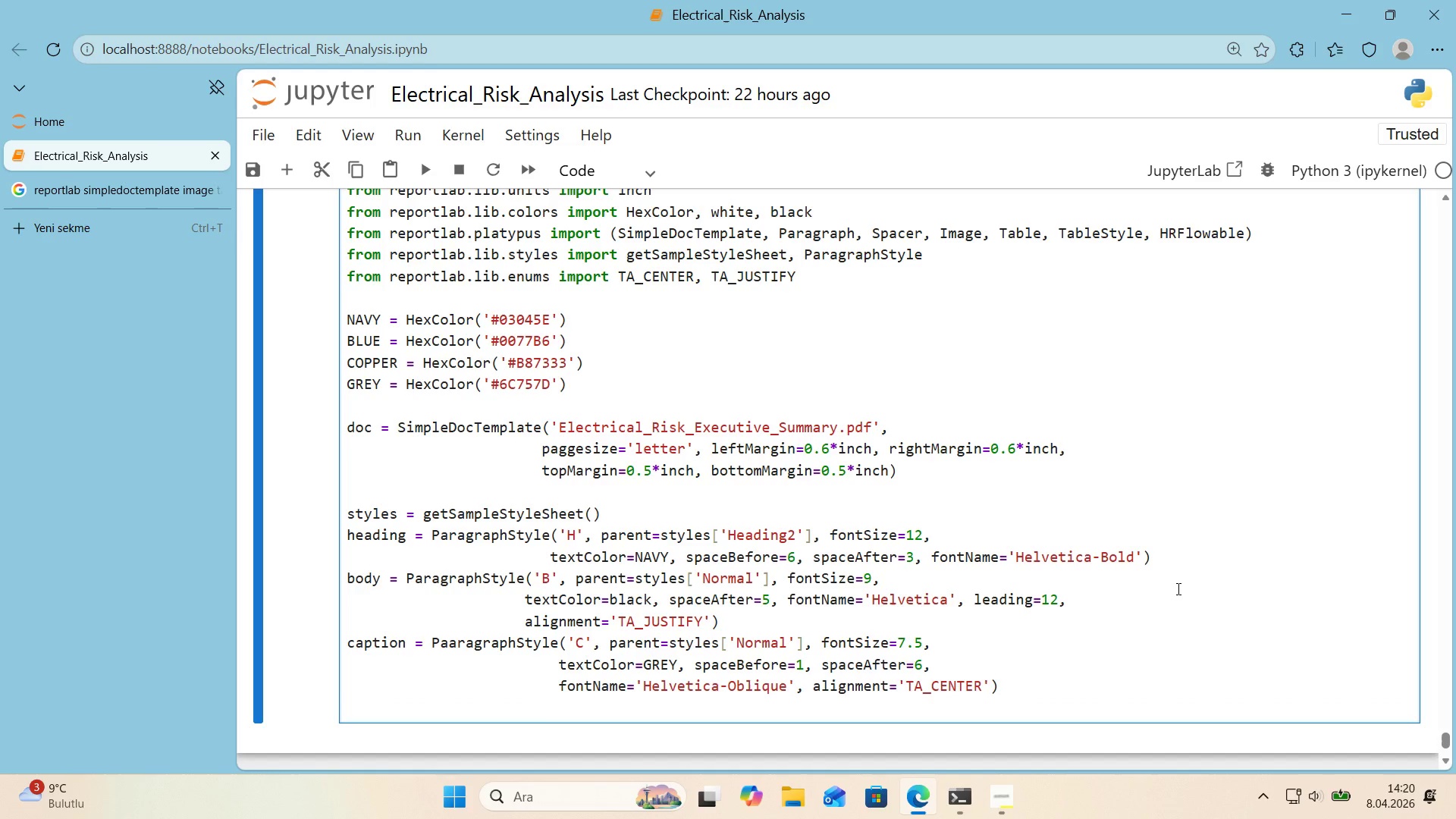 
type(subt'tle ) ParagraphStyle*()
 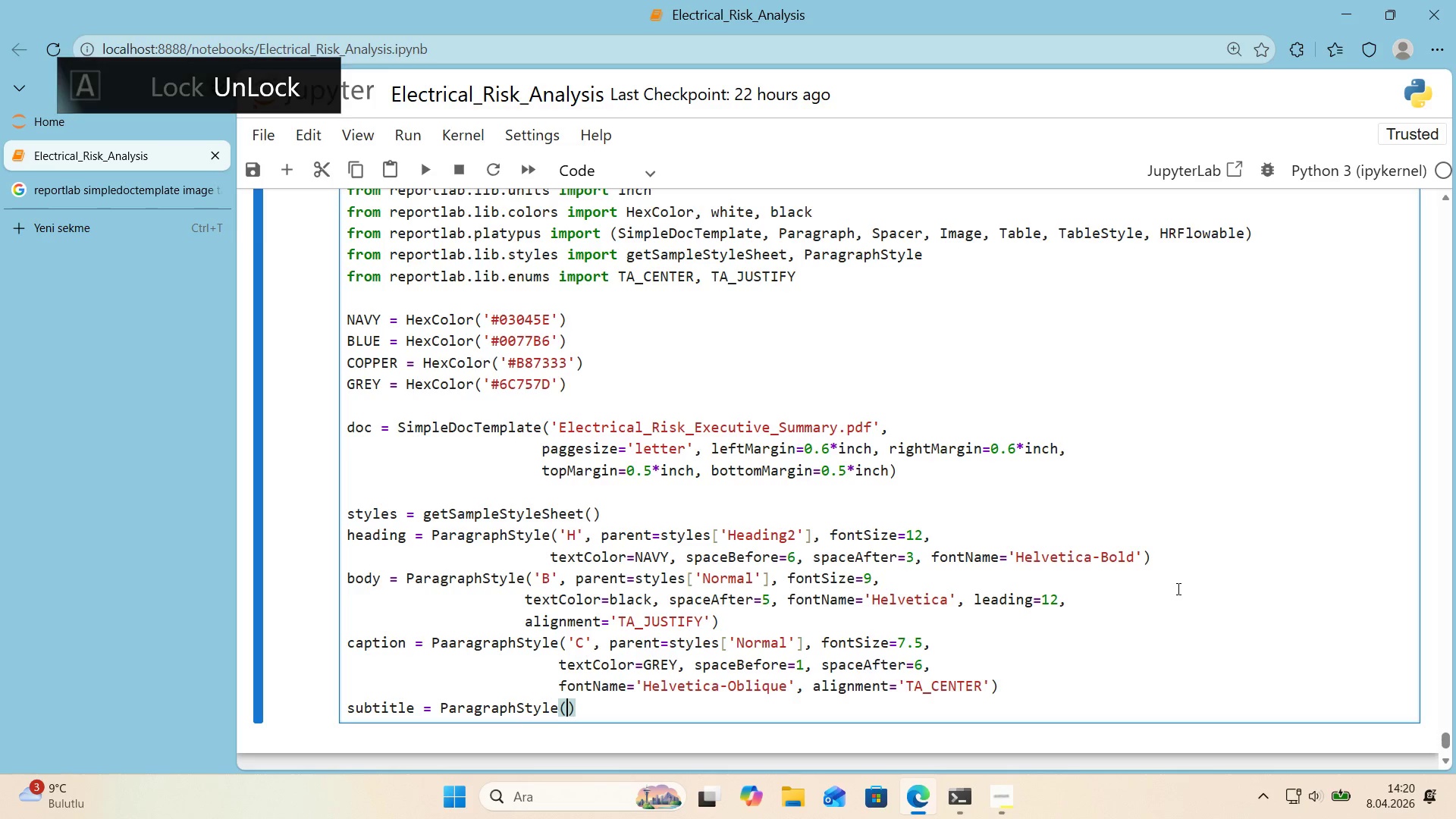 
 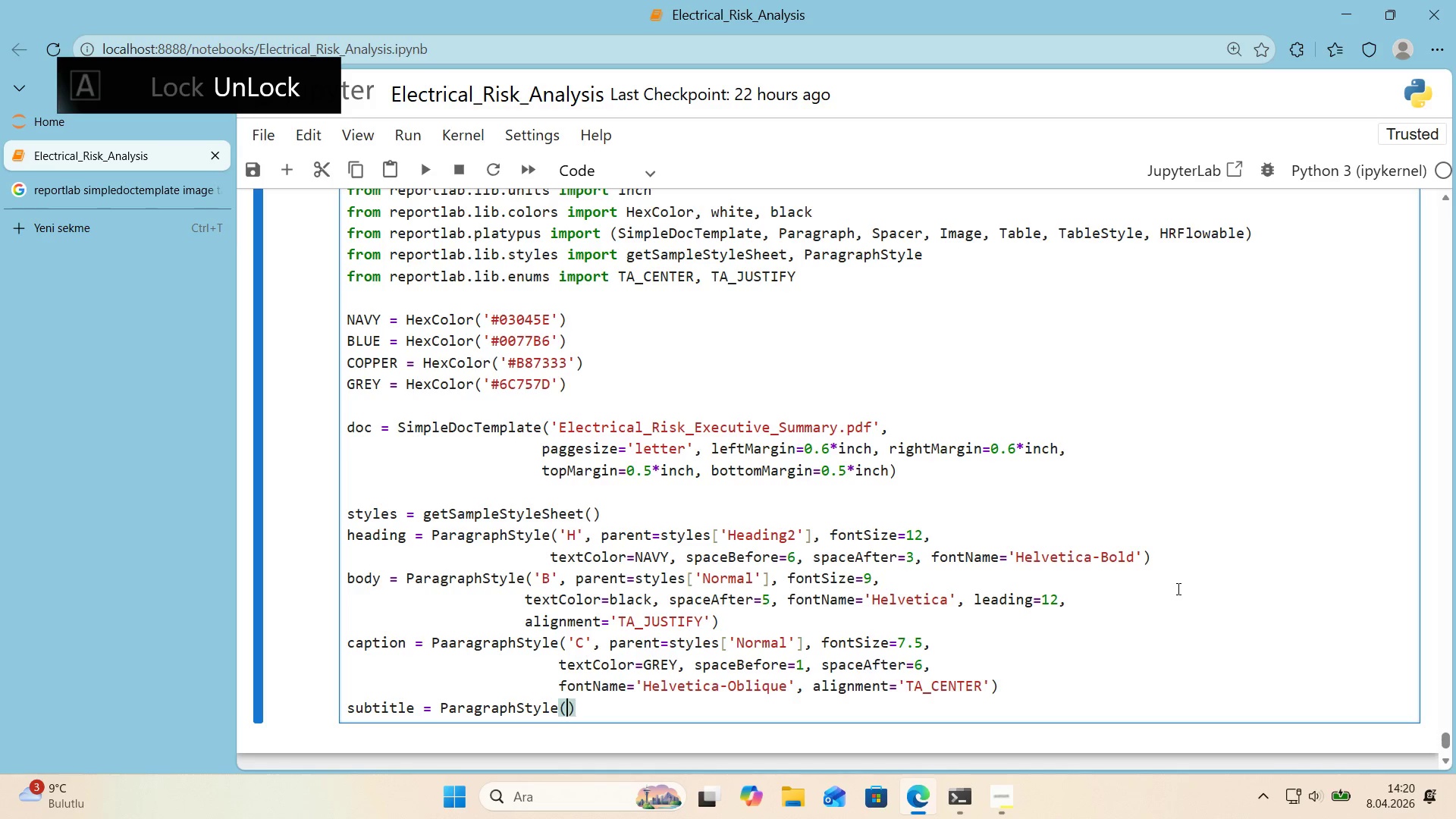 
key(ArrowLeft)
 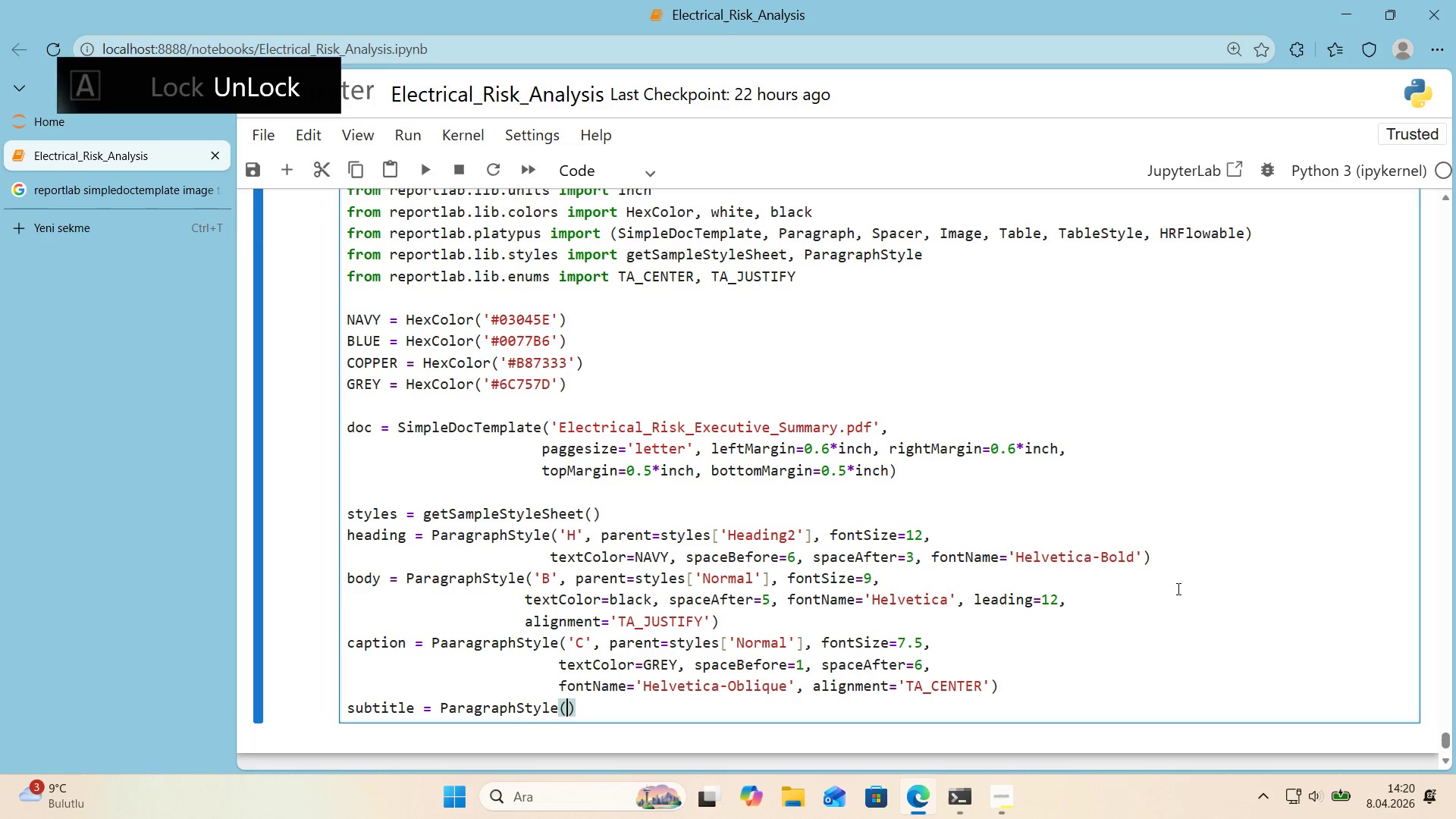 
type(@@)
 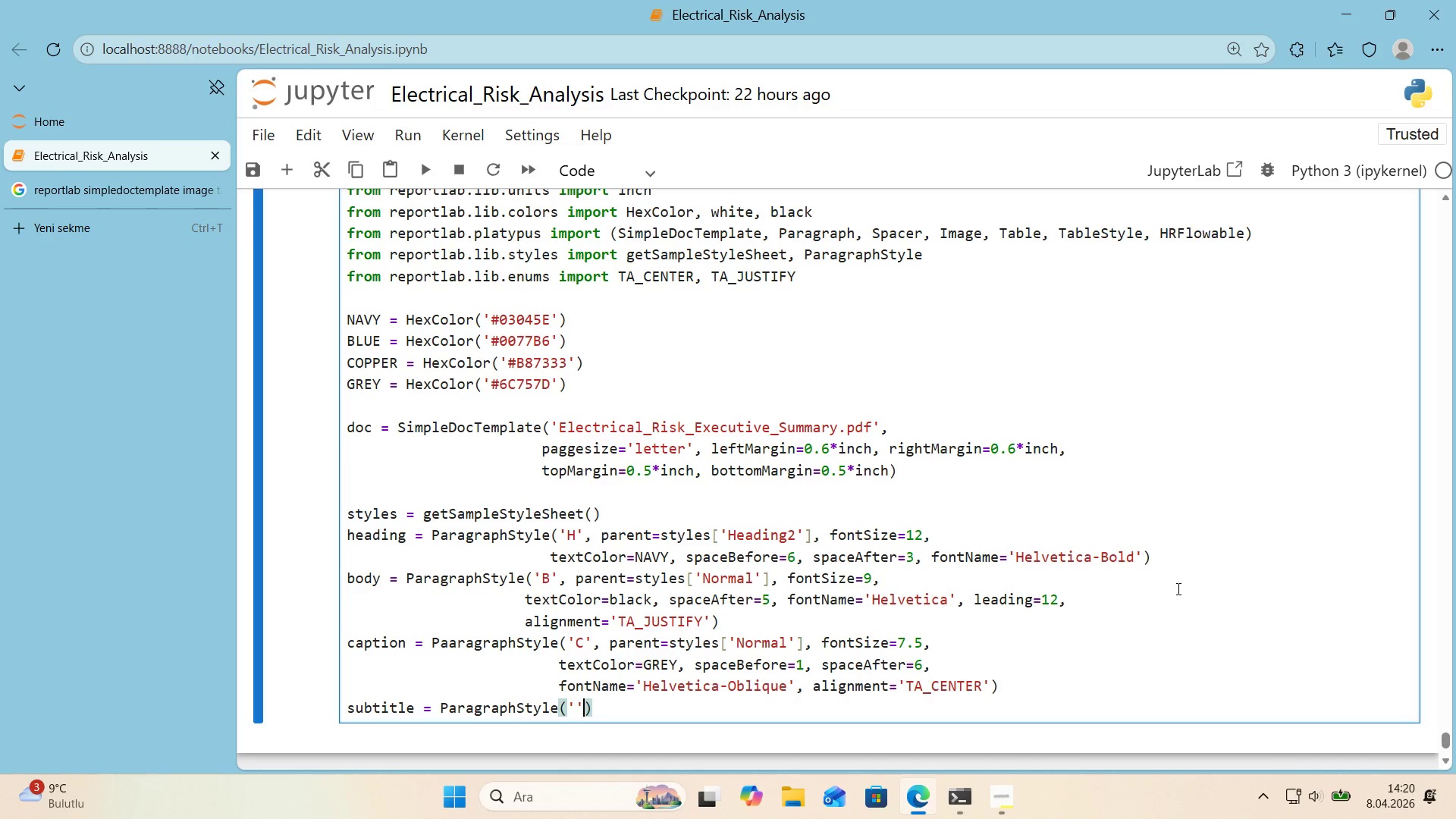 
key(ArrowLeft)
 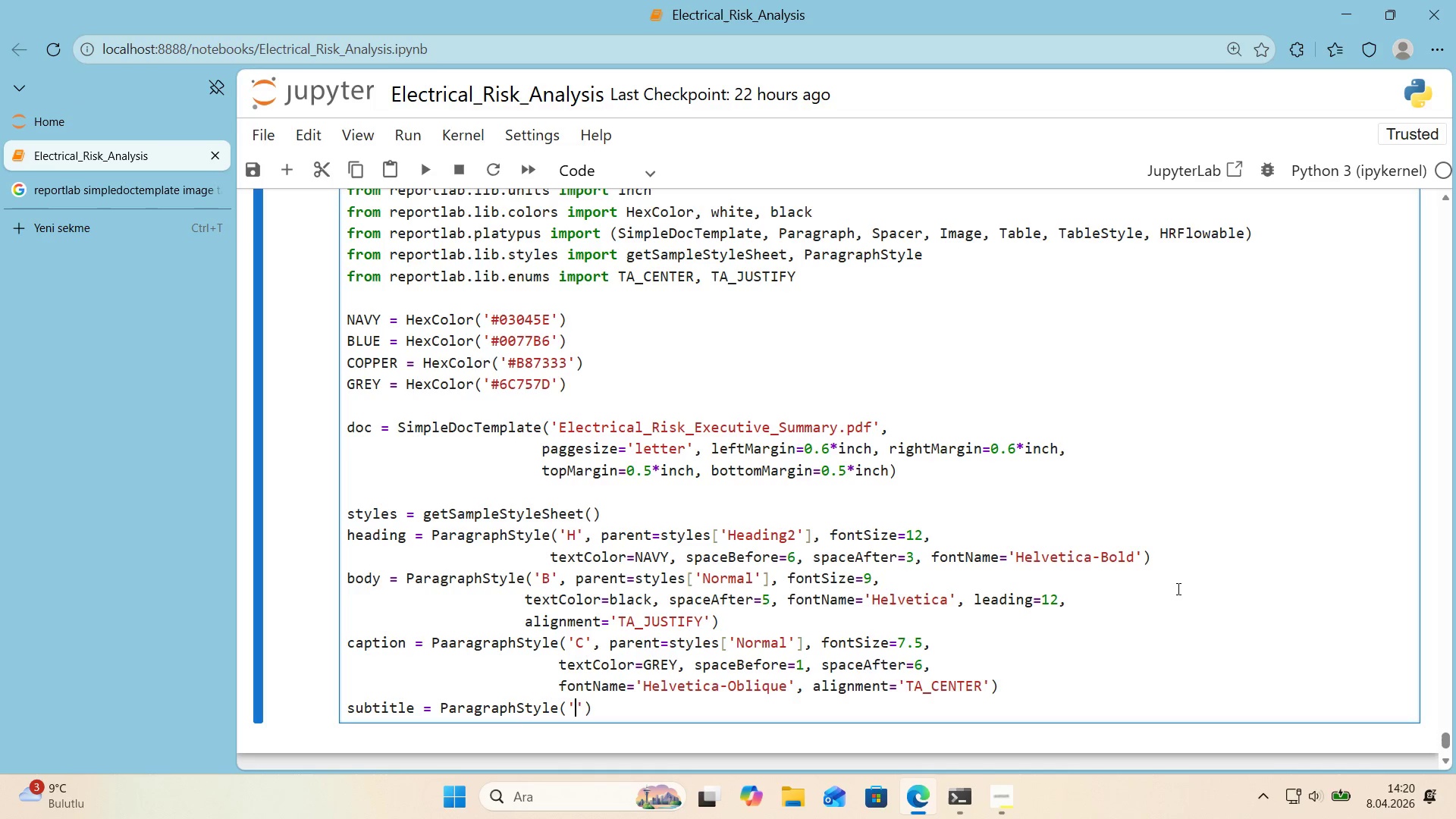 
key(CapsLock)
 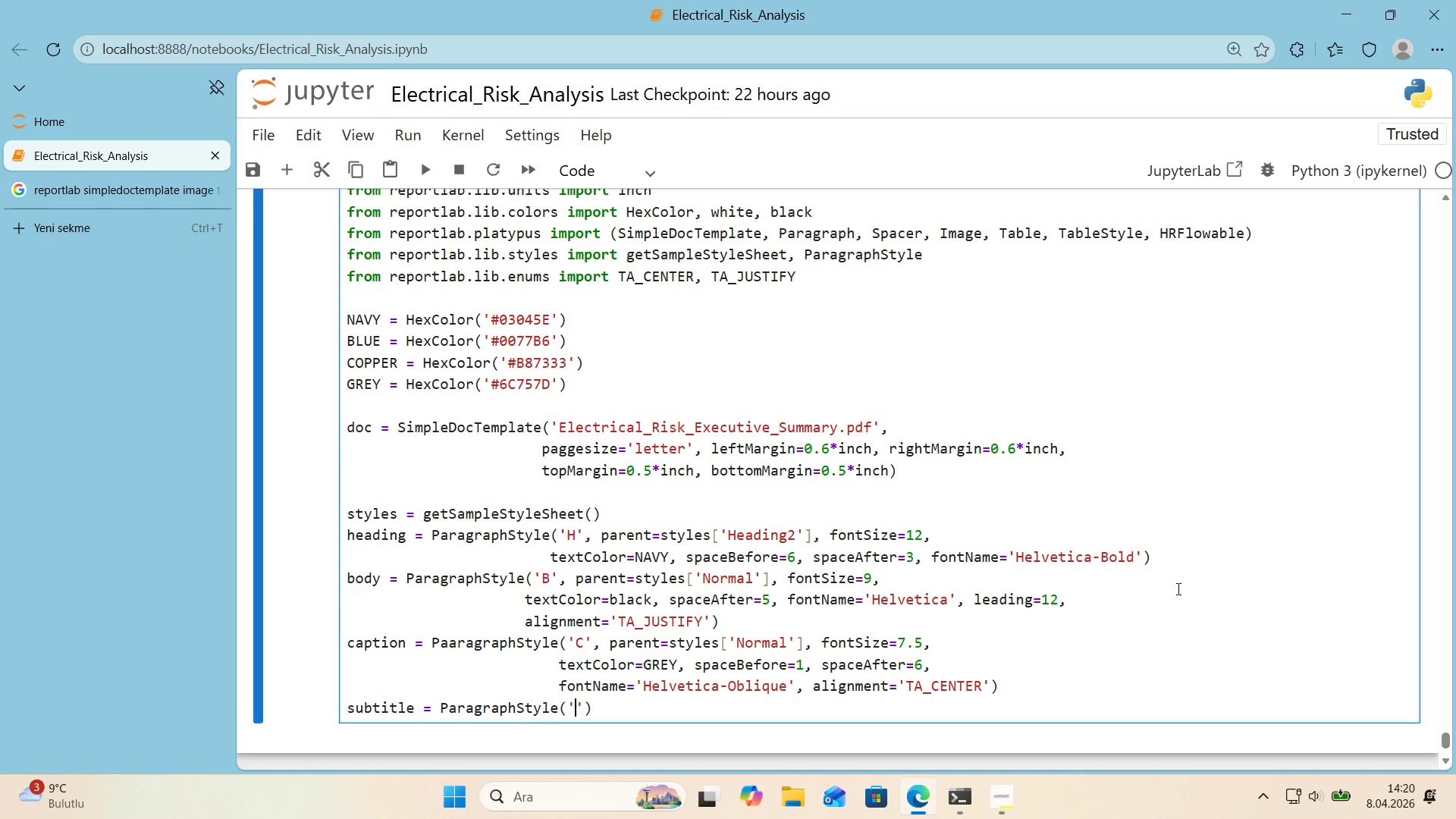 
key(S)
 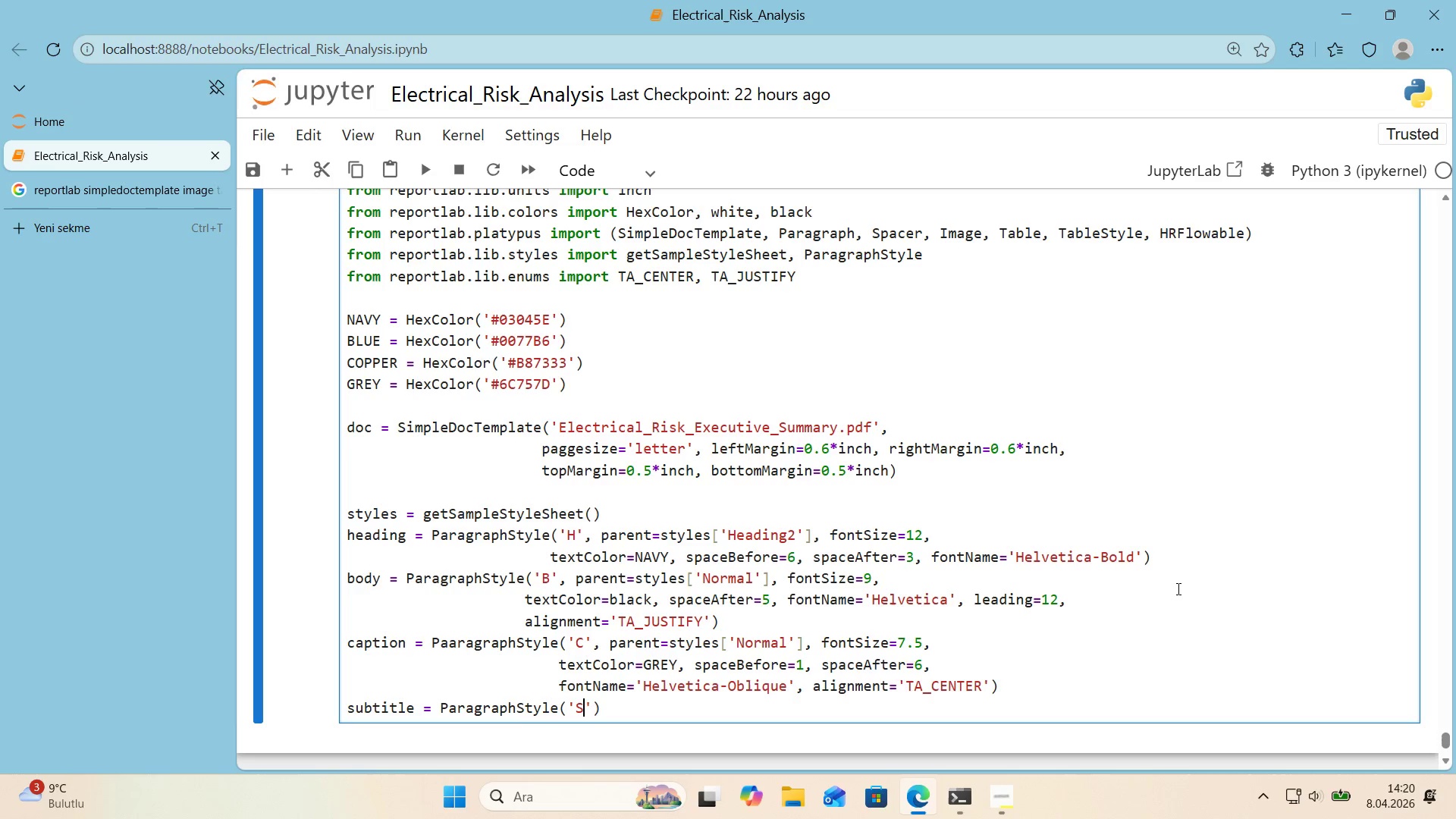 
key(CapsLock)
 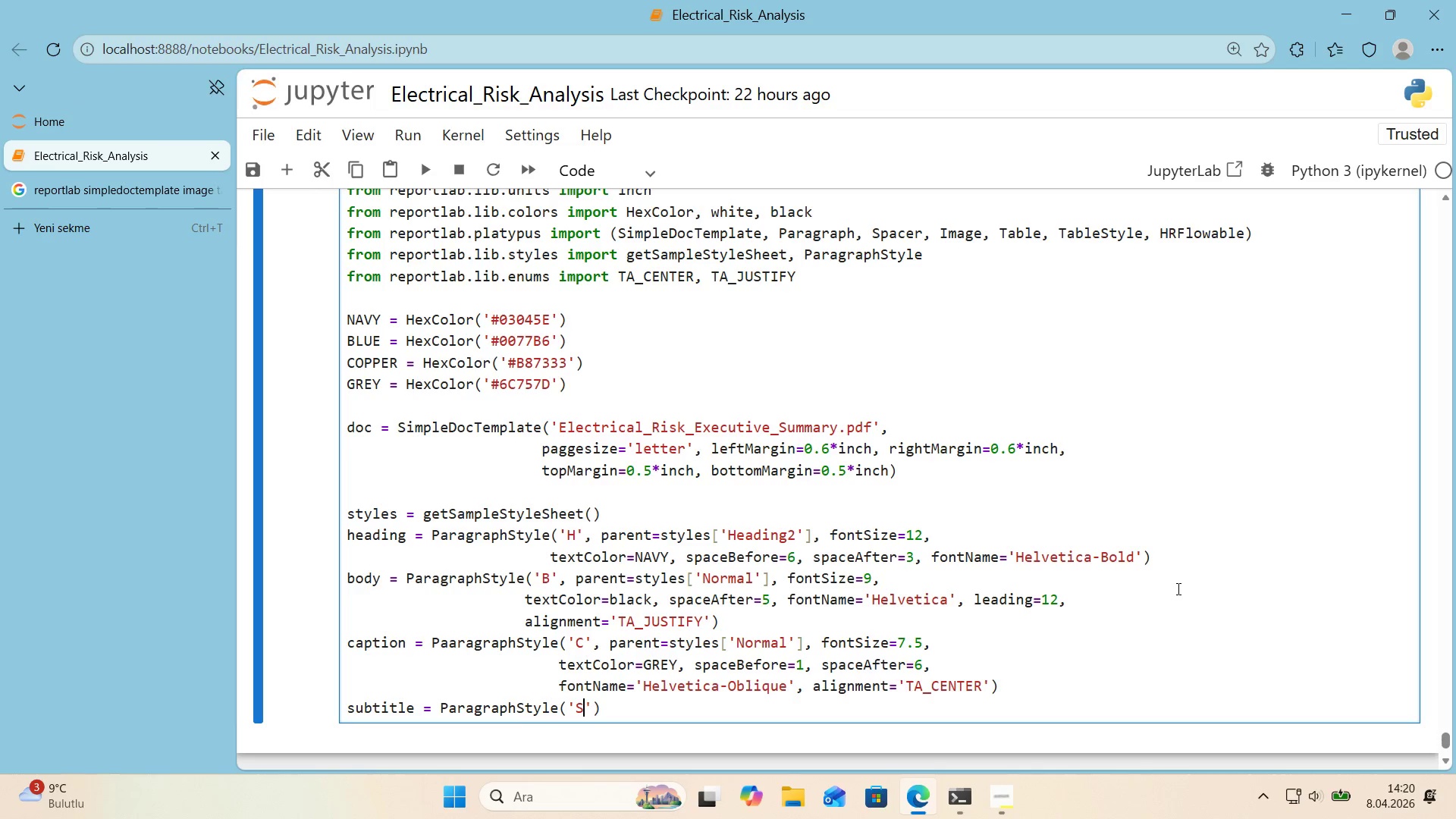 
key(ArrowRight)
 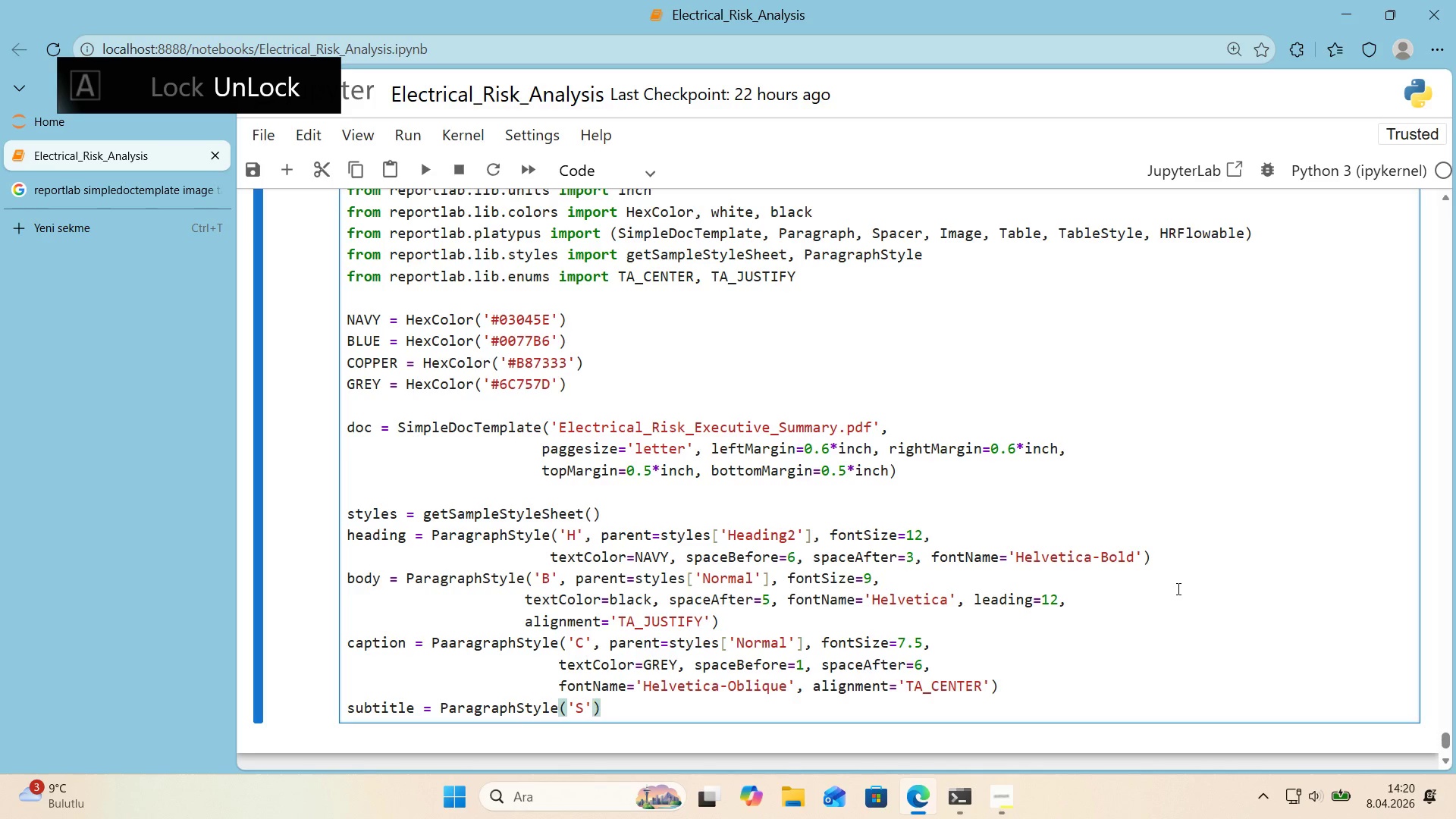 
type(, parent)
 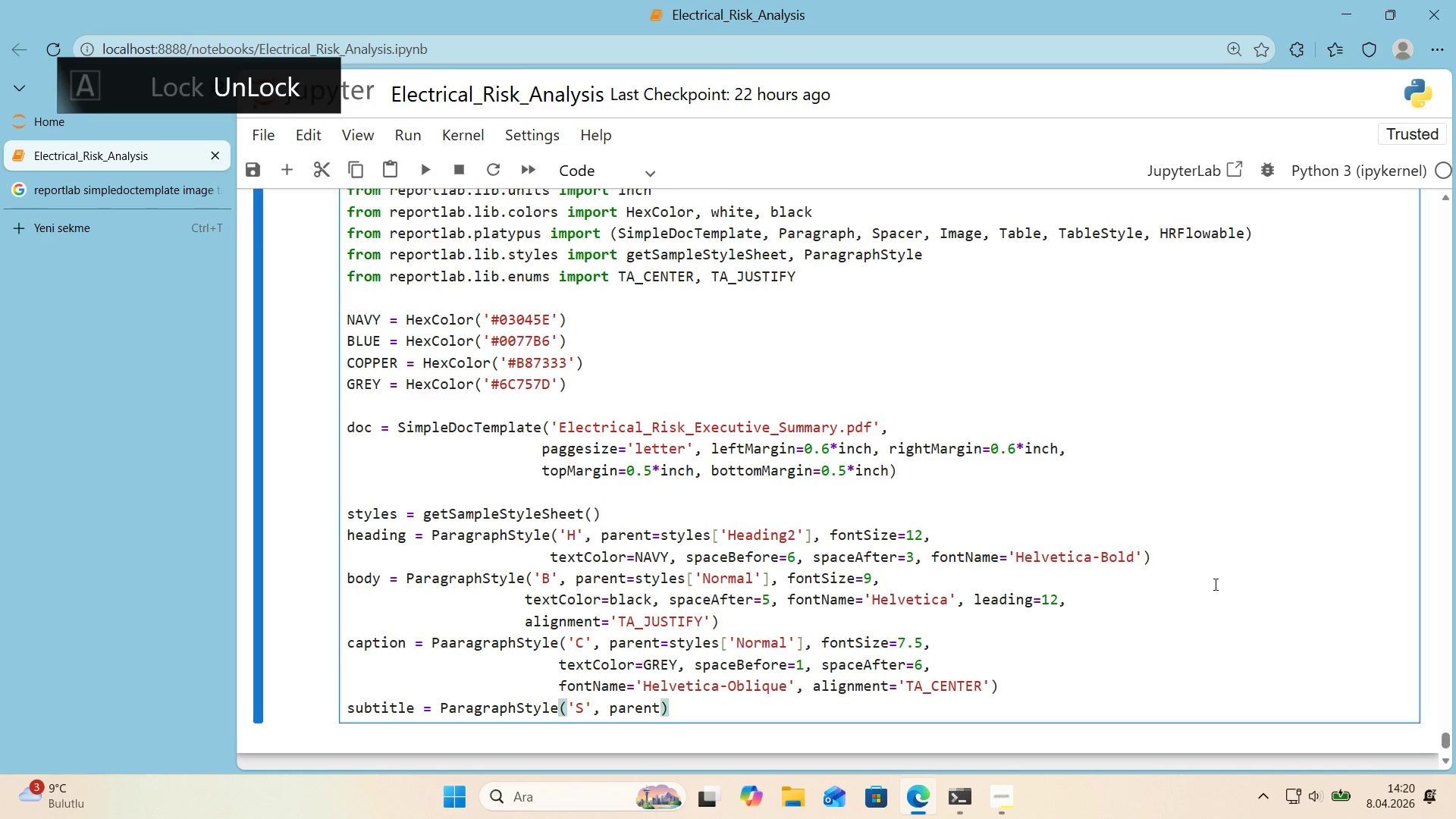 
scroll: coordinate [1214, 584], scroll_direction: down, amount: 1.0
 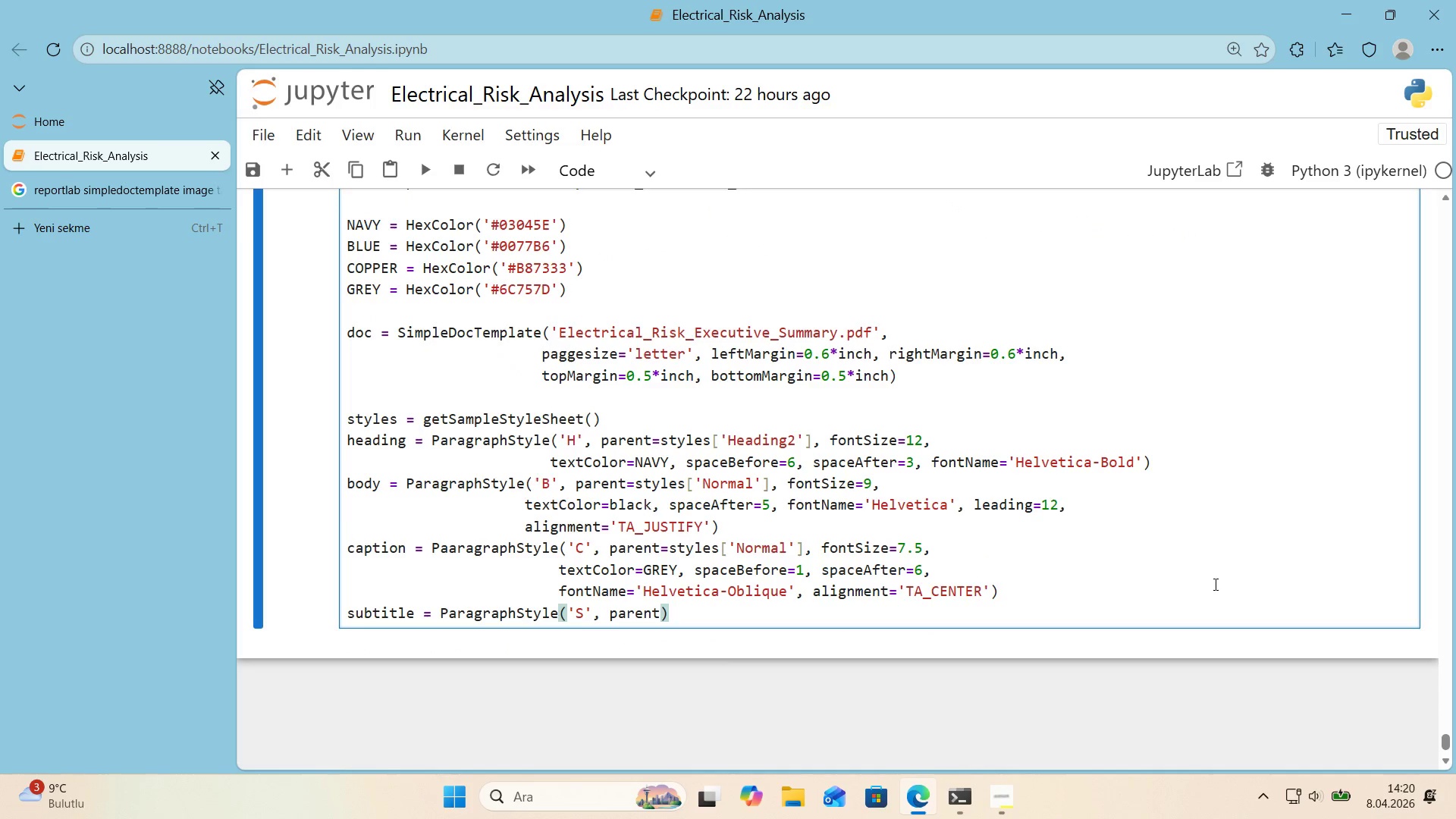 
type()styles)
 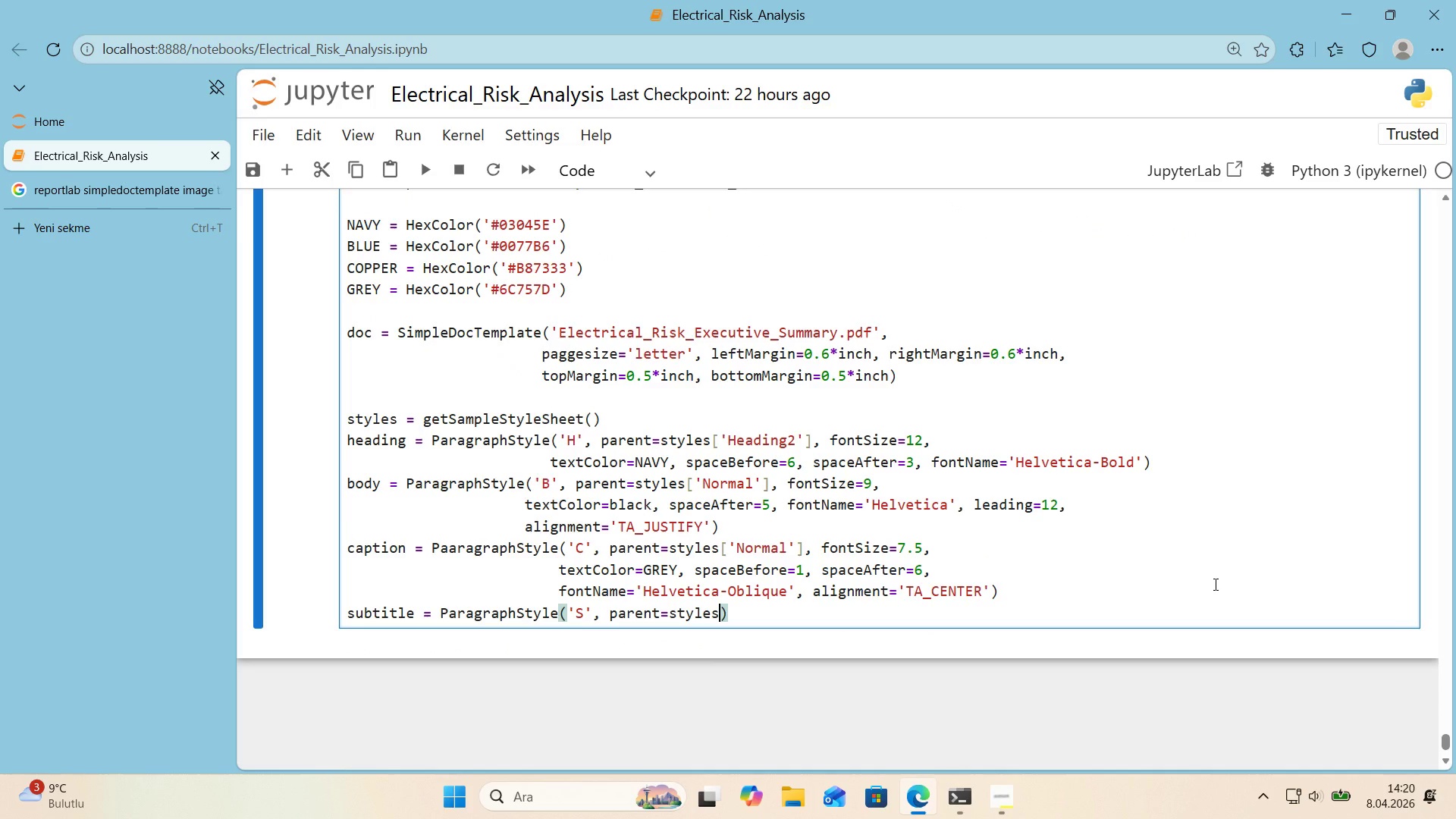 
key(Alt+Control+8)
 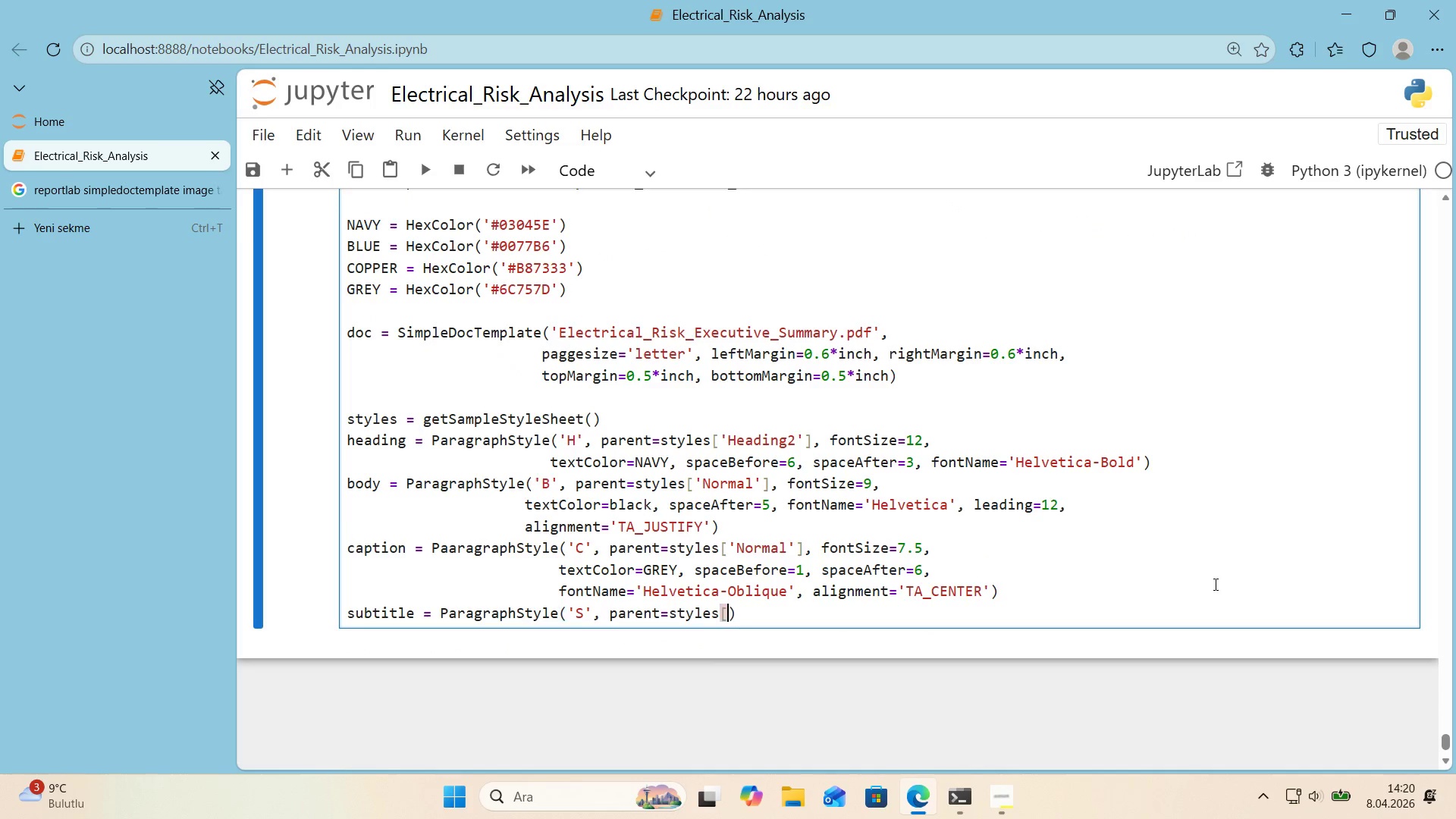 
key(Alt+Control+9)
 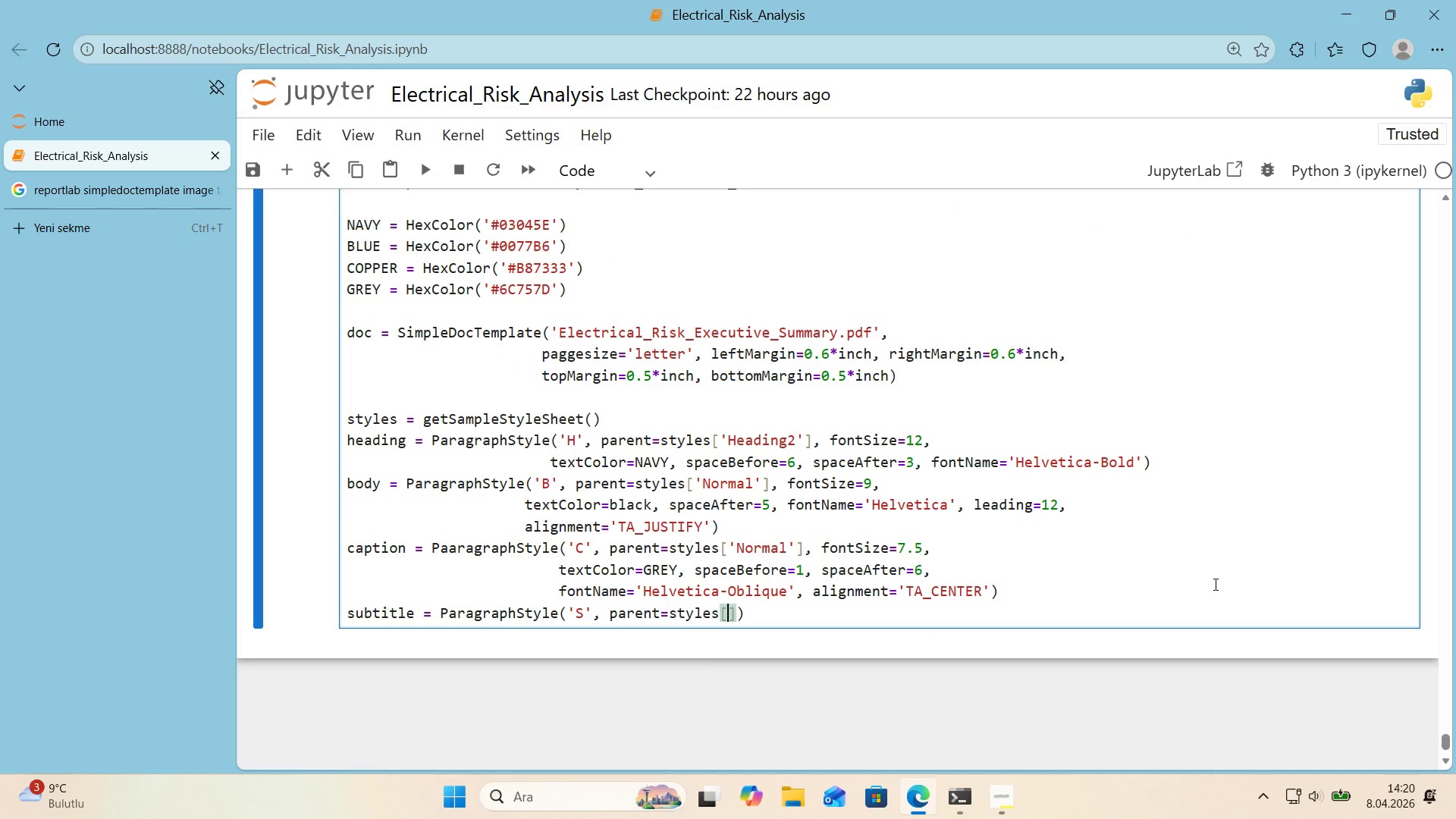 
key(ArrowLeft)
 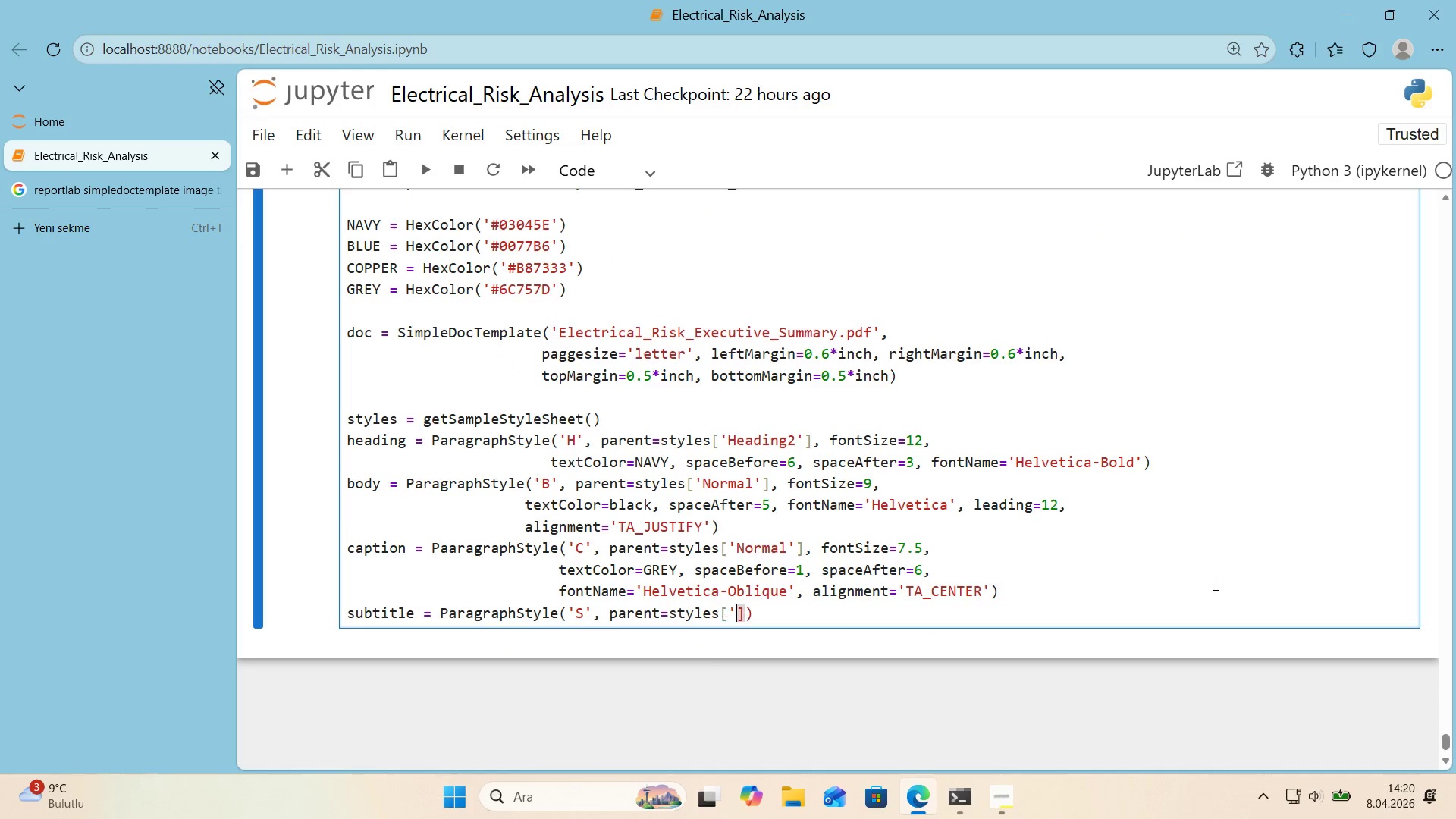 
type(@@)
 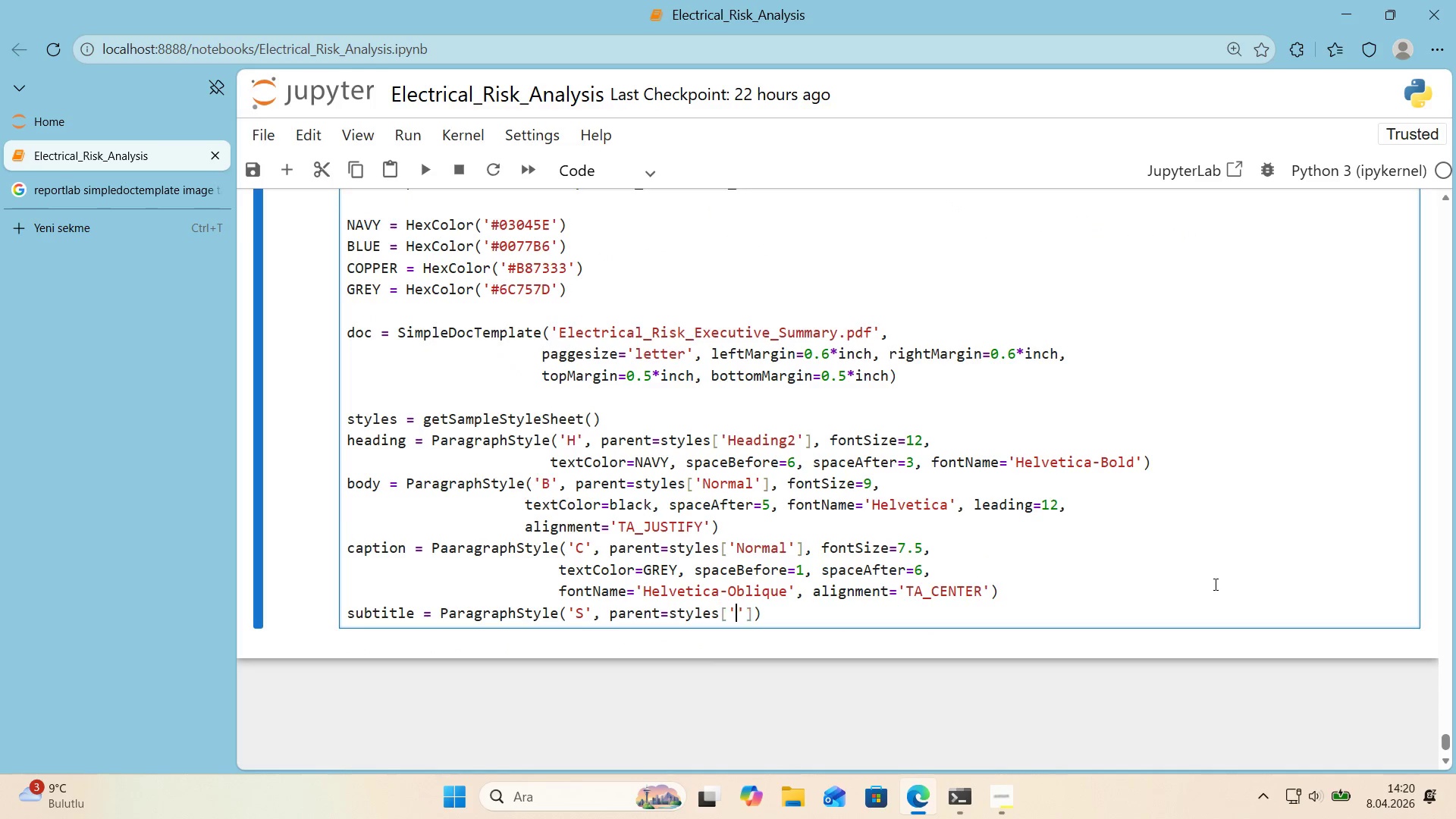 
key(ArrowLeft)
 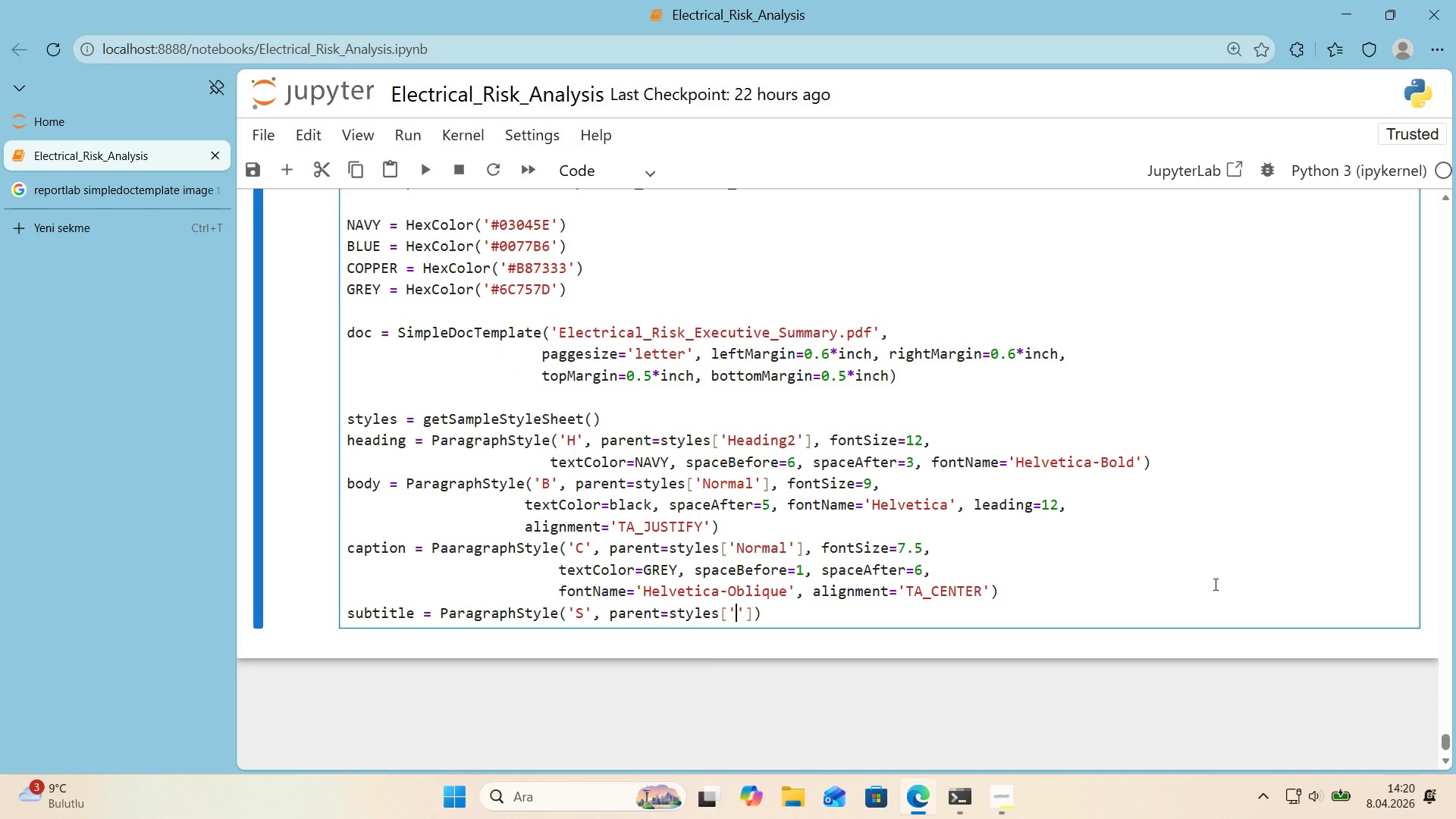 
type(Normal)
 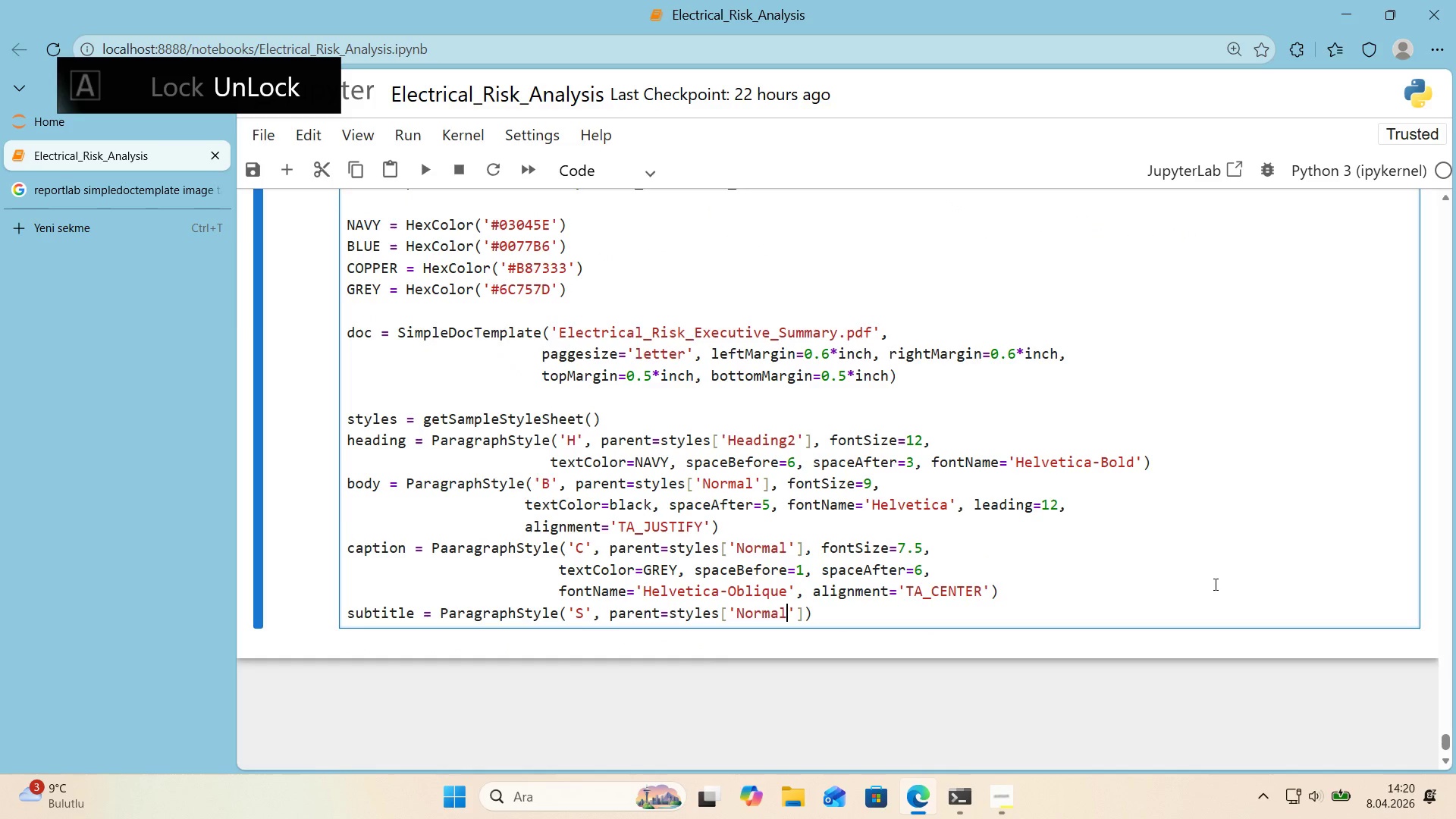 
key(ArrowRight)
 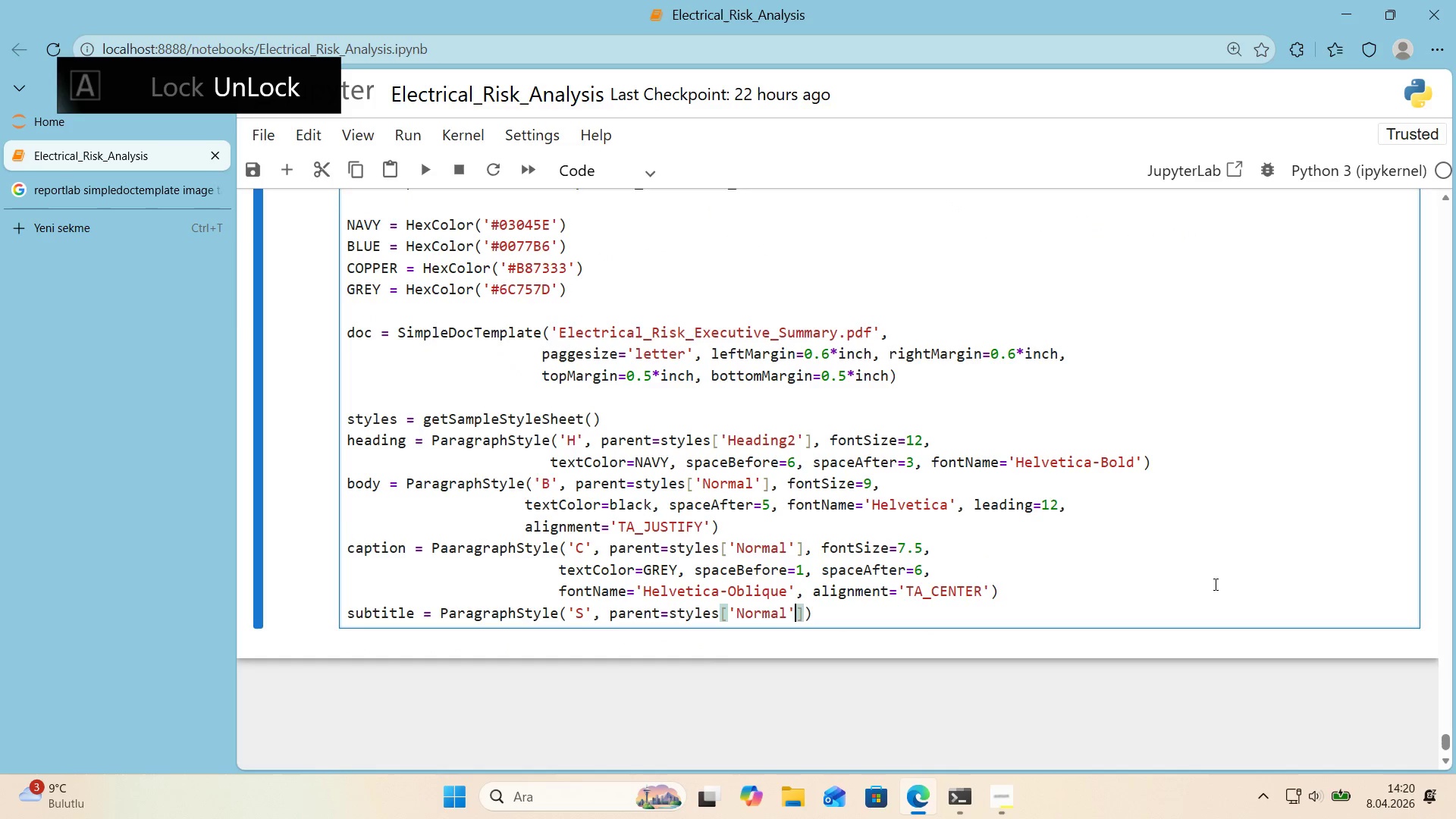 
key(ArrowRight)
 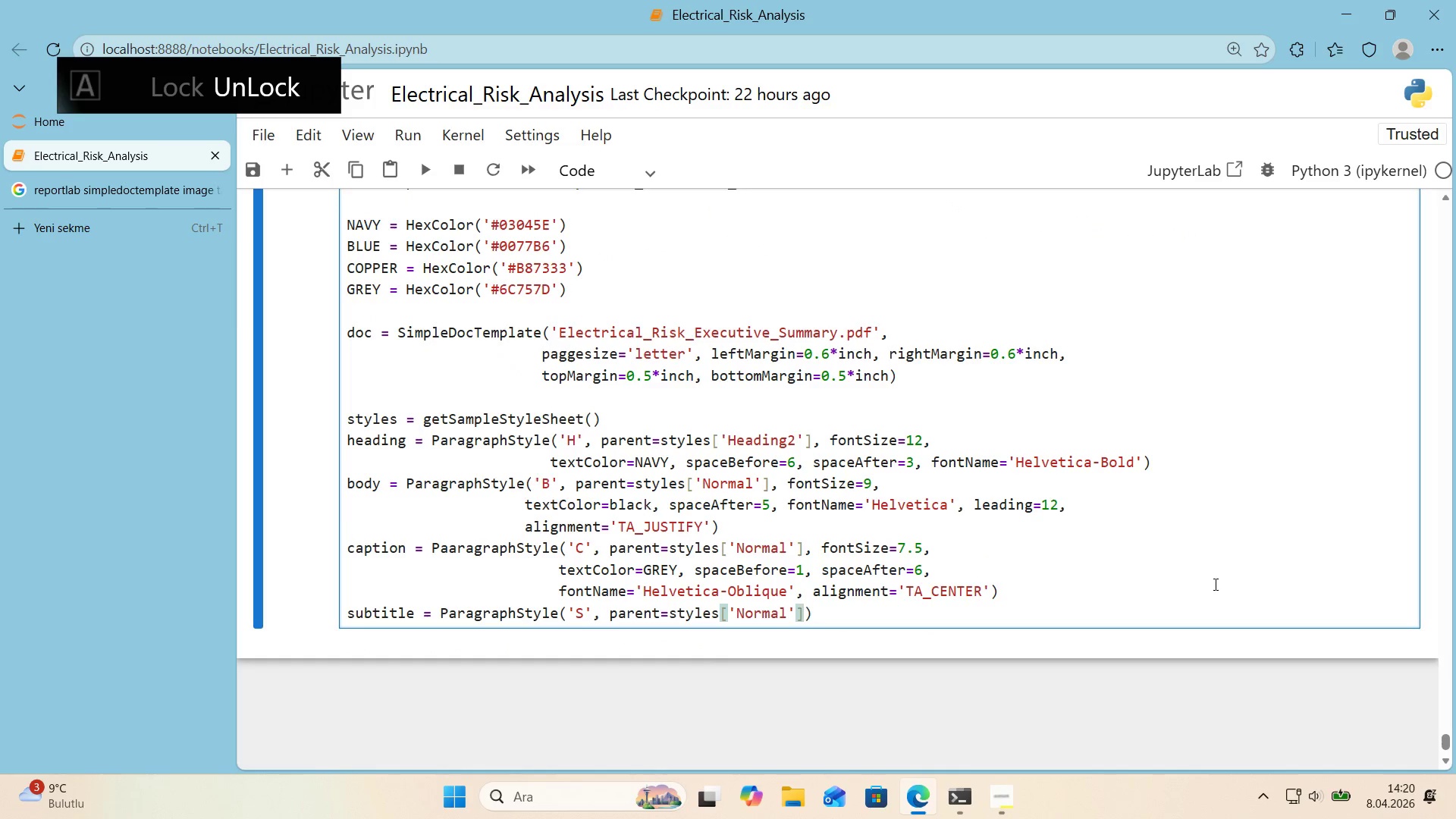 
type(, fontS'ze)9,)
 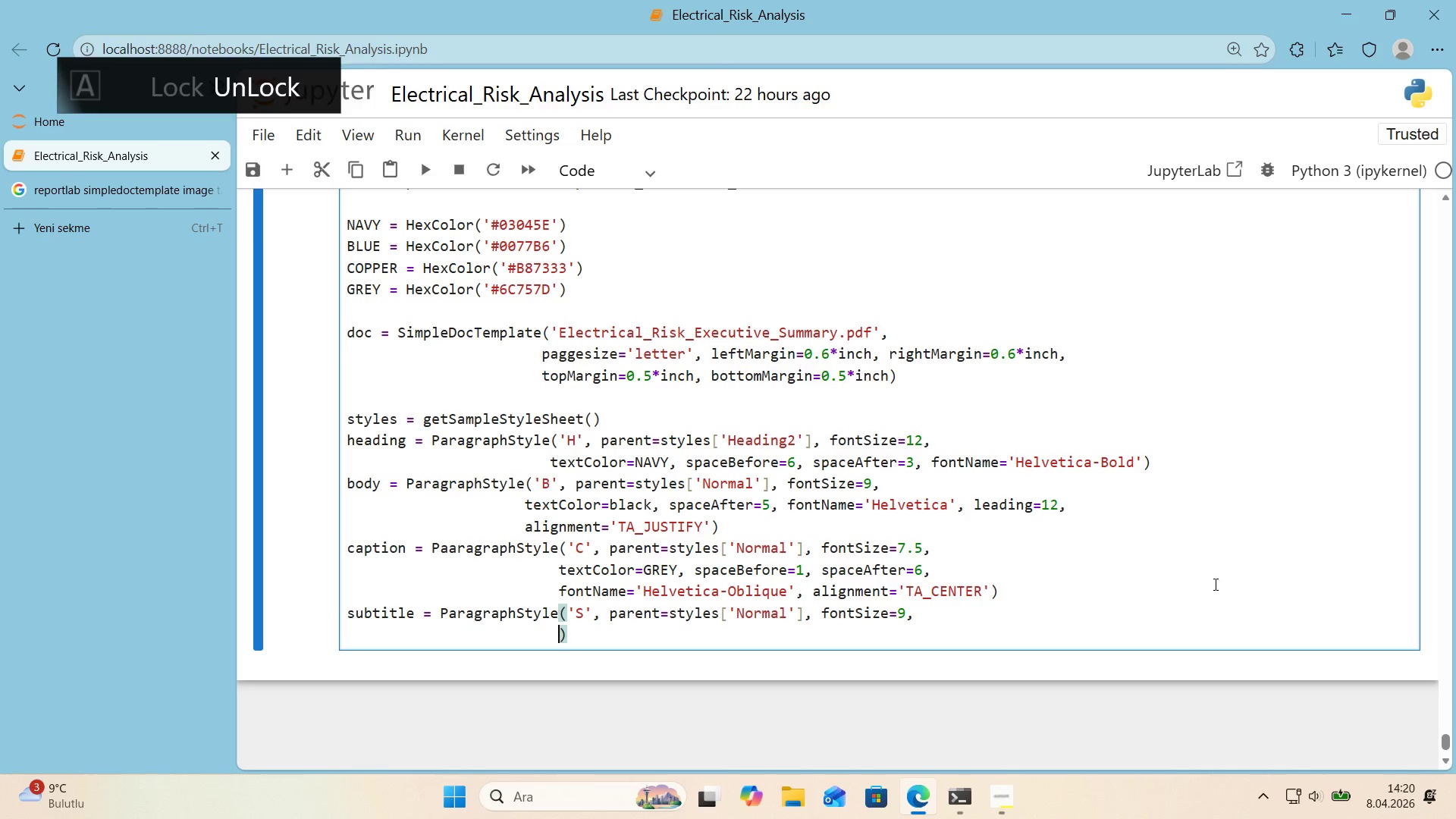 
 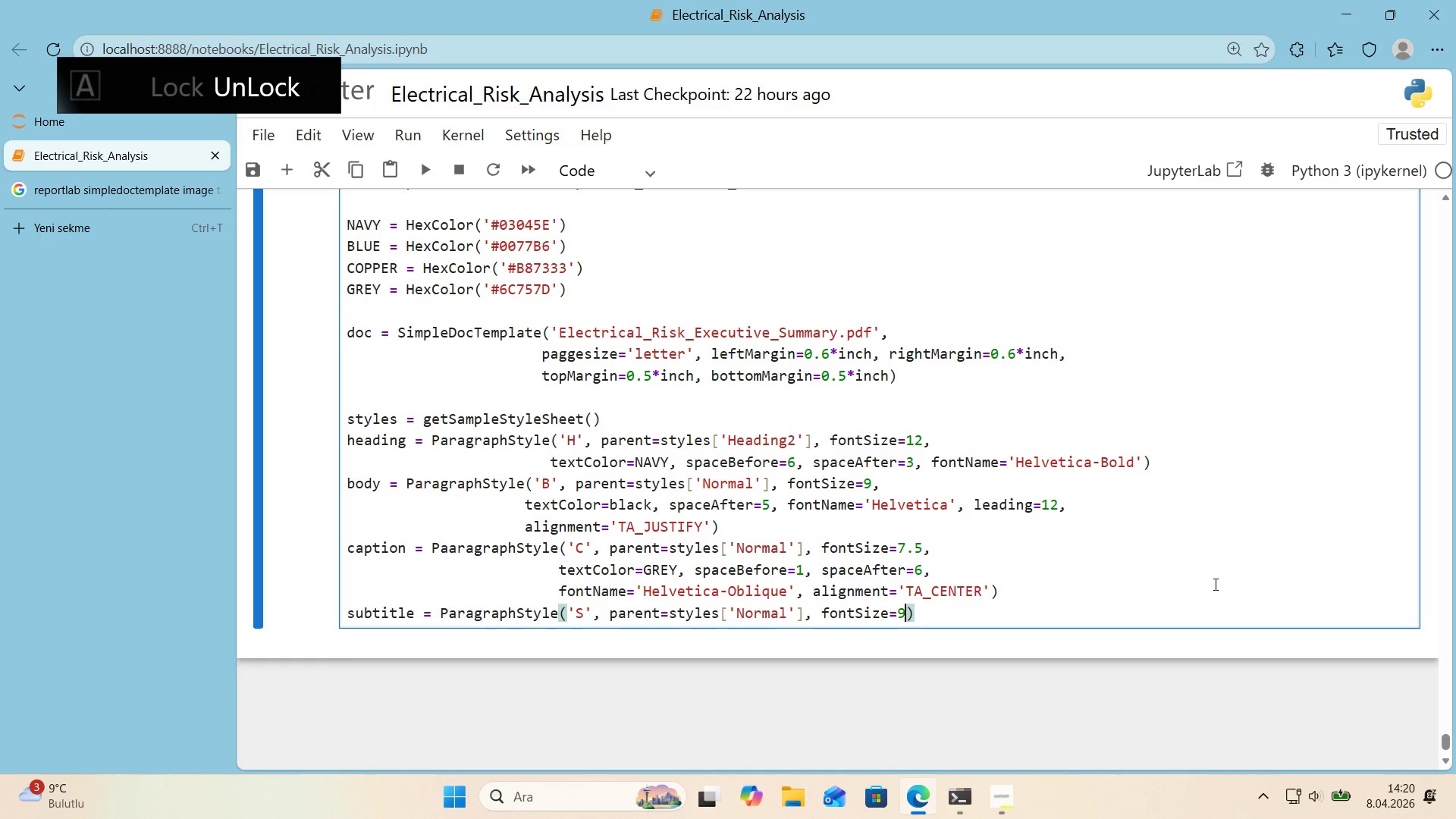 
key(Enter)
 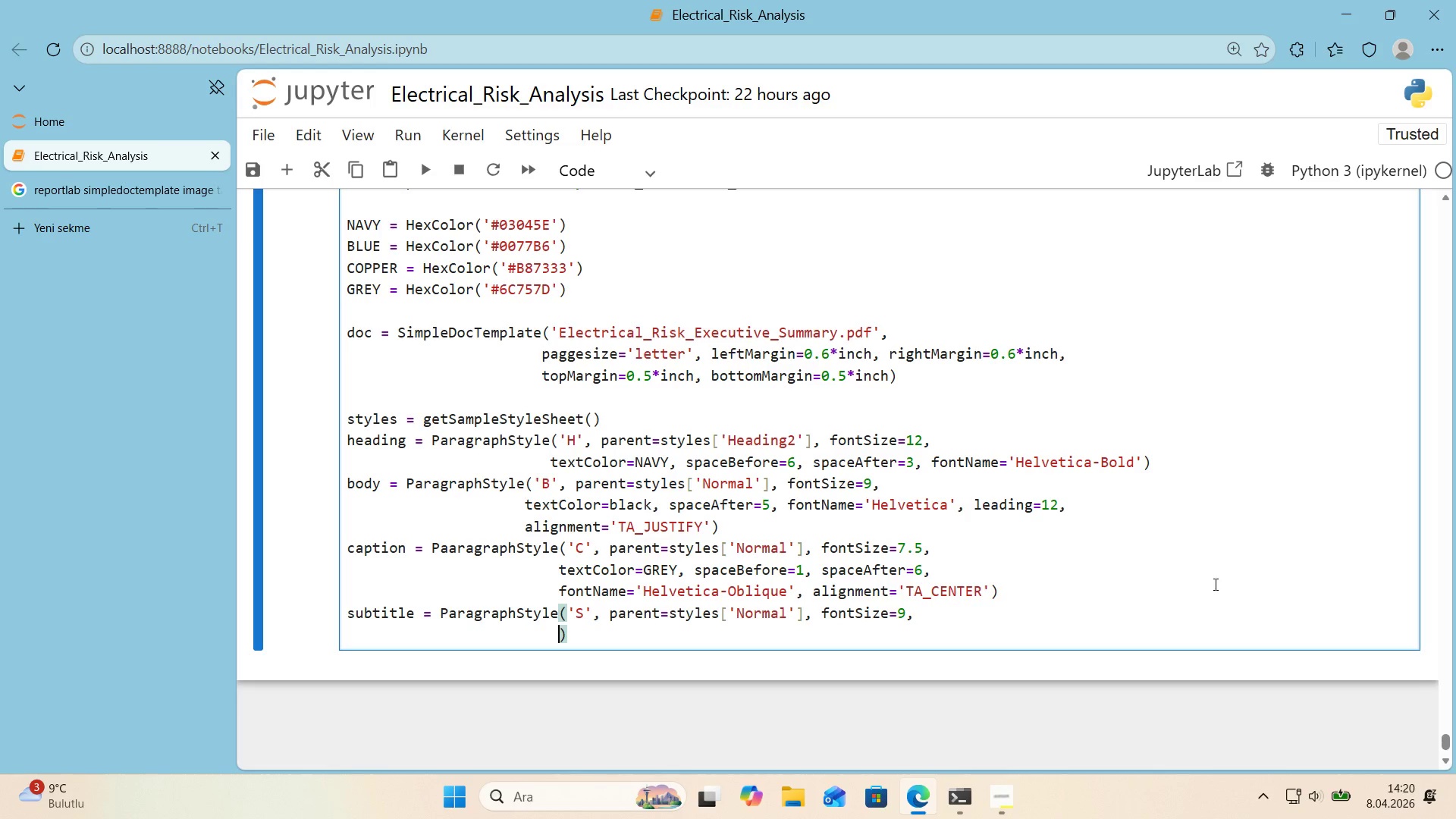 
type(textColor)GREY, spae)
key(Backspace)
type(ceAfter)10, fontName)@@)
 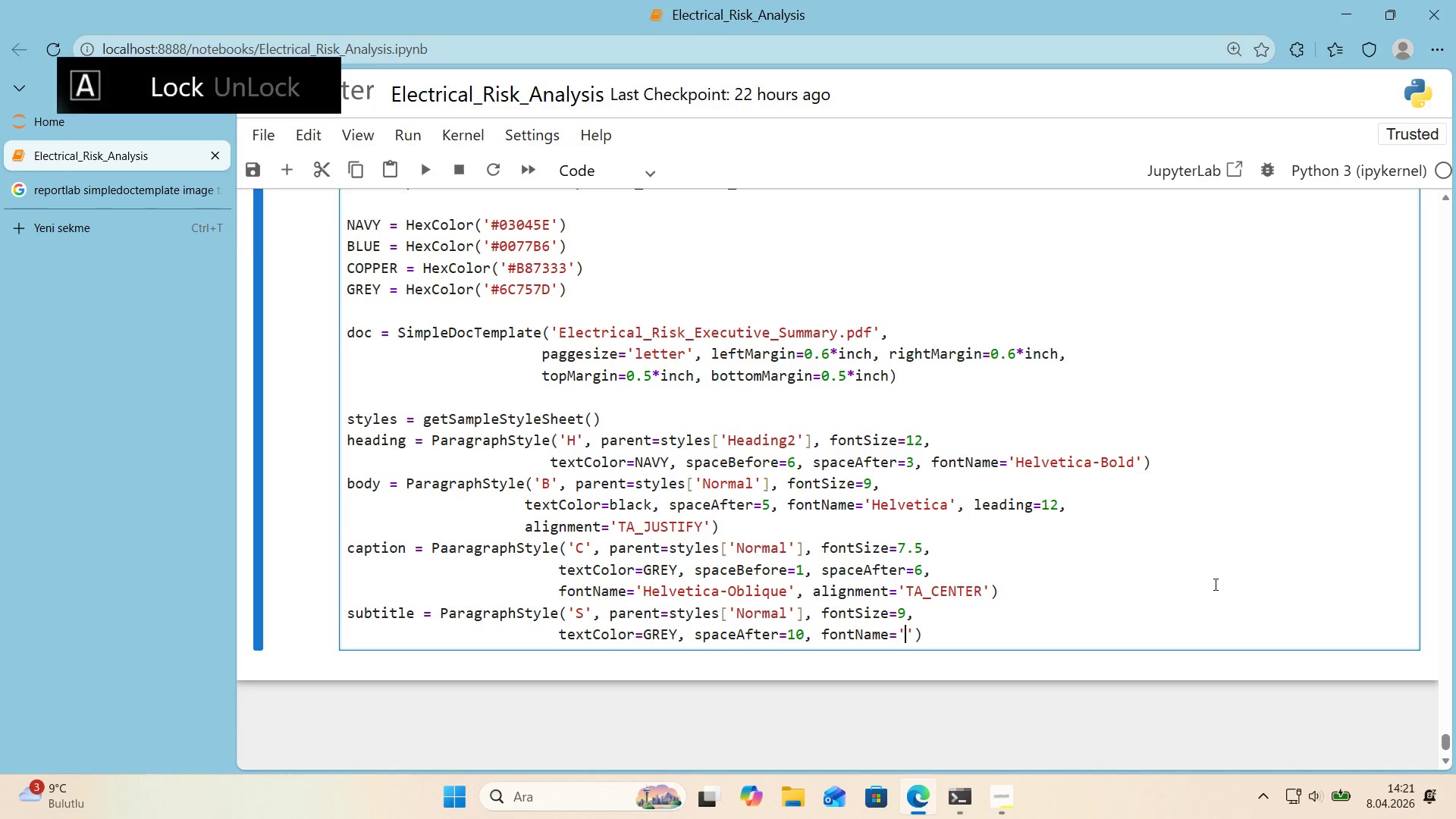 
 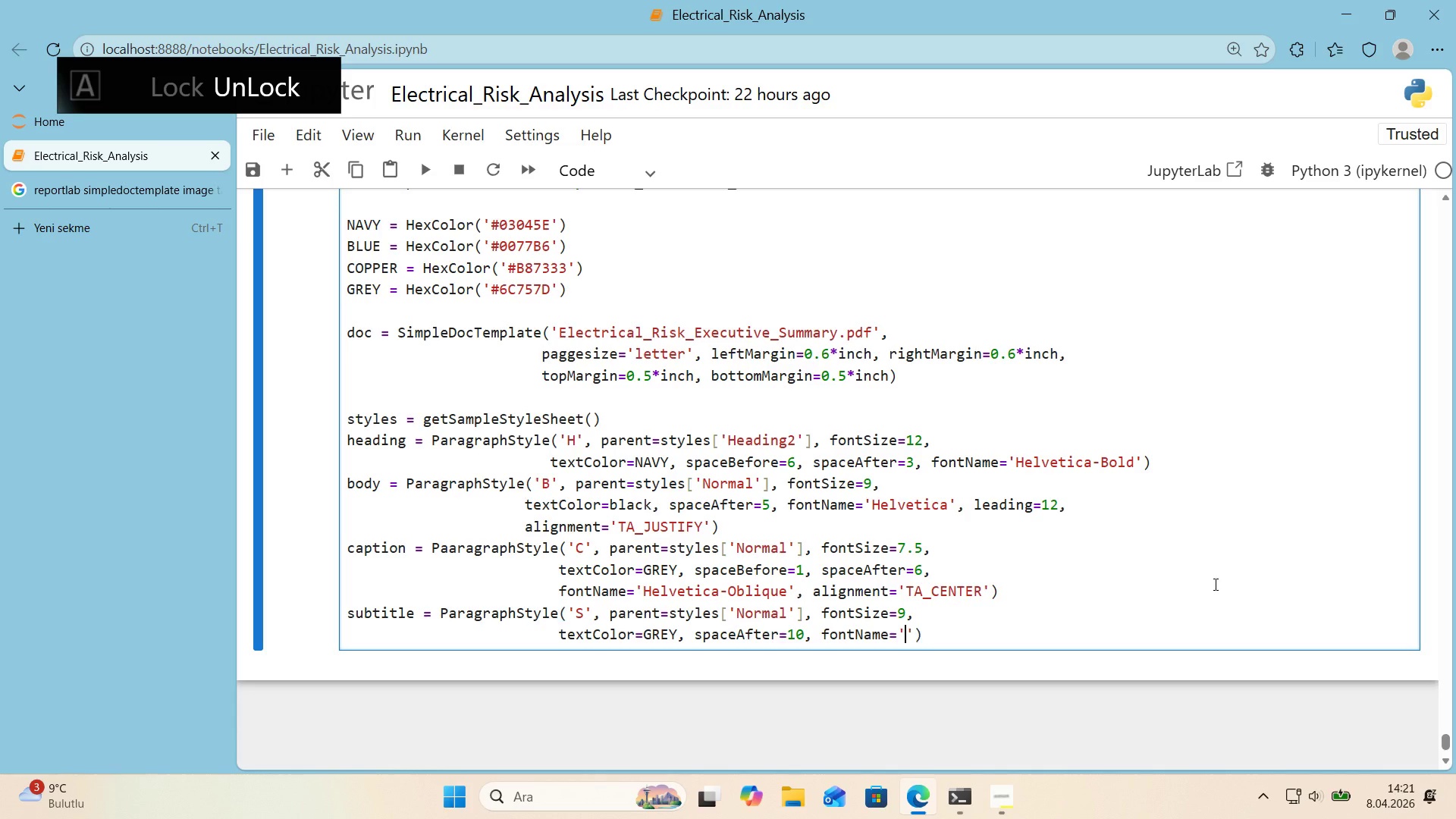 
key(ArrowLeft)
 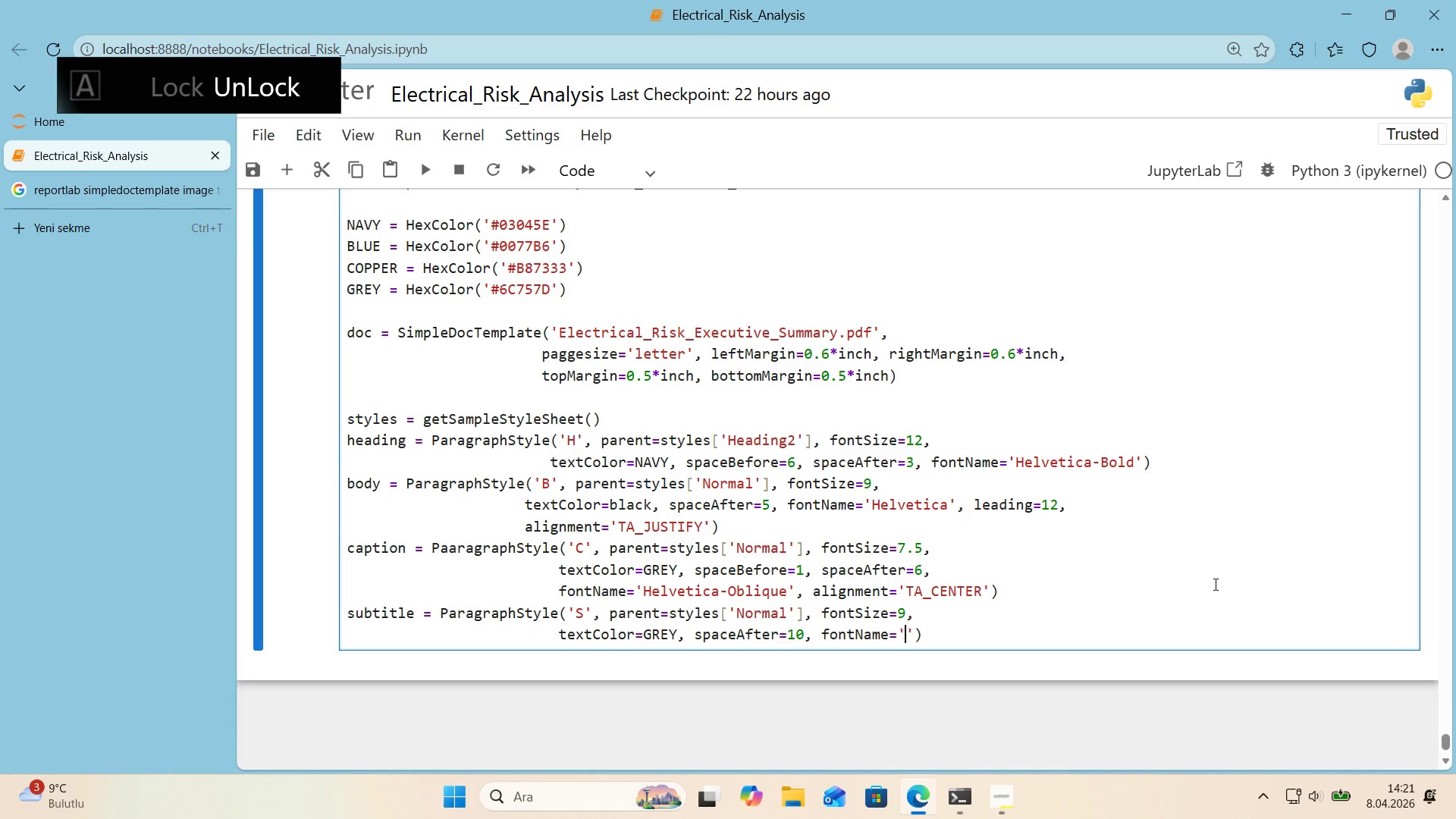 
type(Helvet'ca)
 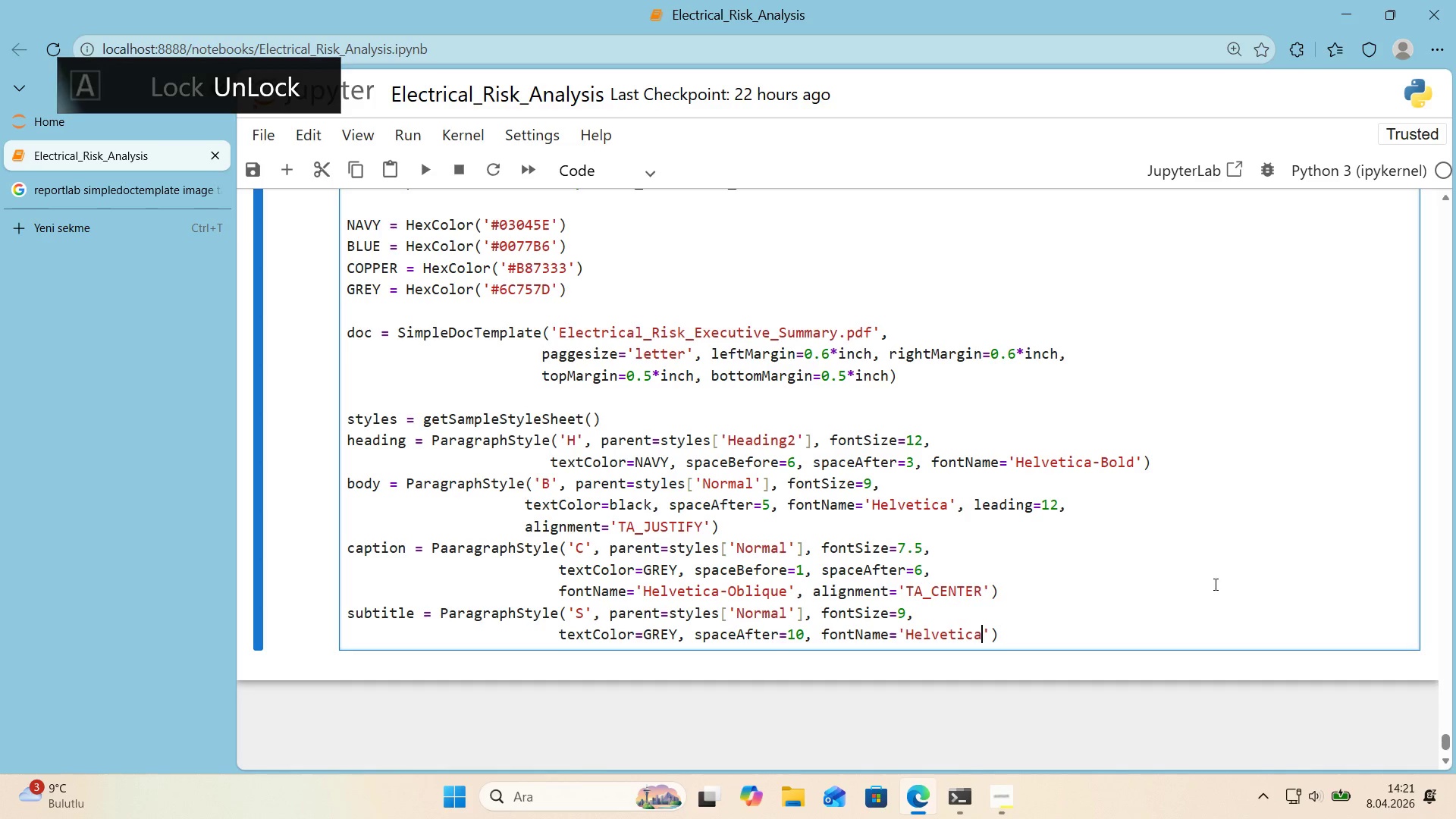 
key(ArrowRight)
 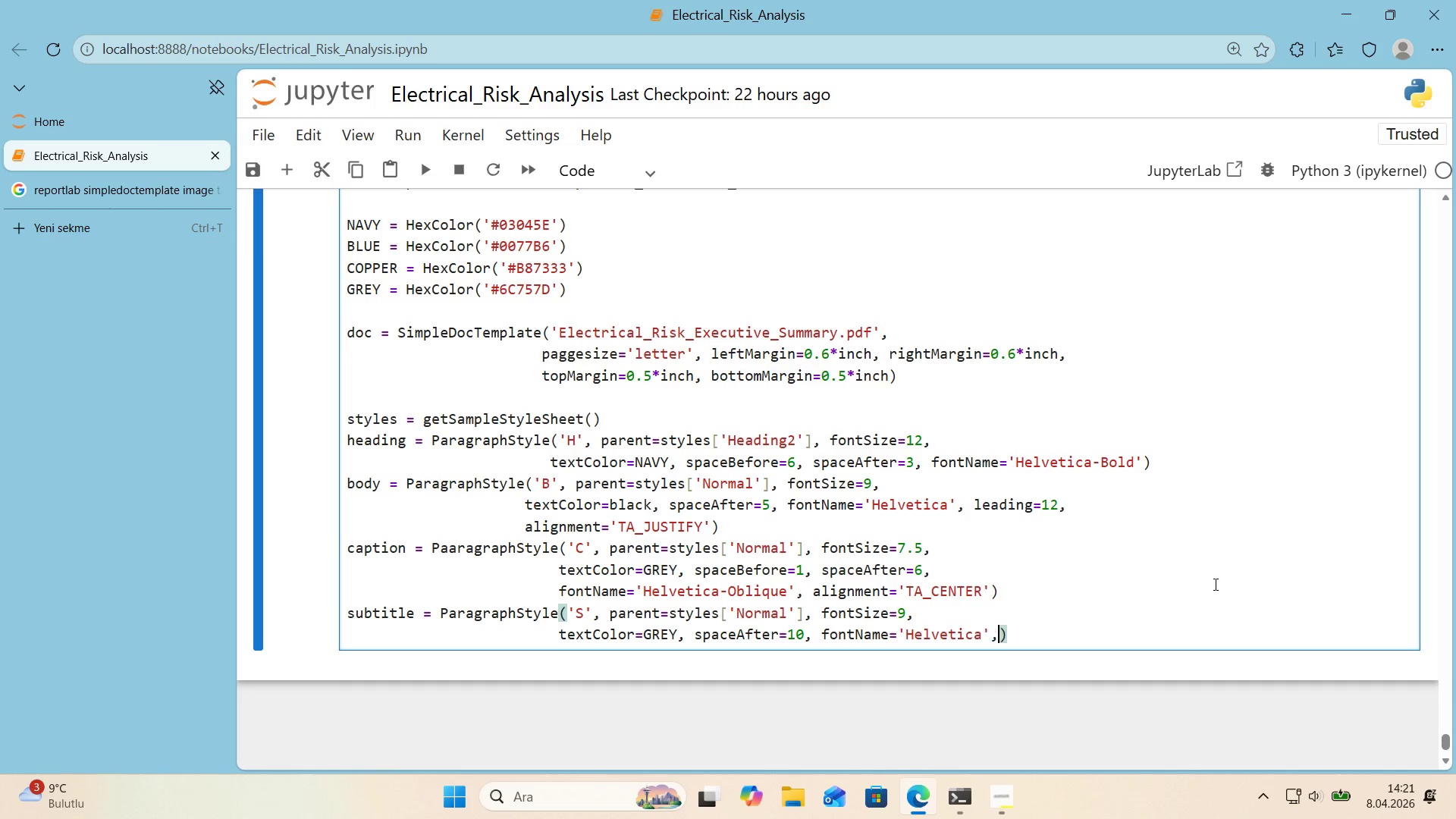 
type(, al'gnment)@@)
 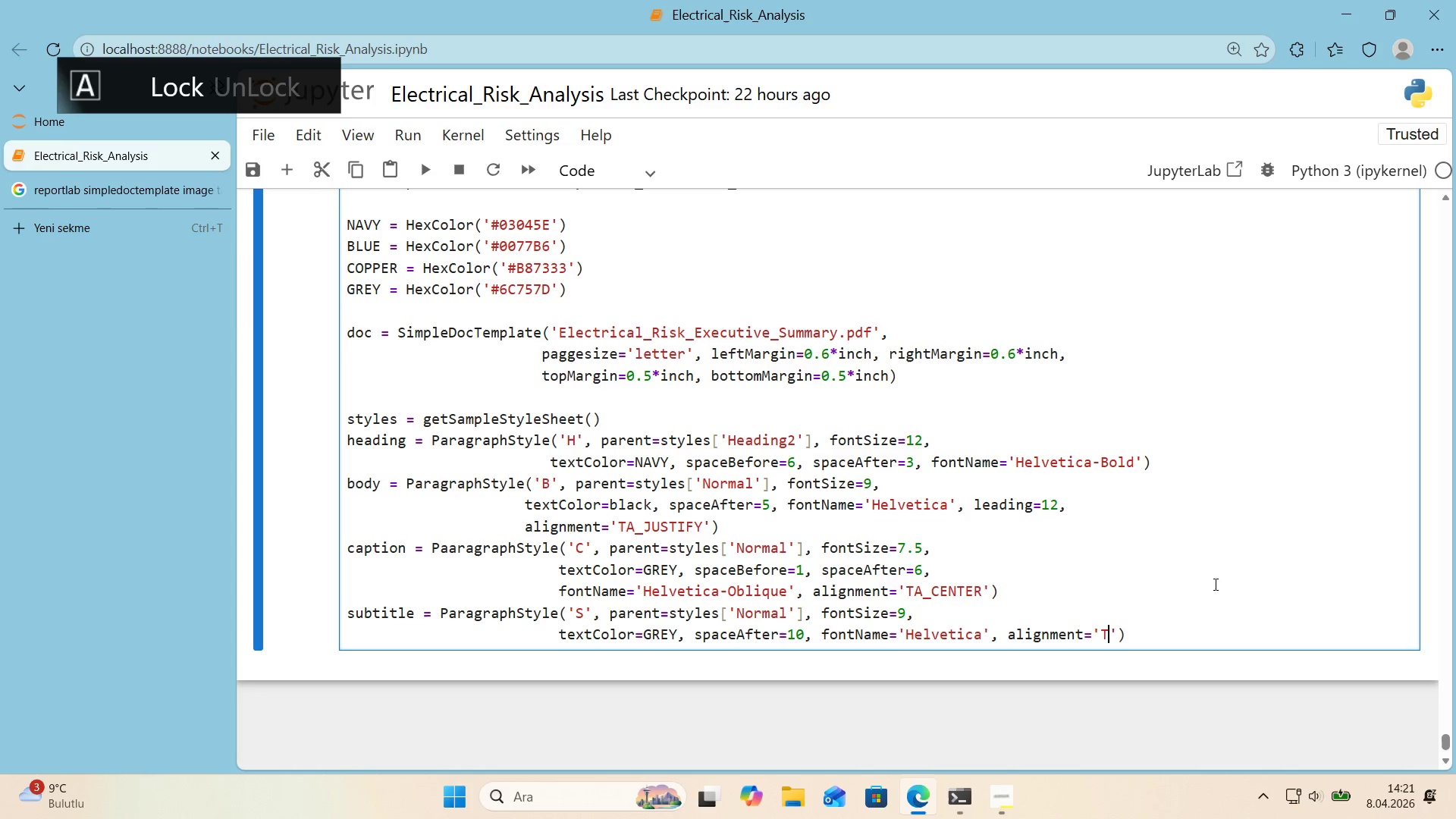 
 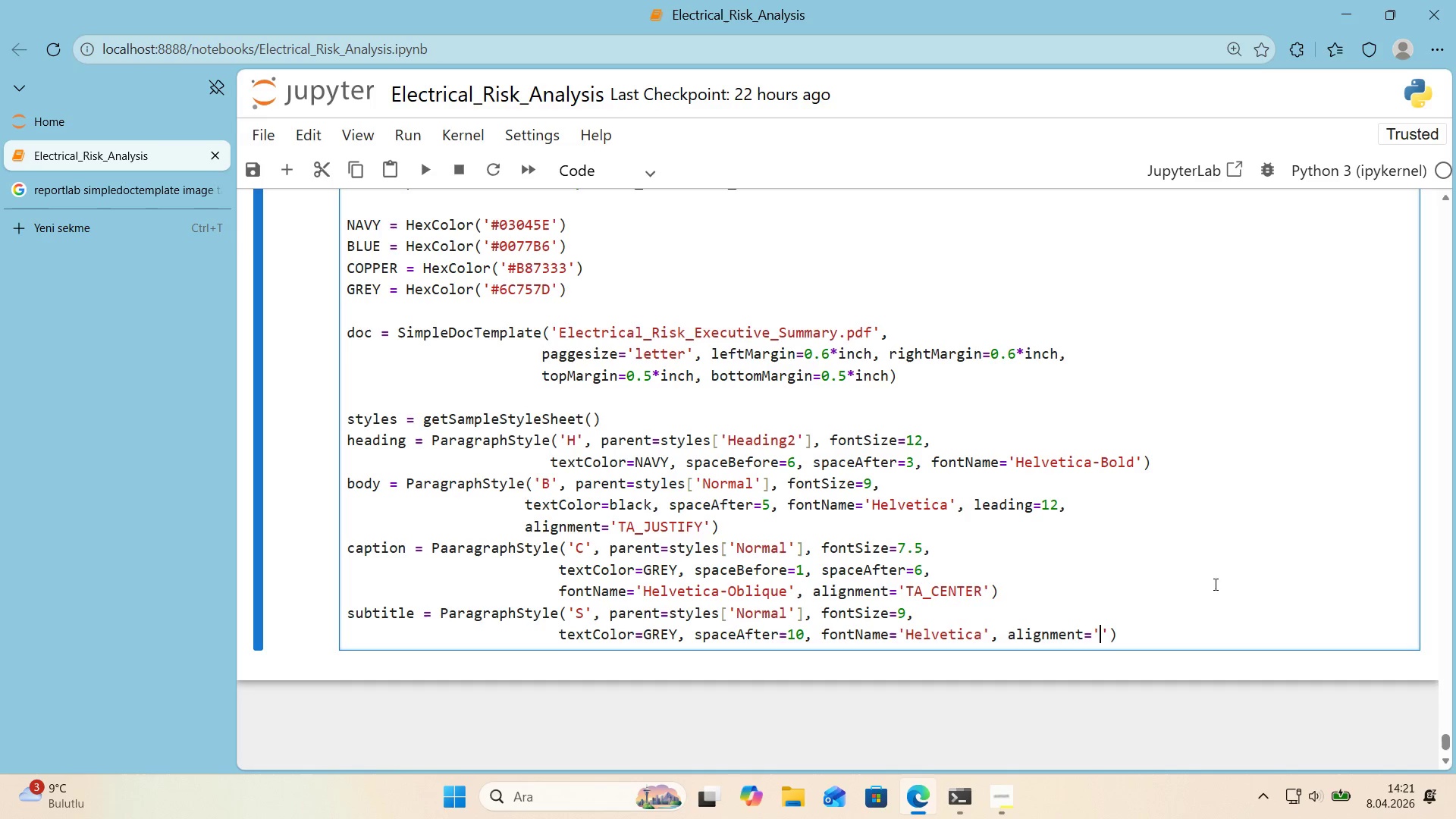 
key(ArrowLeft)
 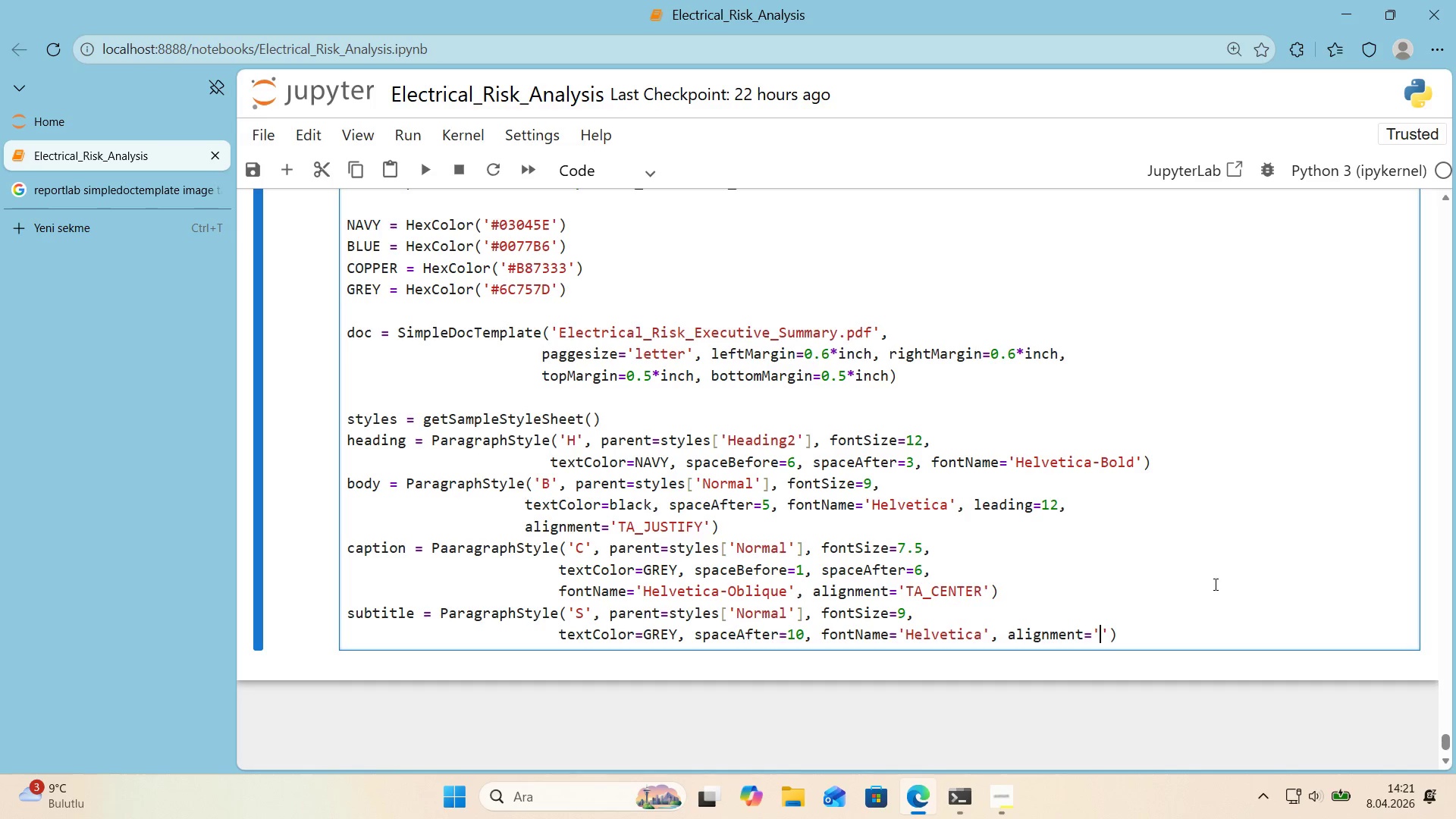 
type(TA_CENTER)
 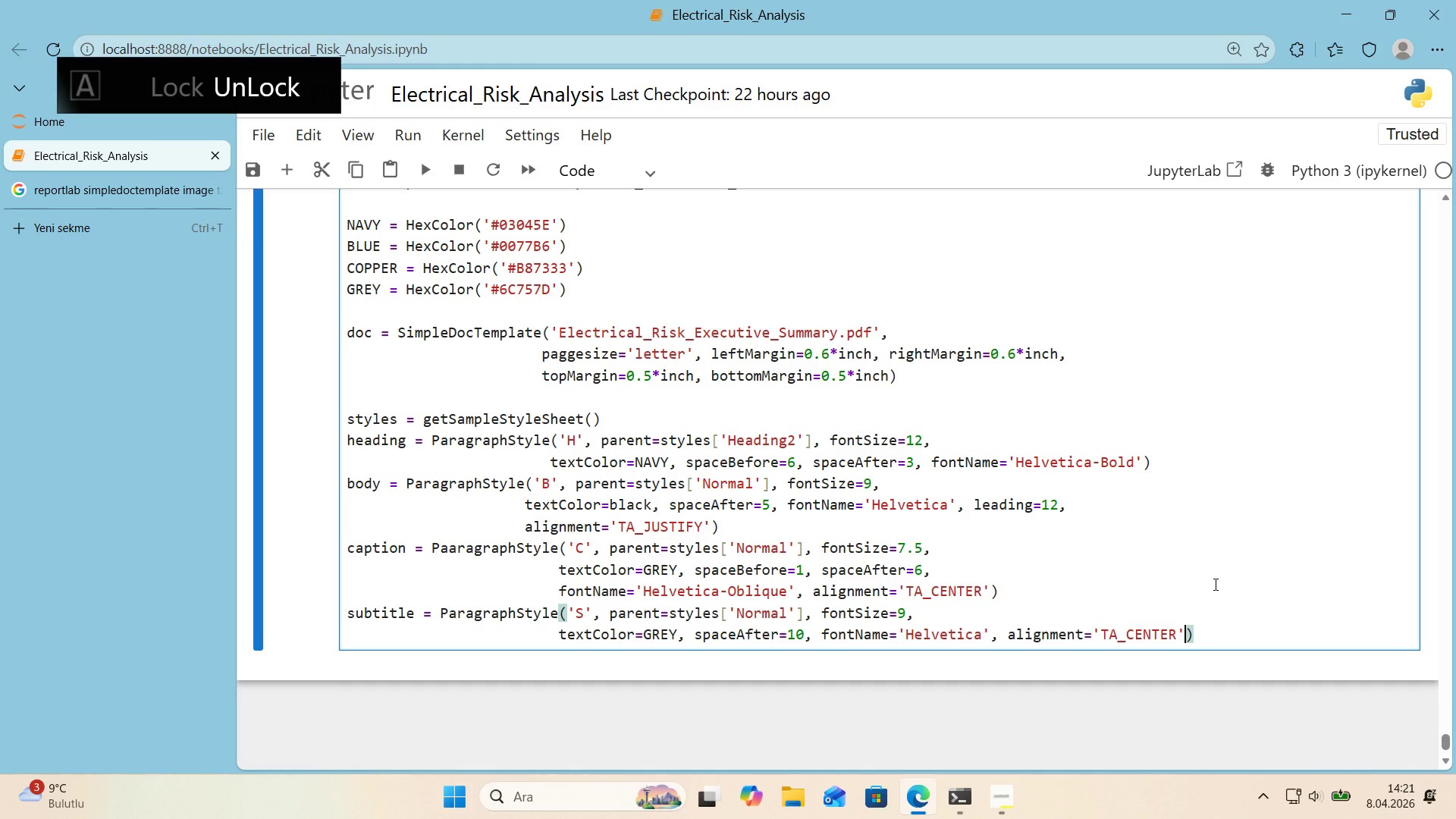 
 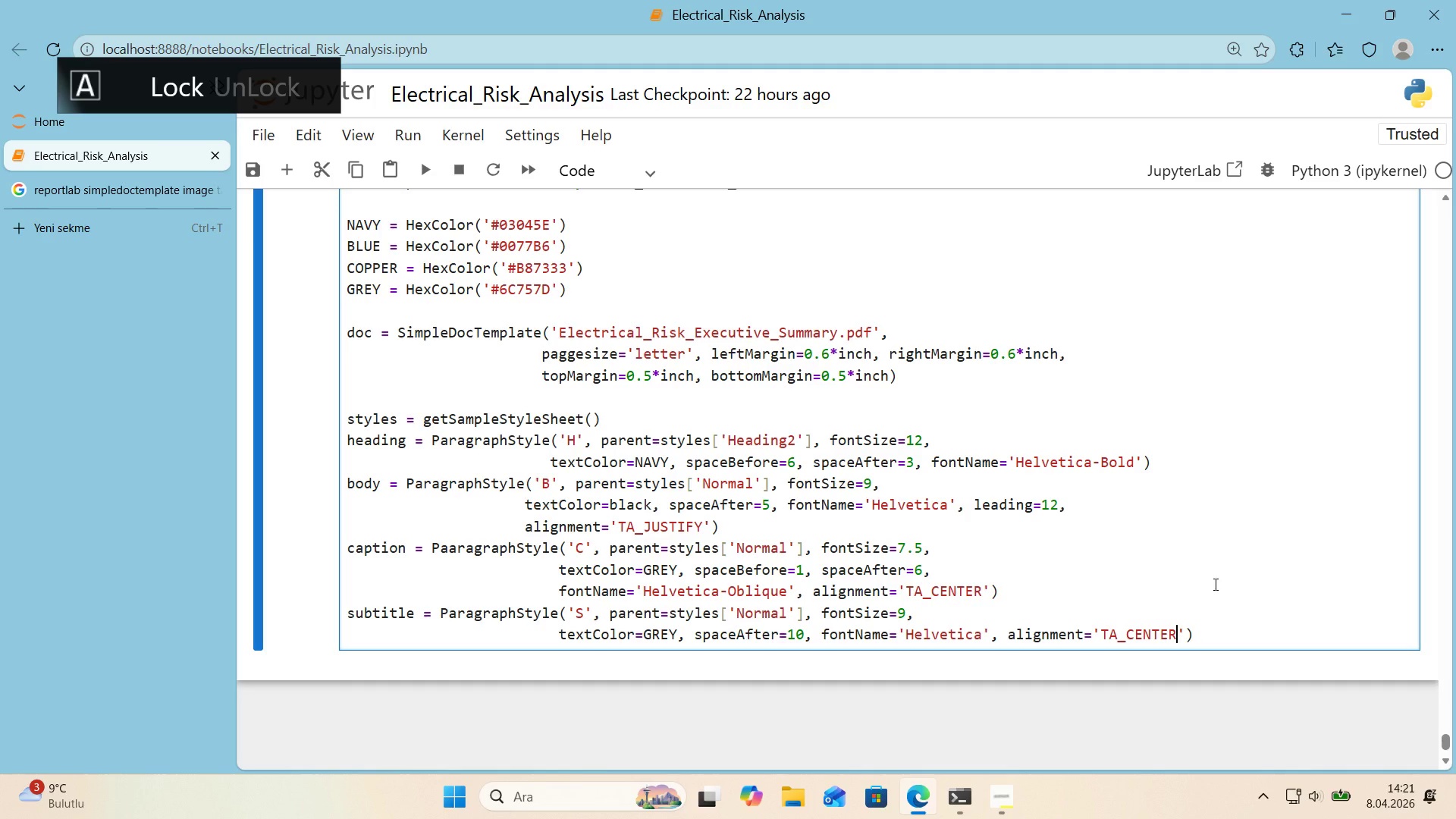 
key(ArrowRight)
 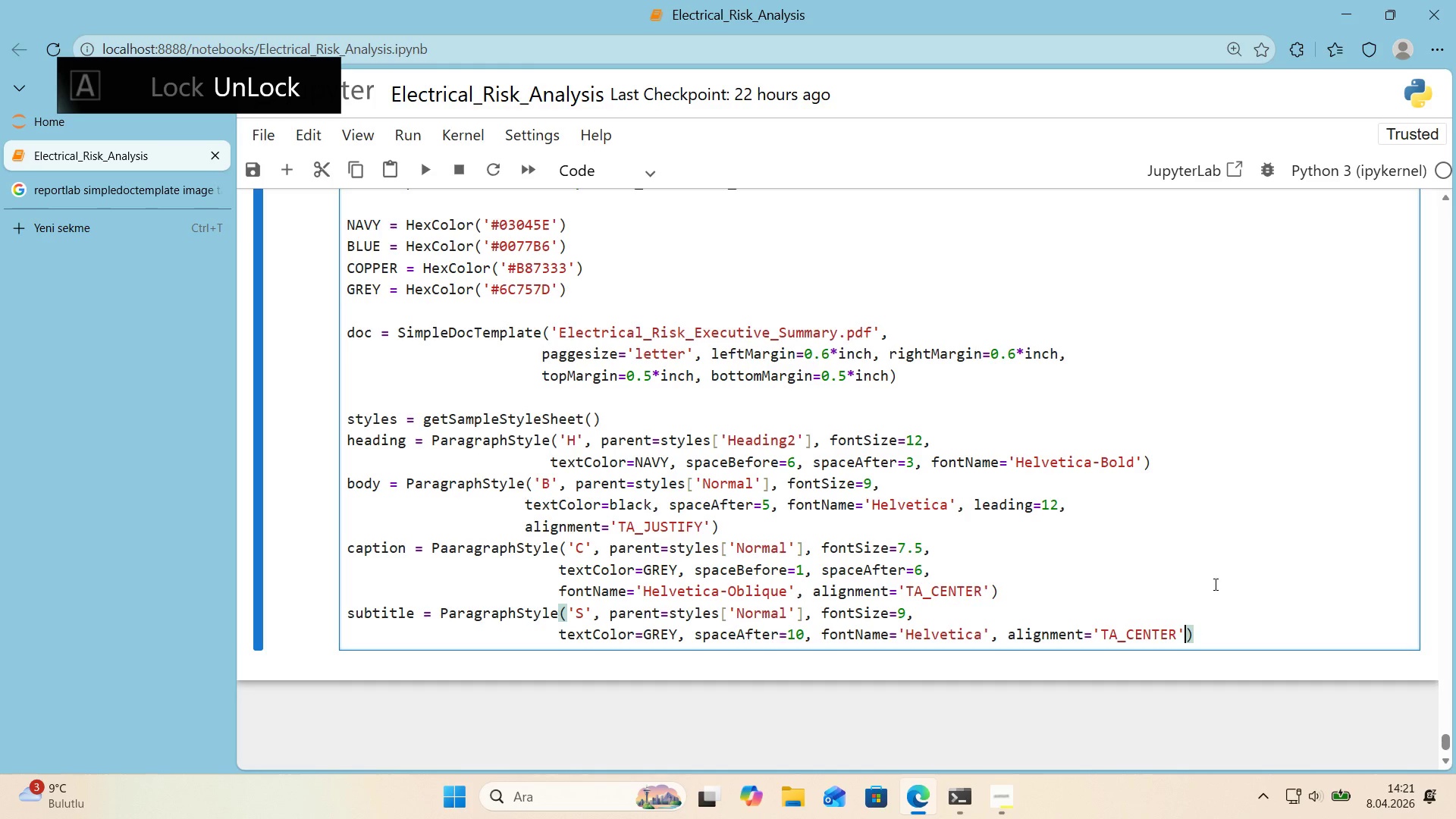 
key(ArrowRight)
 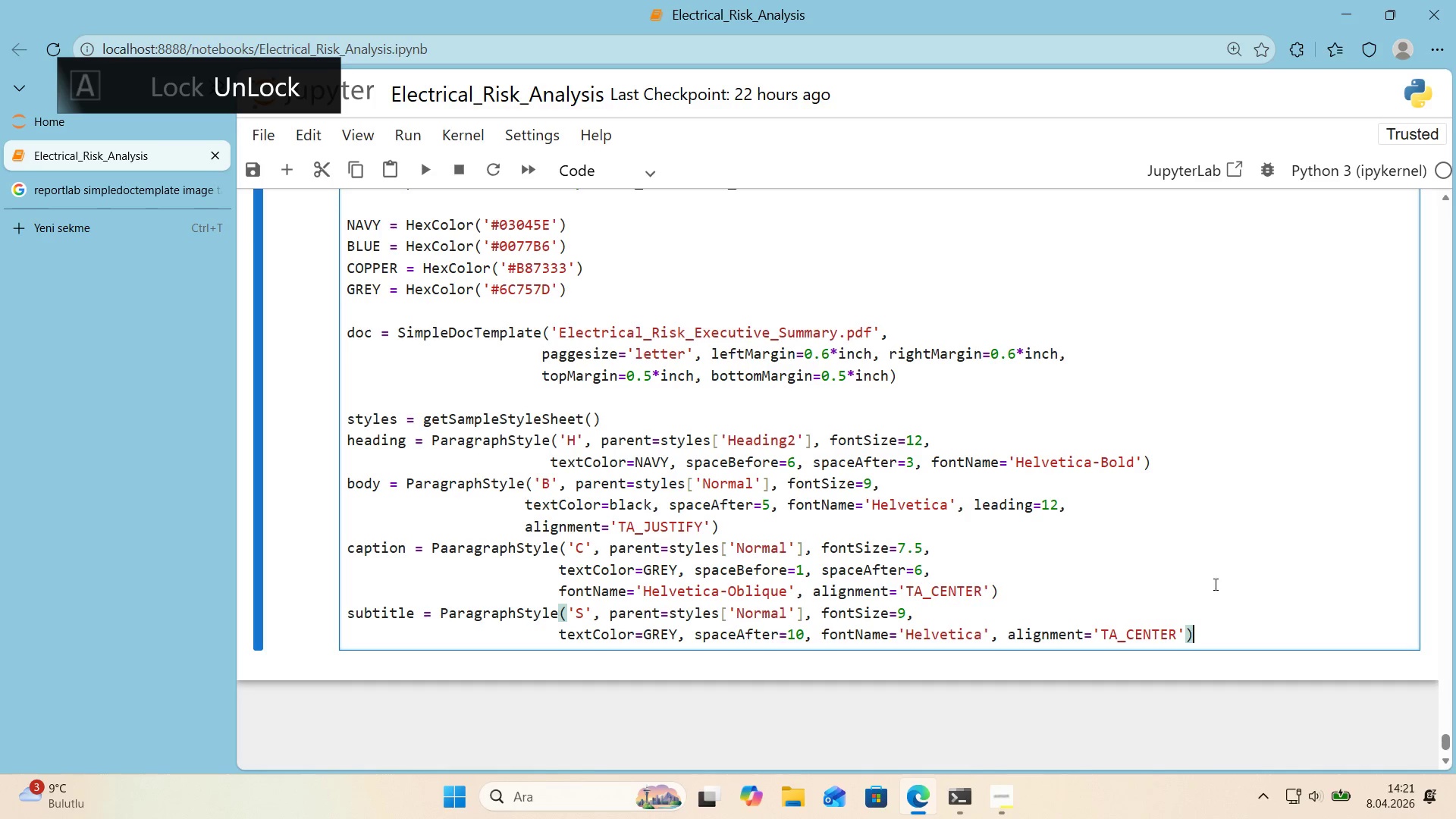 
key(Enter)
 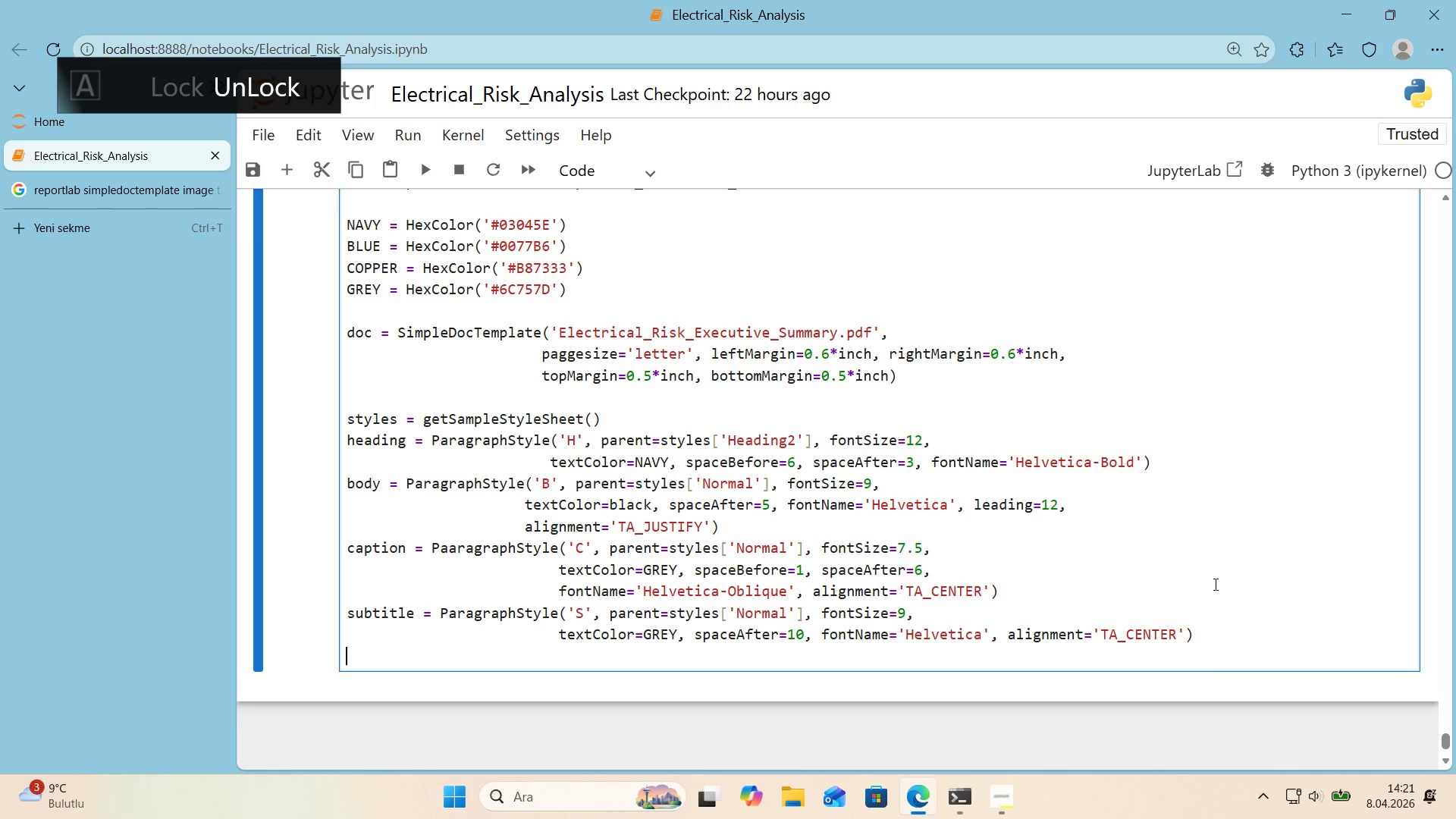 
key(Enter)
 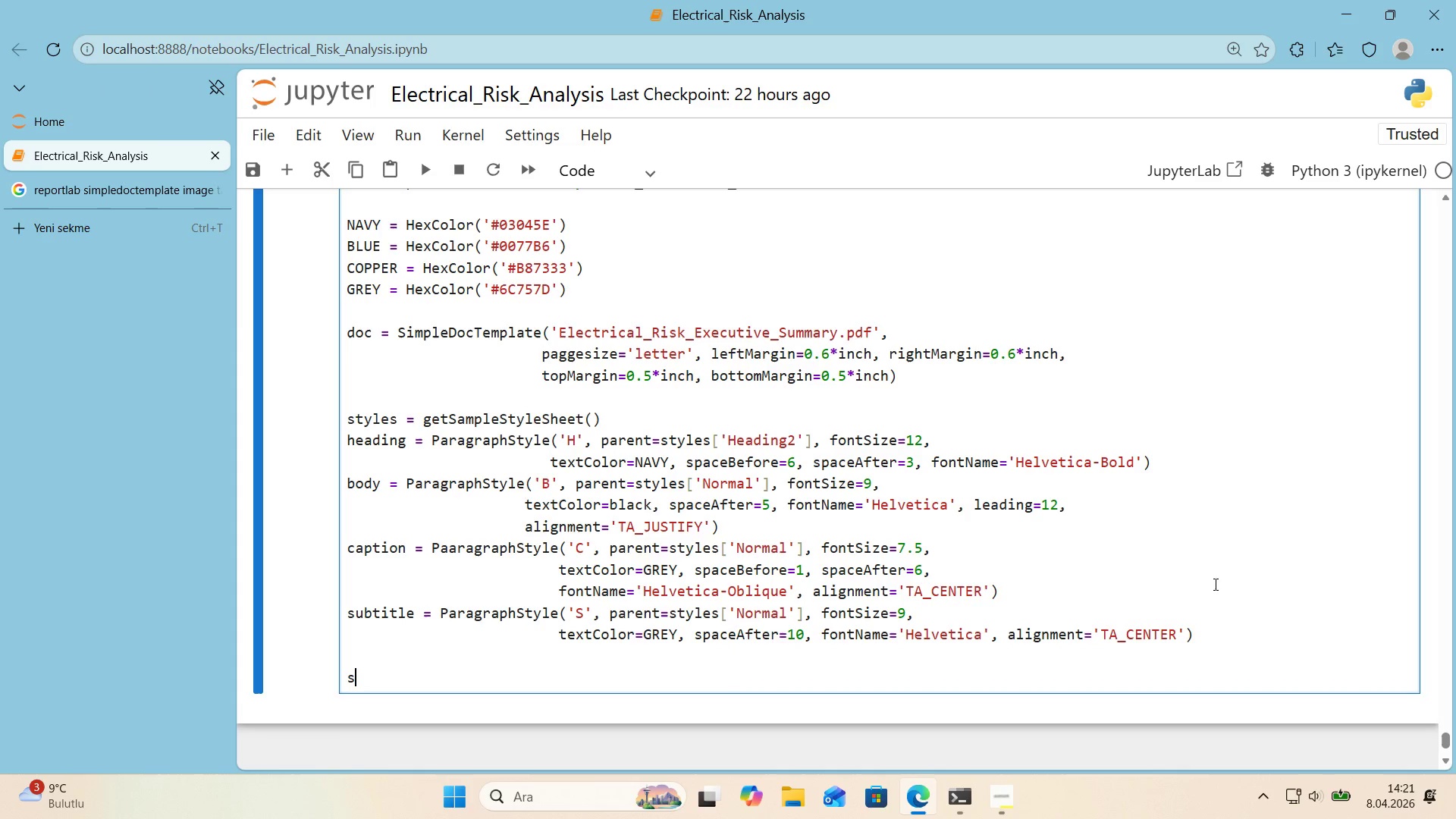 
type(story ) )
 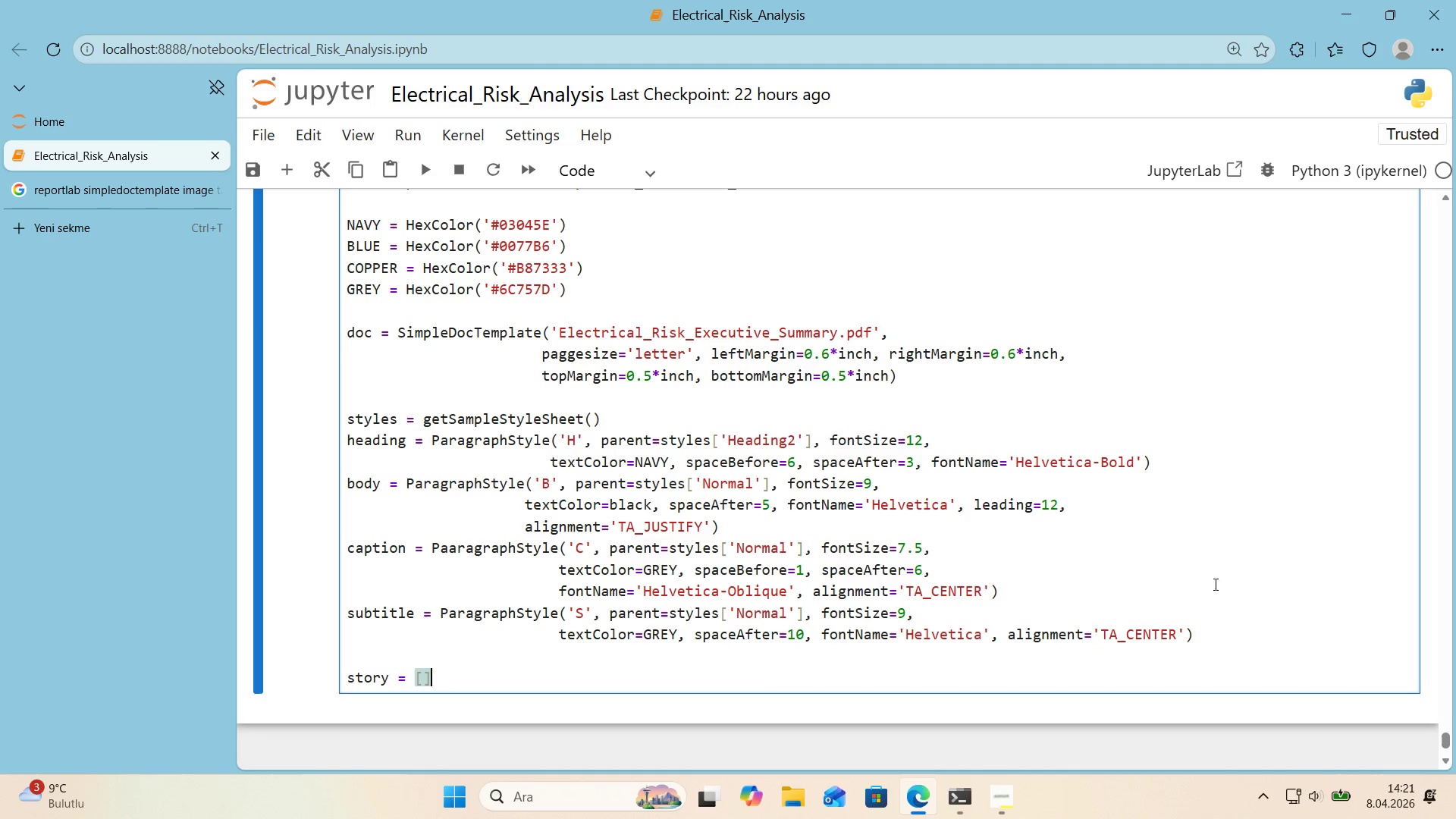 
key(Alt+Control+8)
 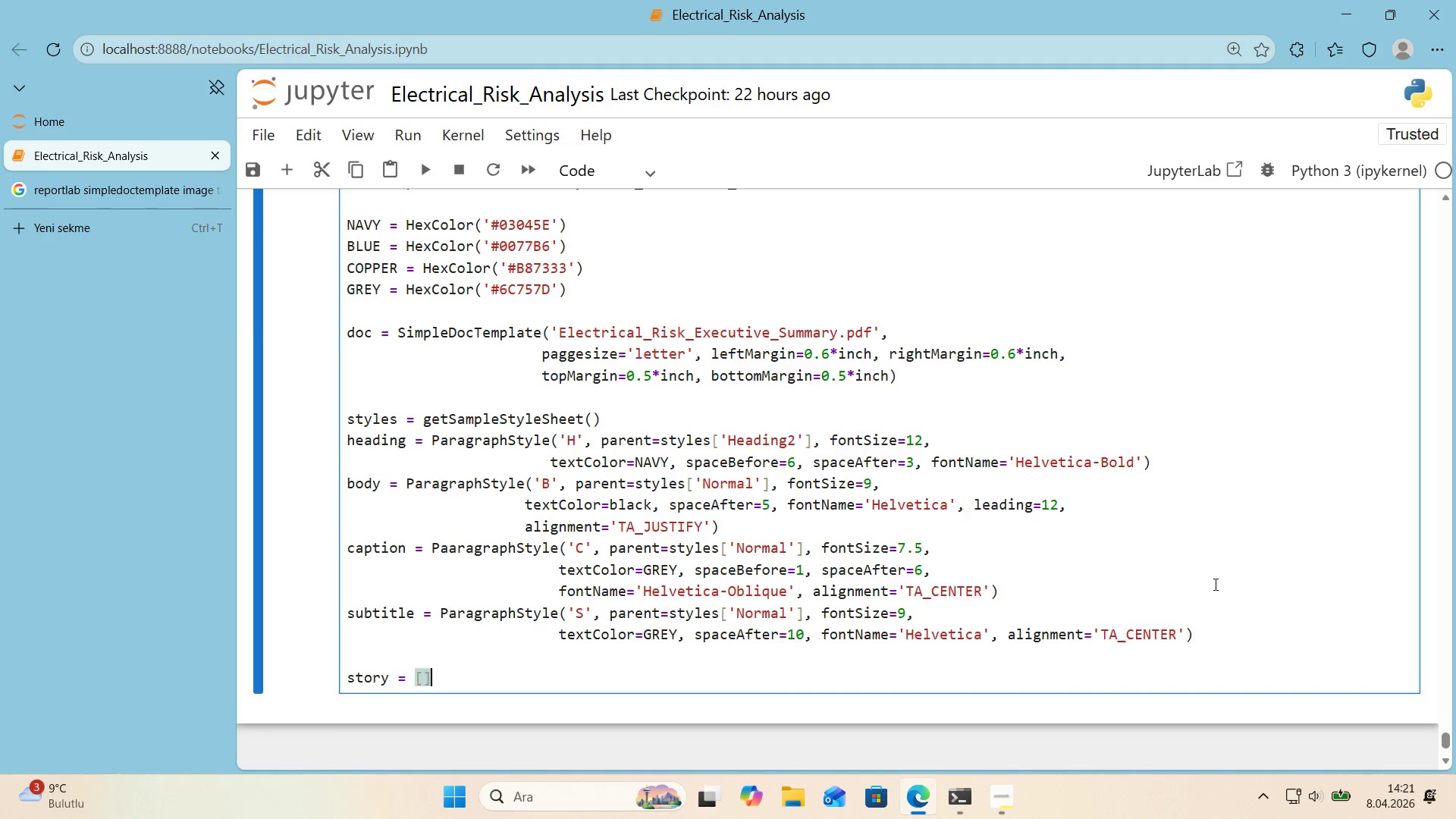 
key(Alt+Control+9)
 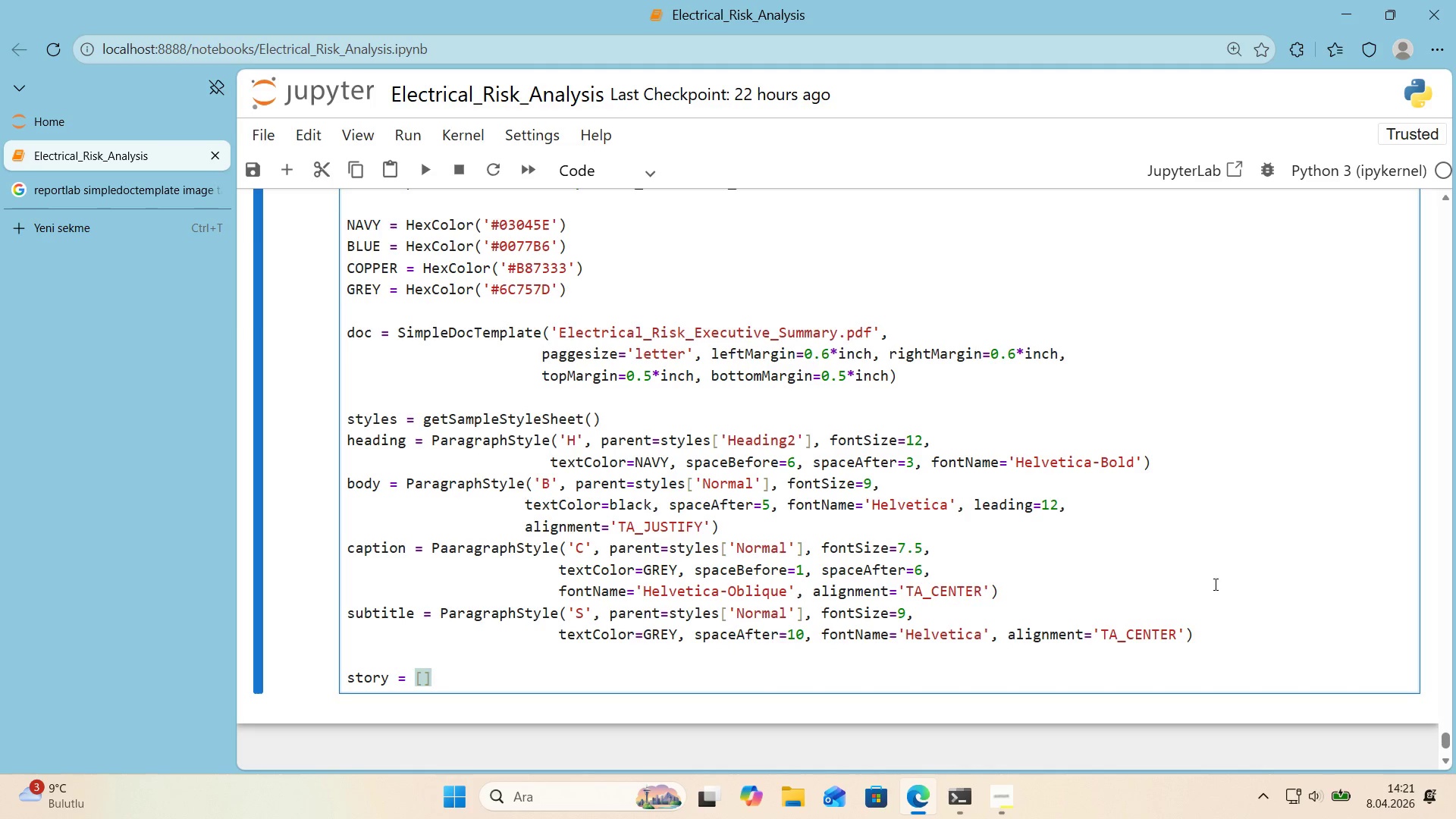 
key(Enter)
 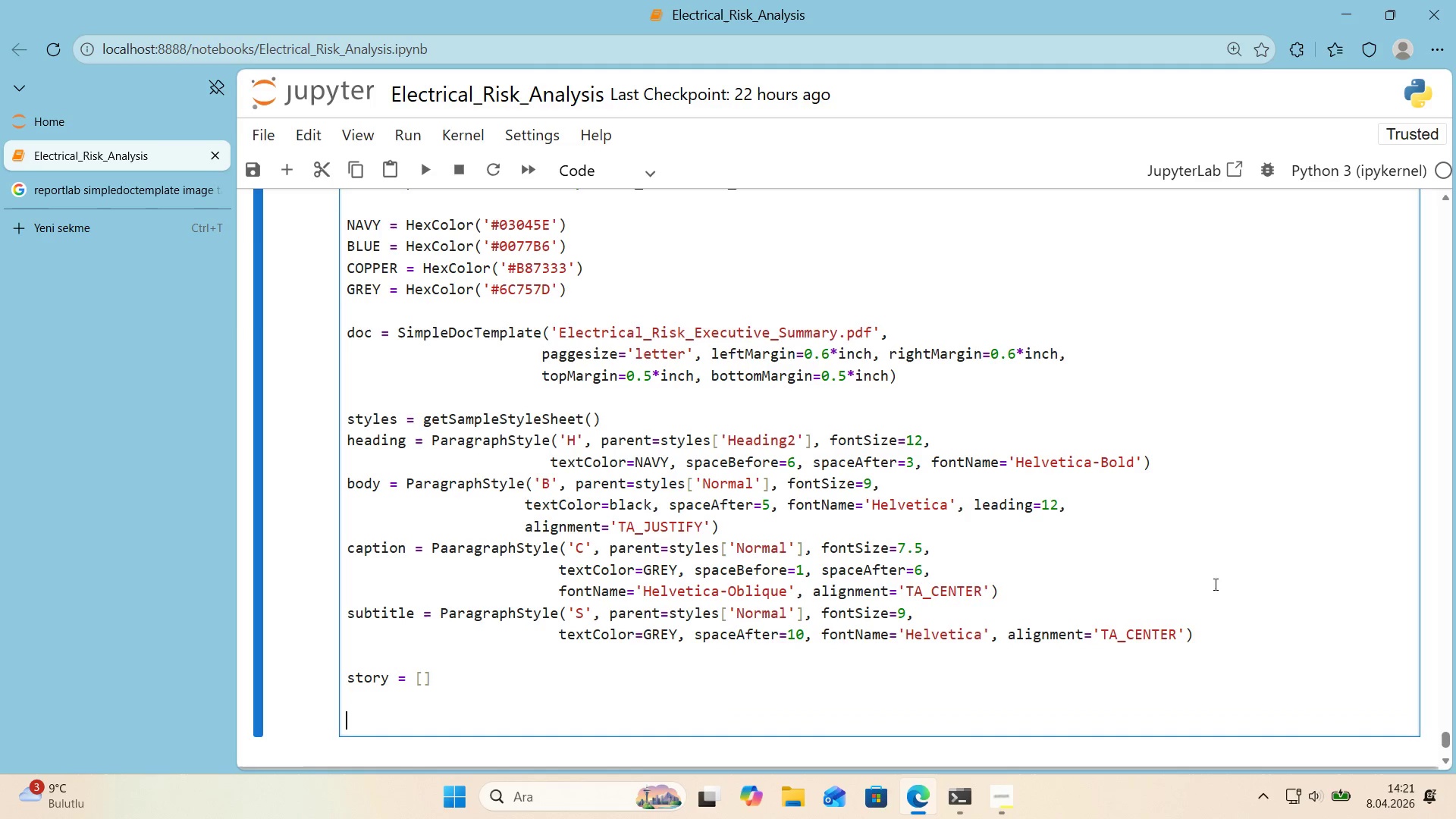 
key(Enter)
 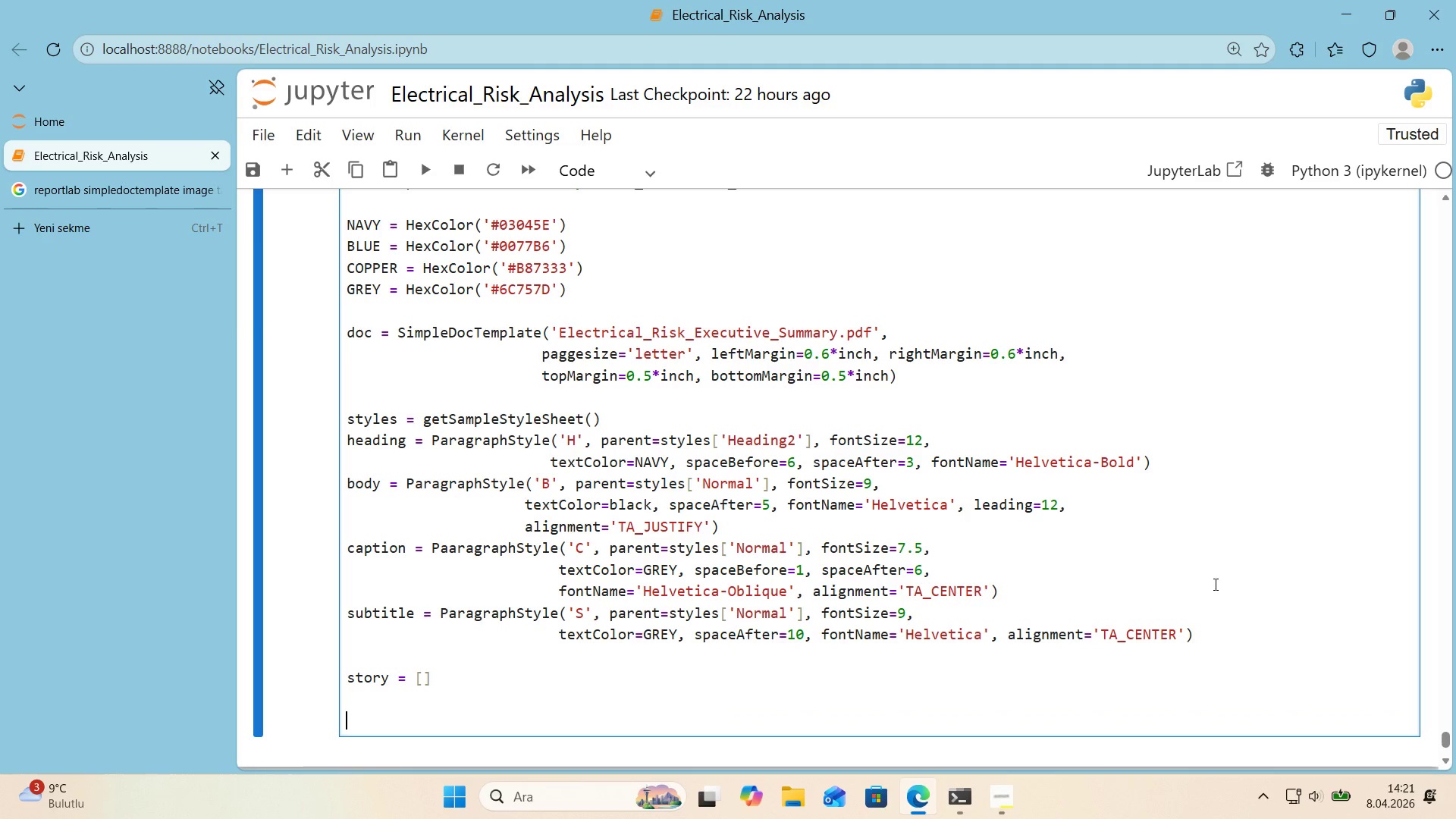 
key(Control+ControlLeft)
 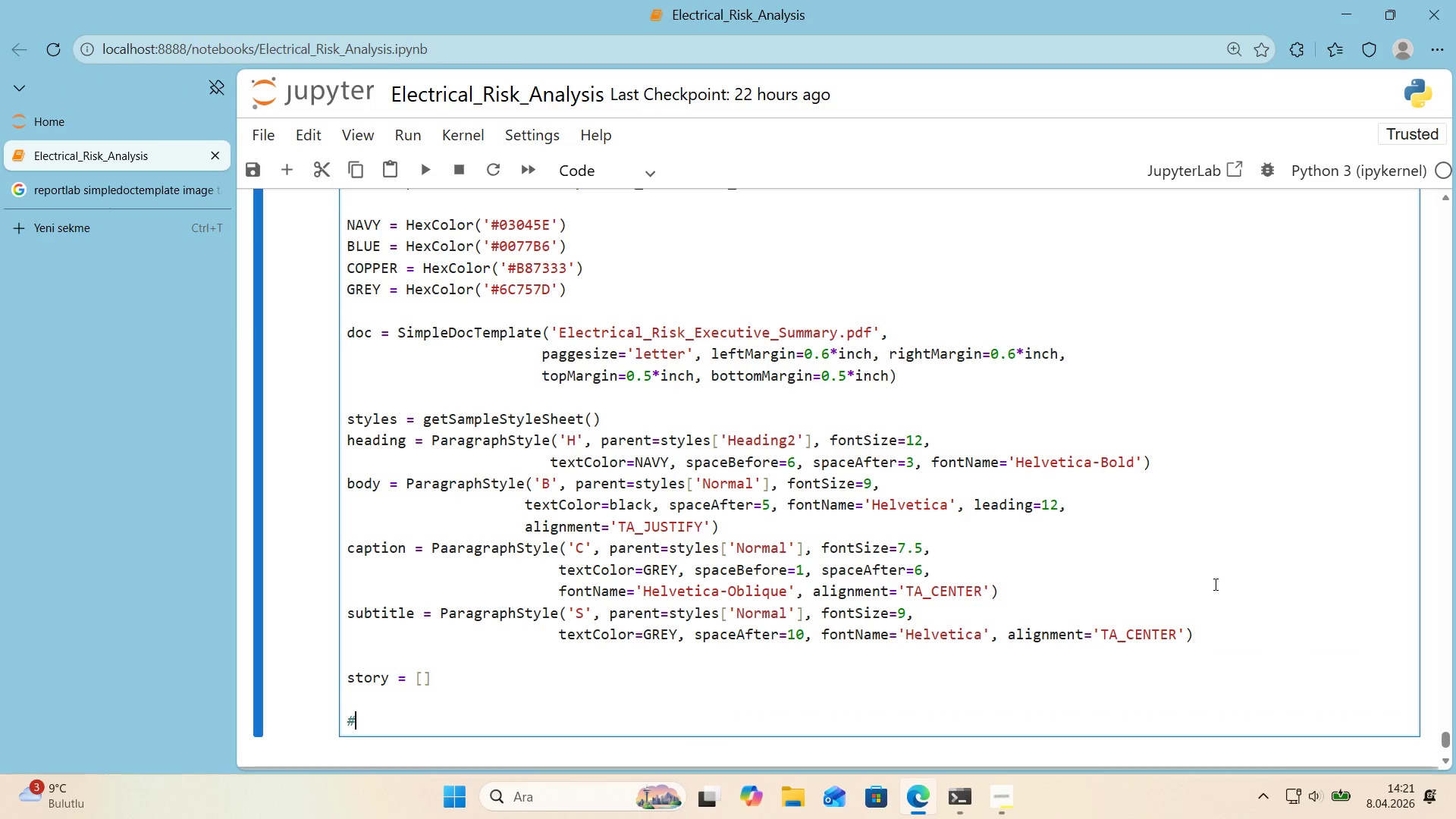 
key(Alt+Control+AltRight)
 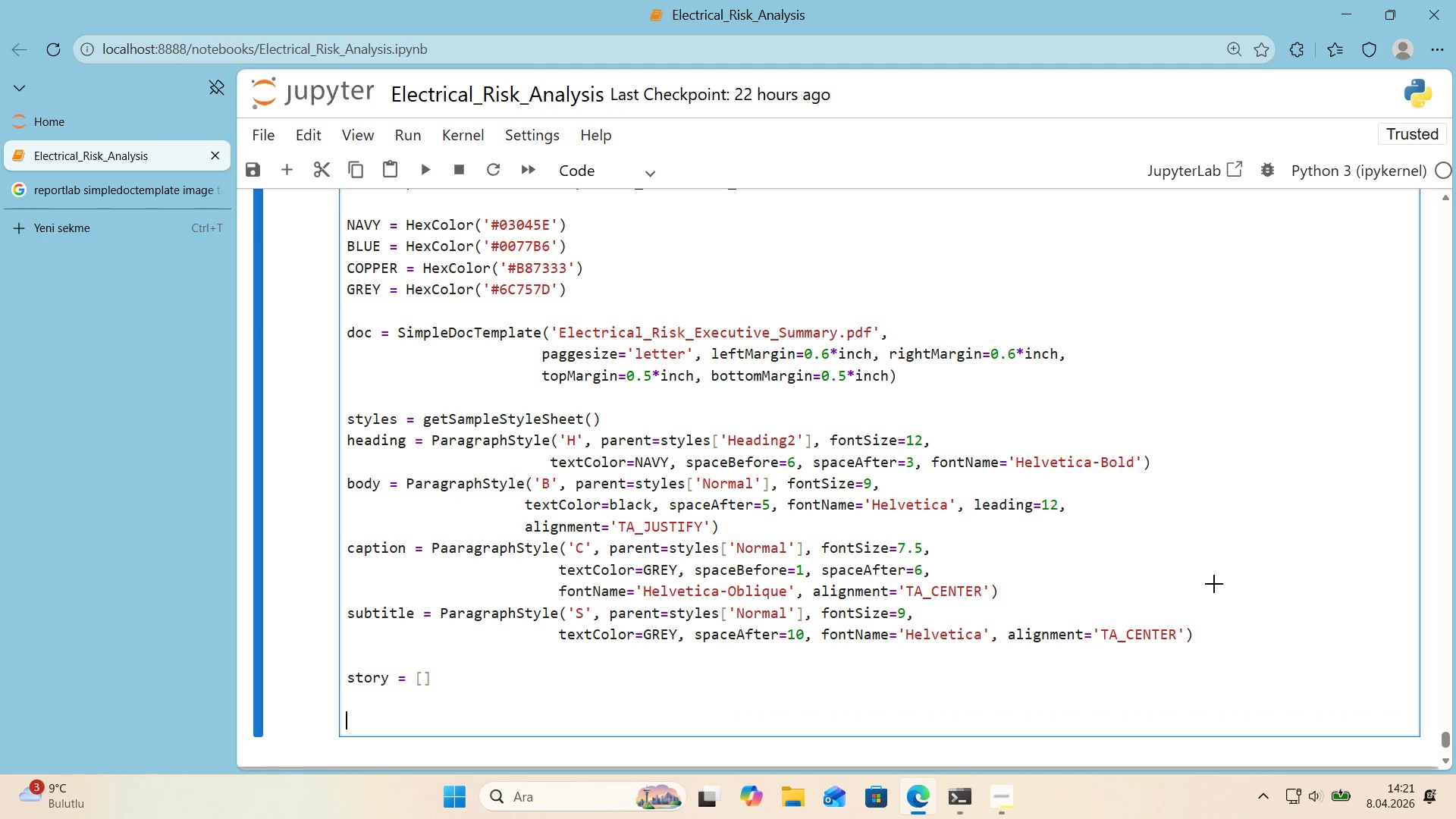 
key(Alt+Control+3)
 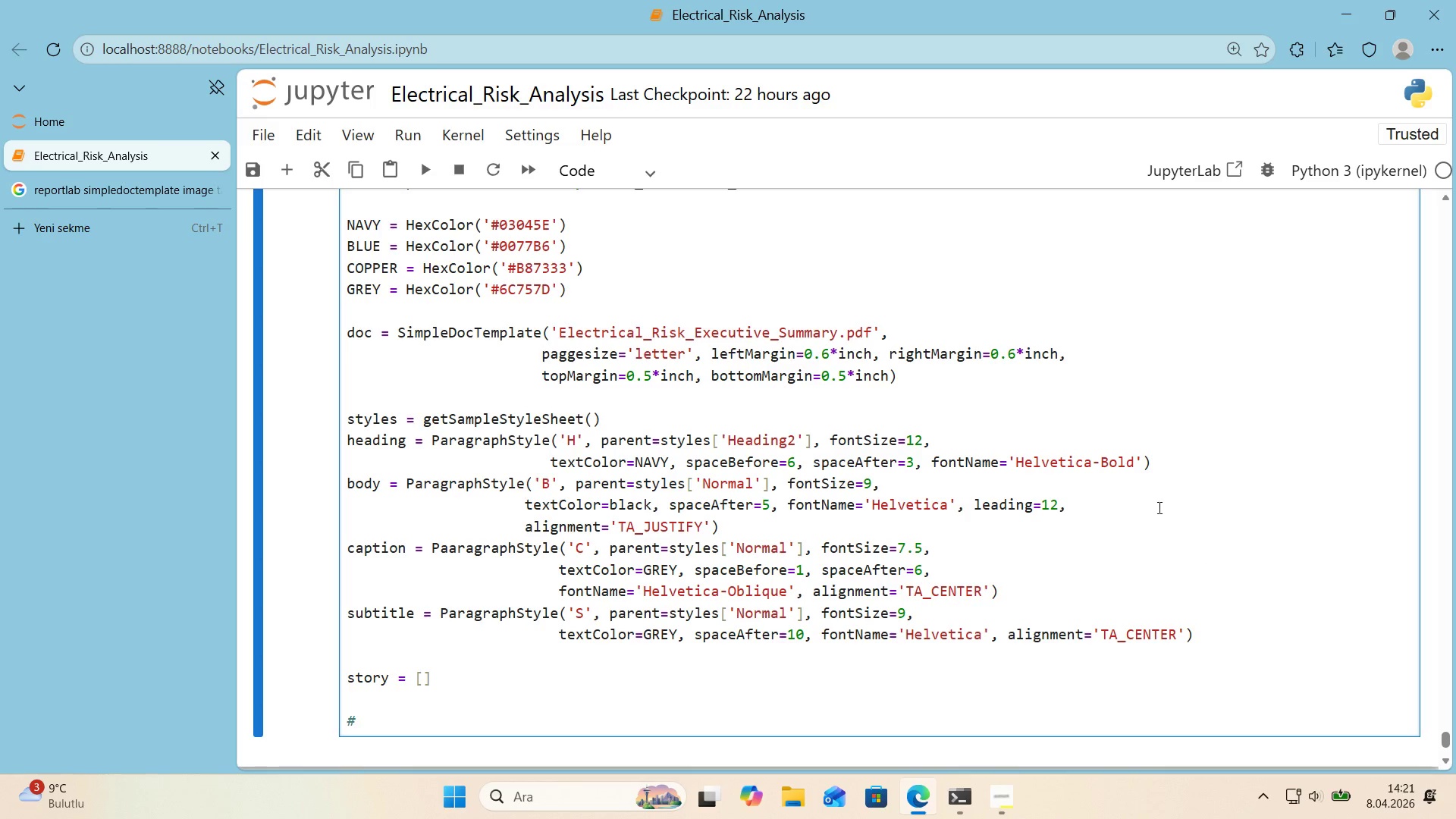 
key(Space)
 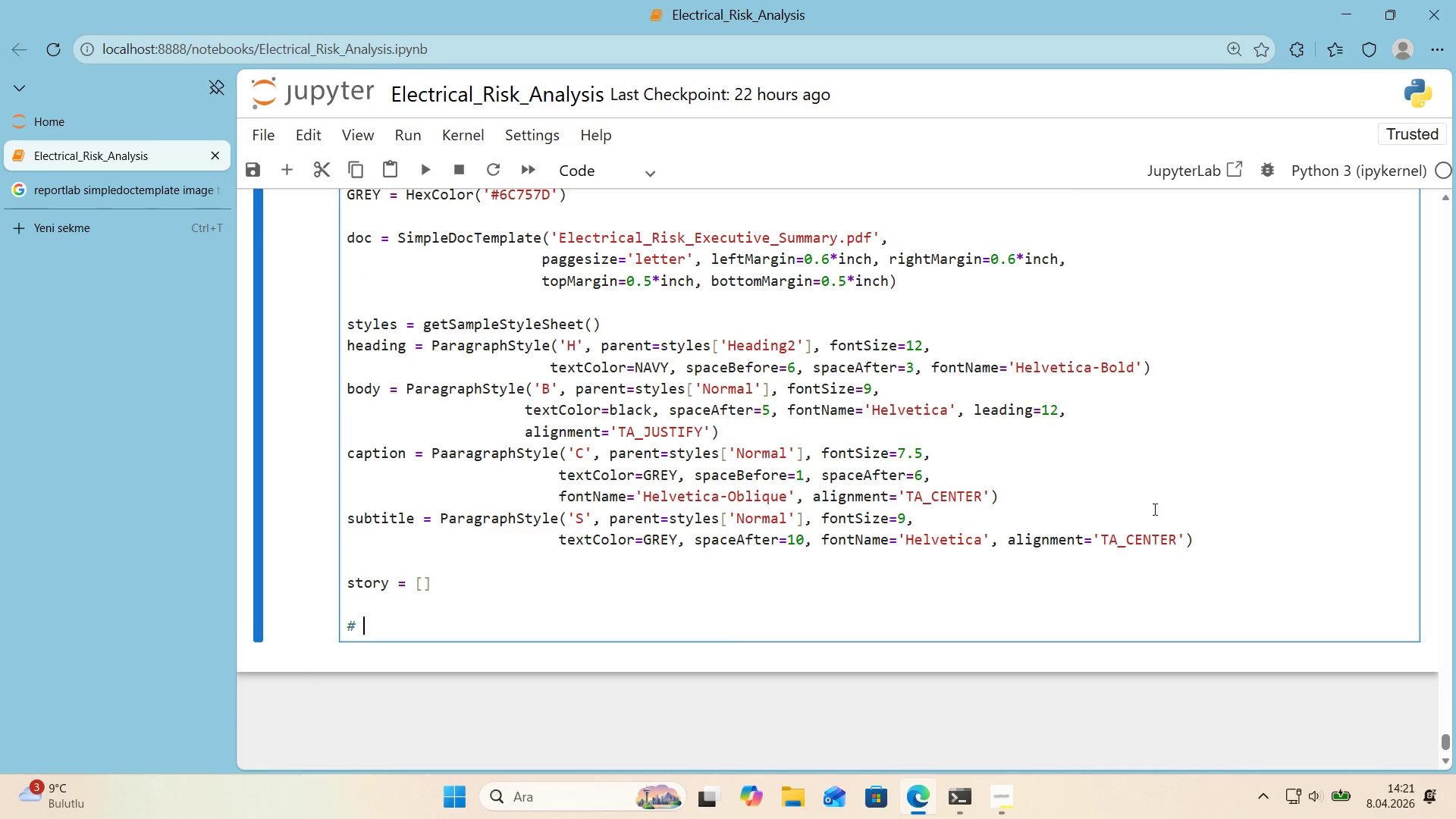 
scroll: coordinate [1153, 509], scroll_direction: down, amount: 1.0
 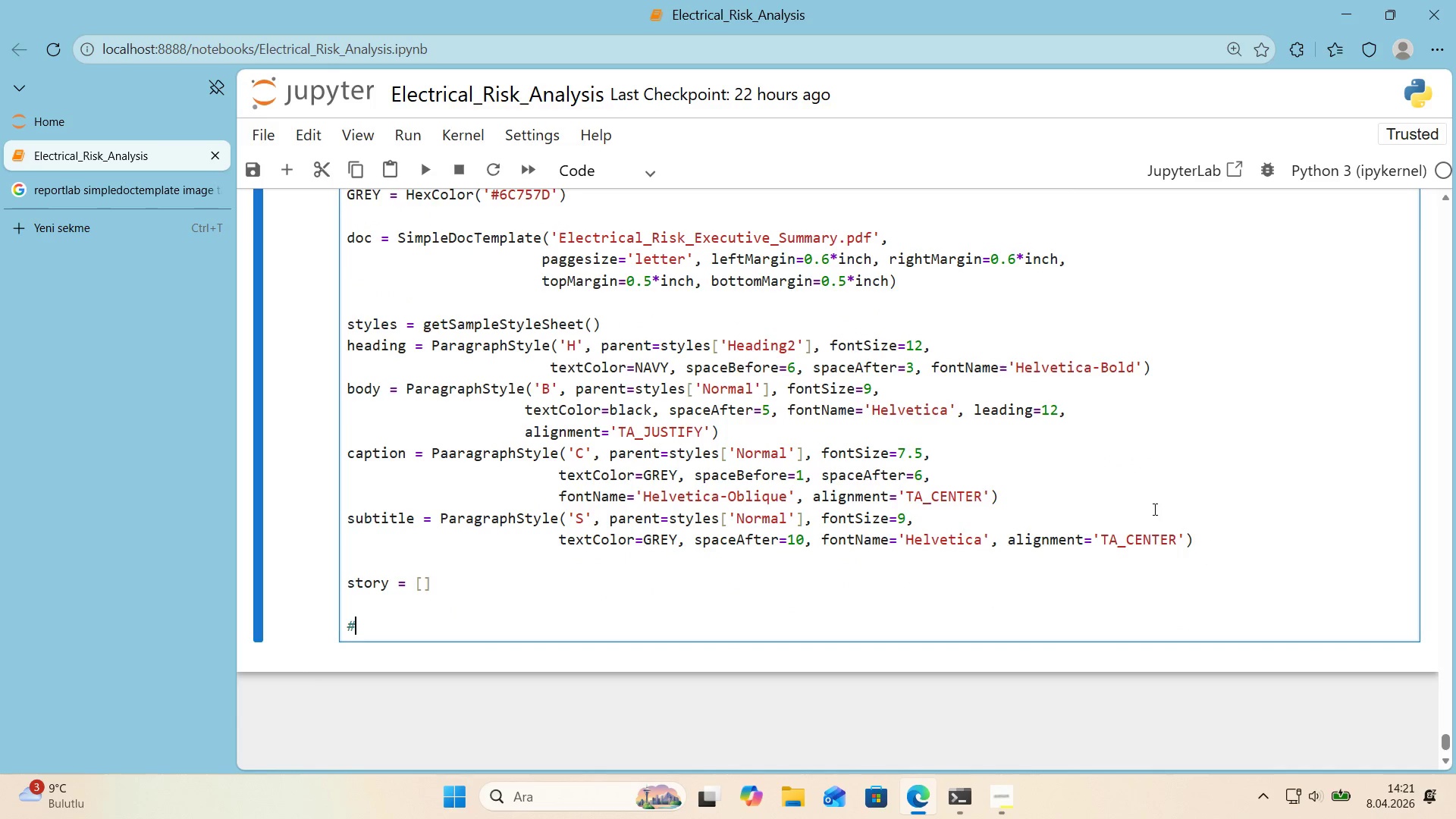 
type(T'tle banner)
 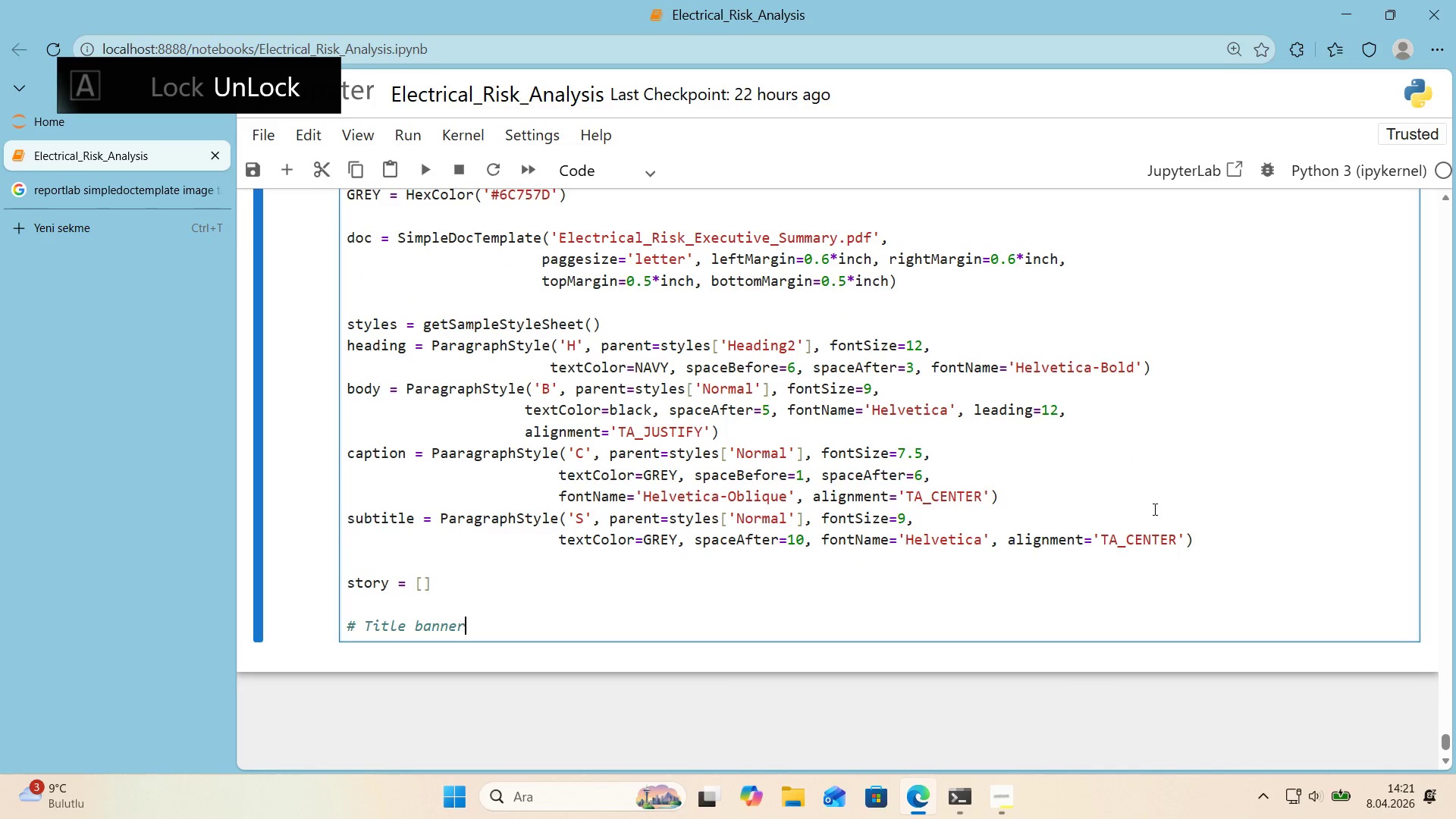 
key(Enter)
 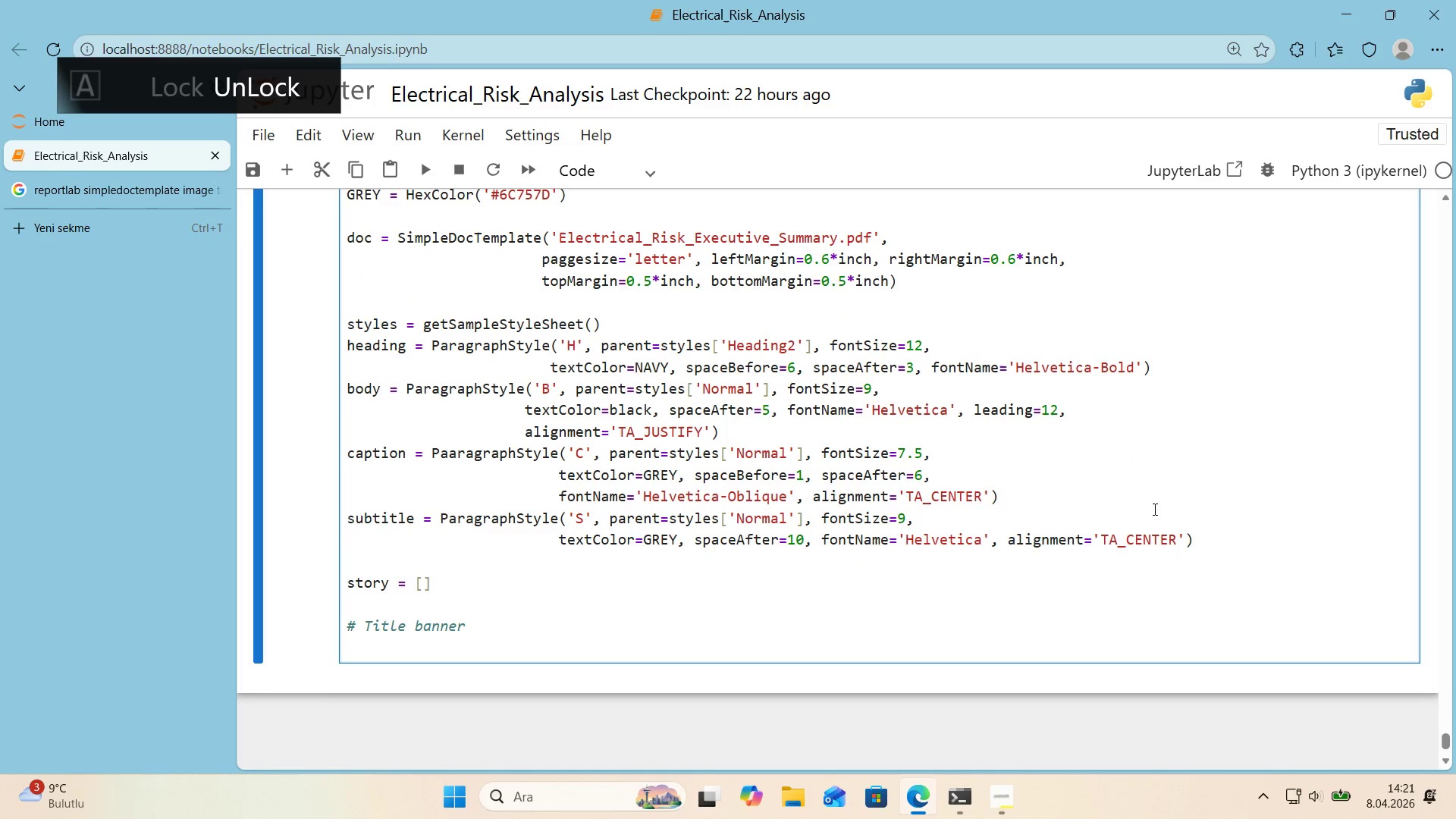 
type(ht ) Table*()
 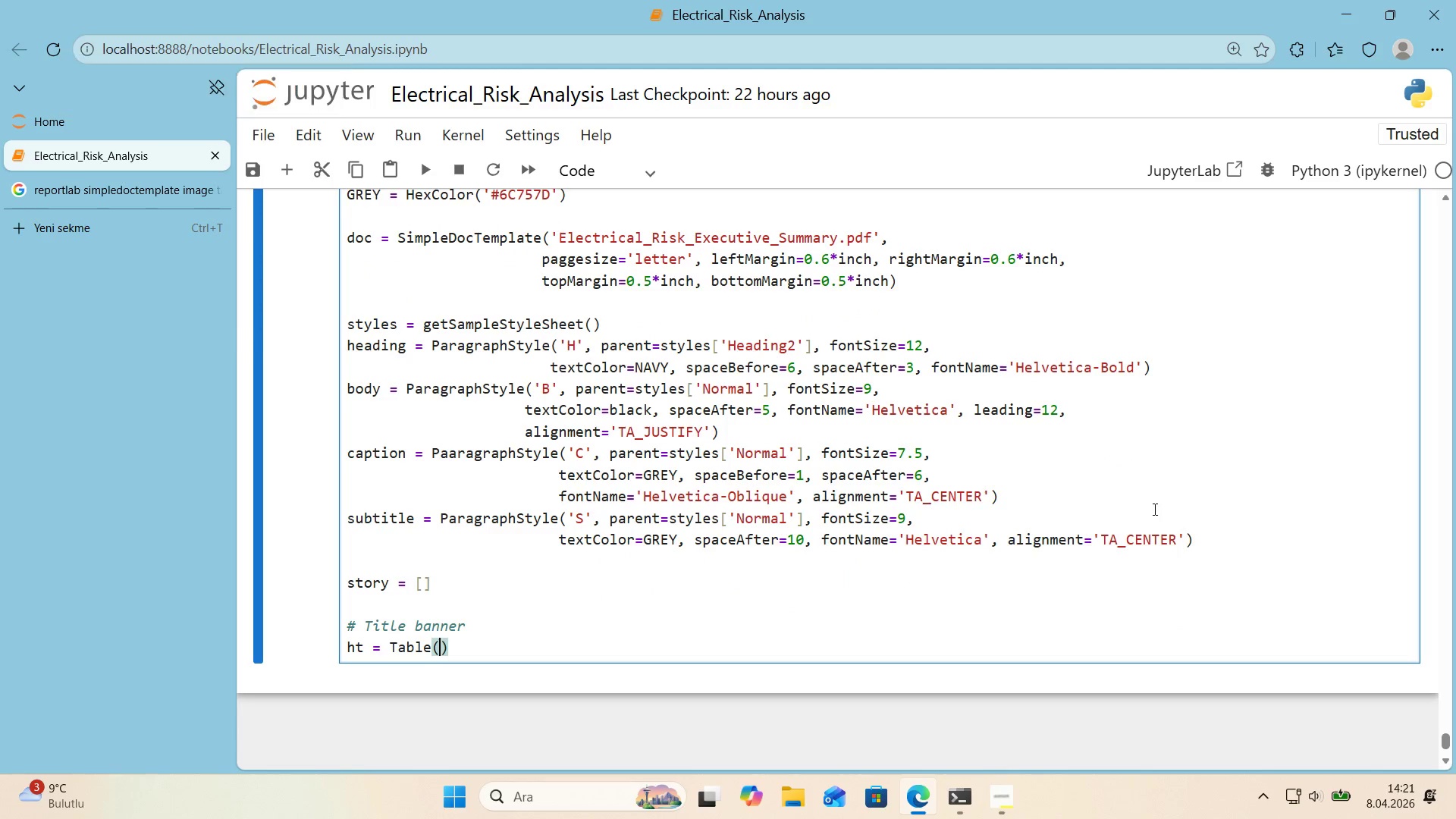 
 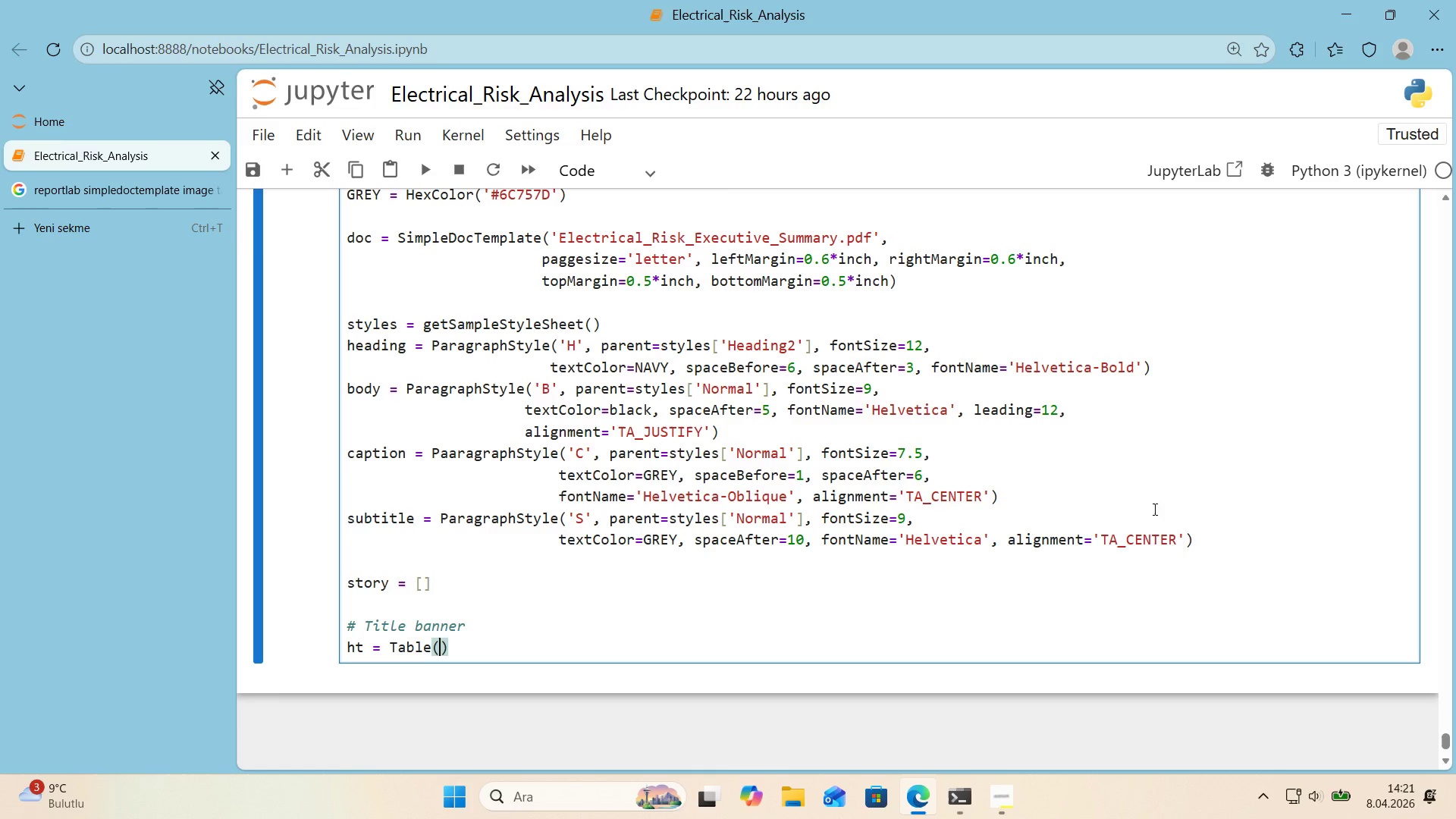 
key(ArrowLeft)
 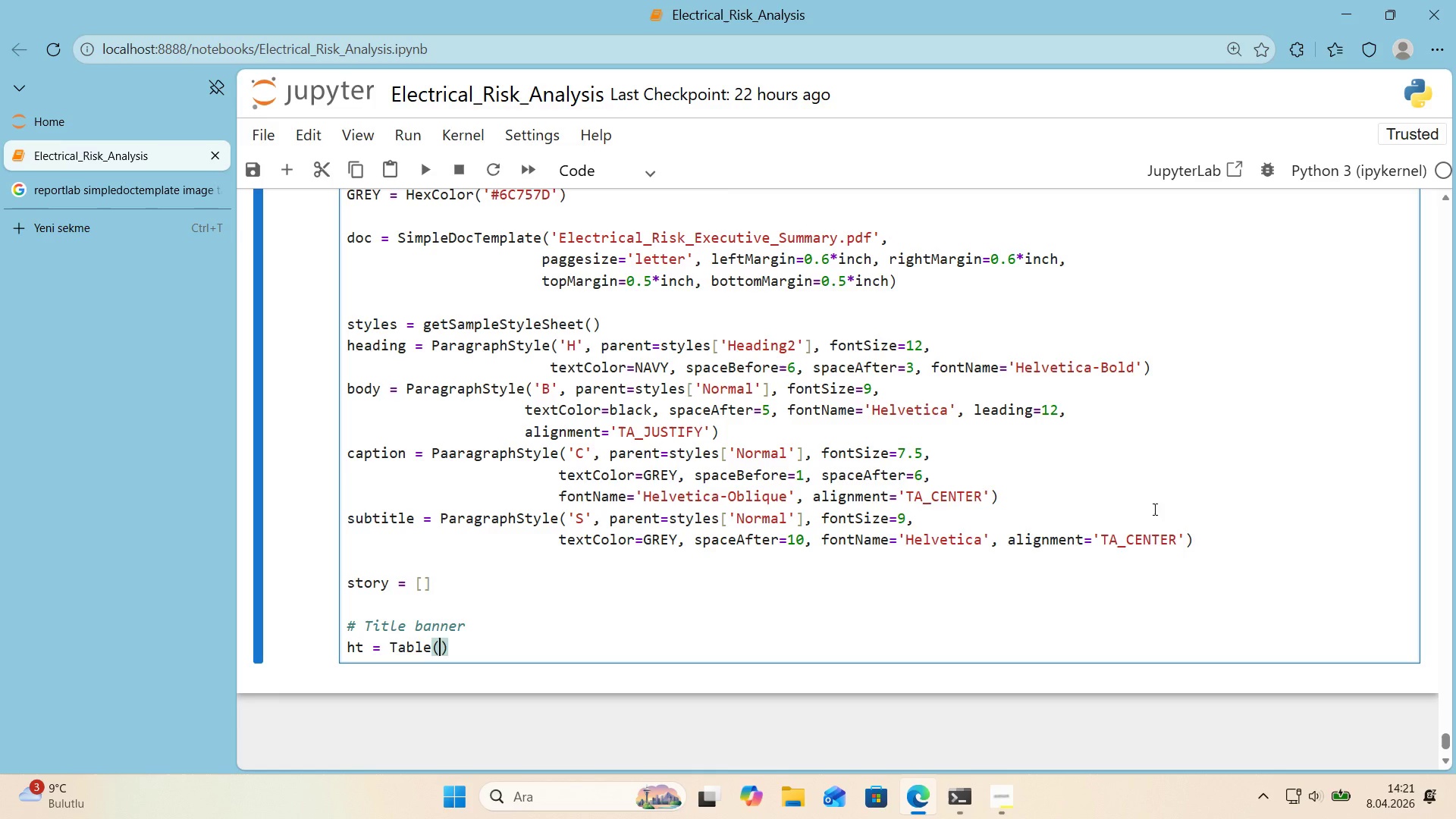 
key(Alt+Control+8)
 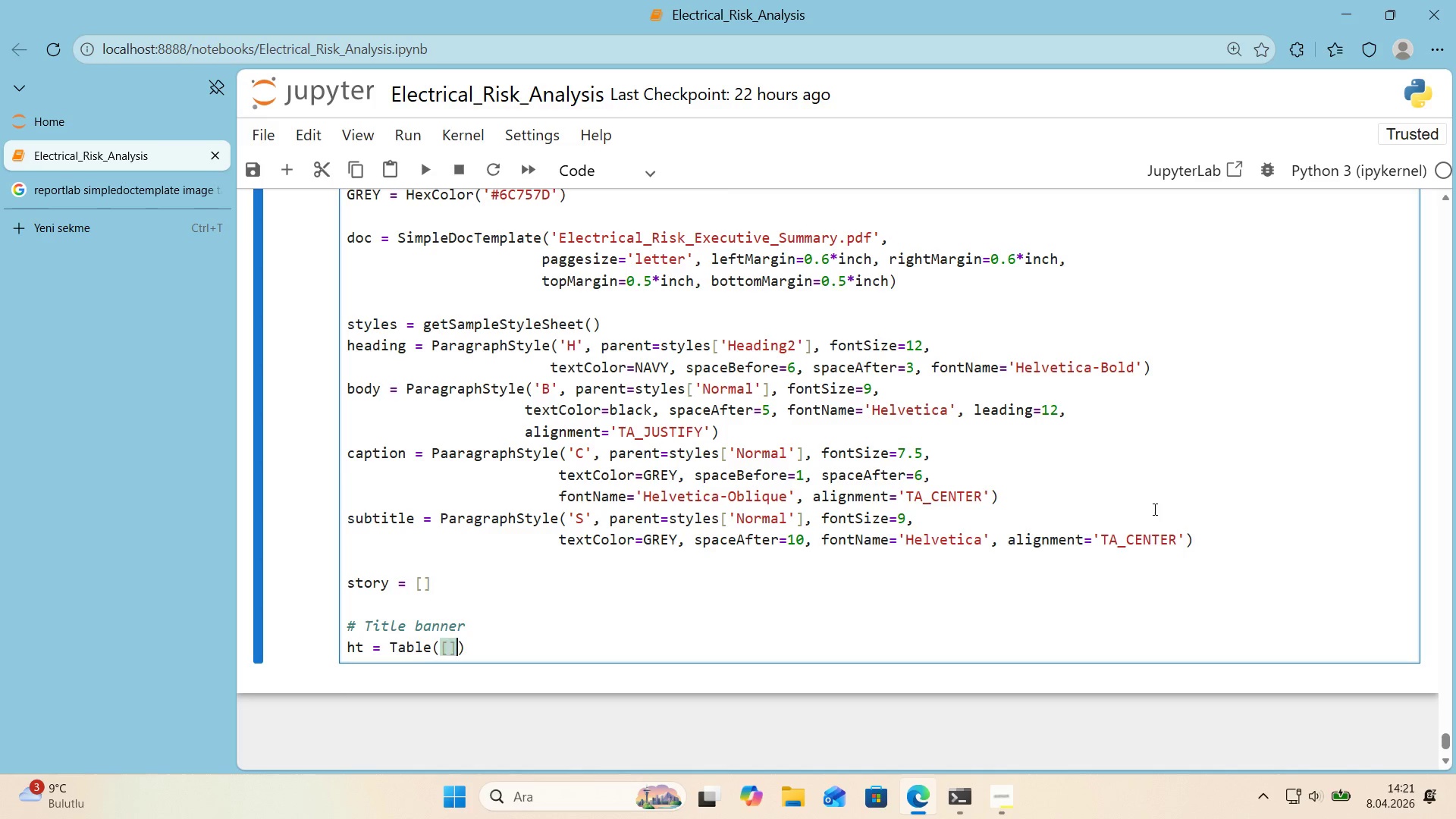 
key(Alt+Control+9)
 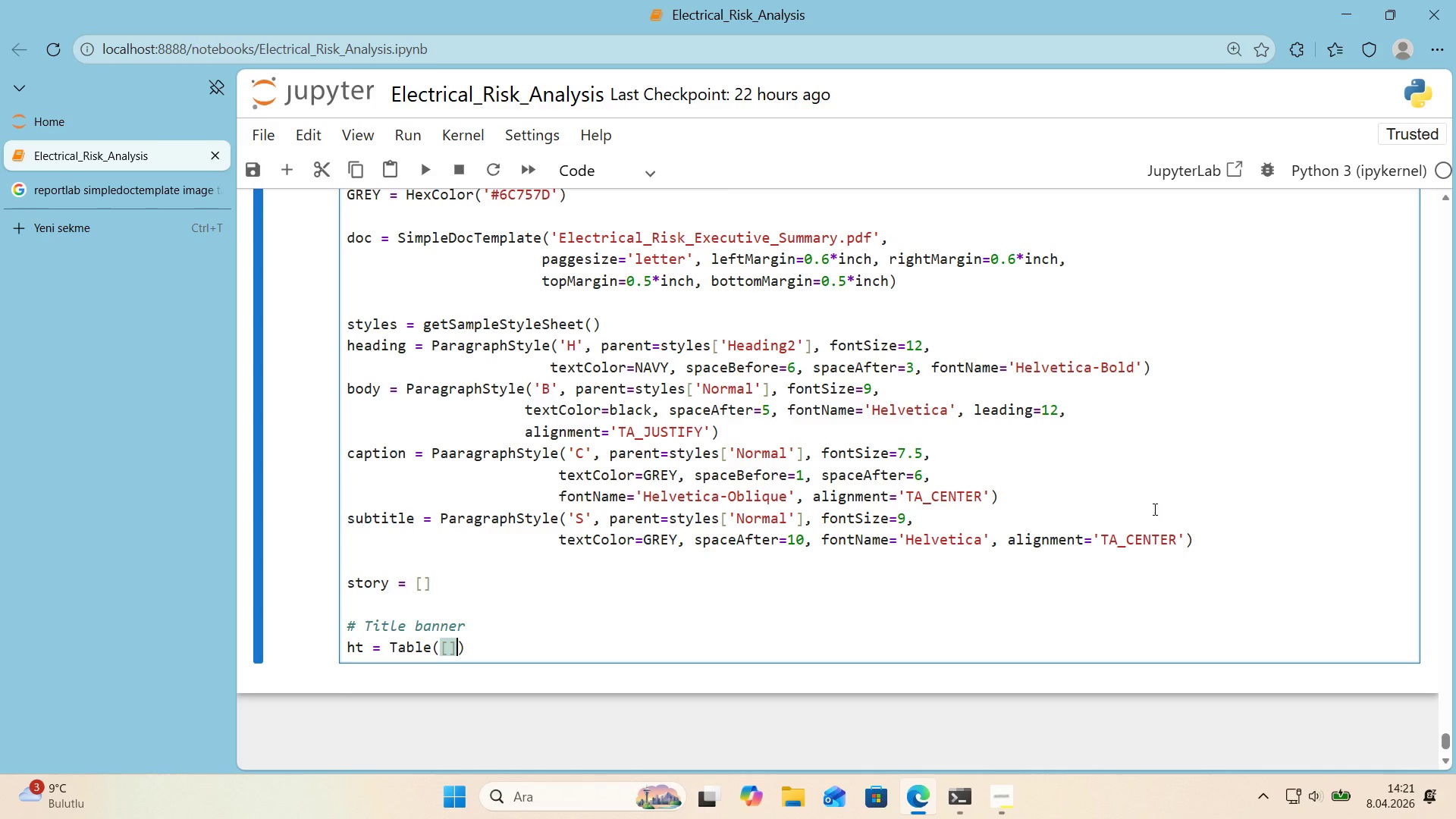 
key(ArrowLeft)
 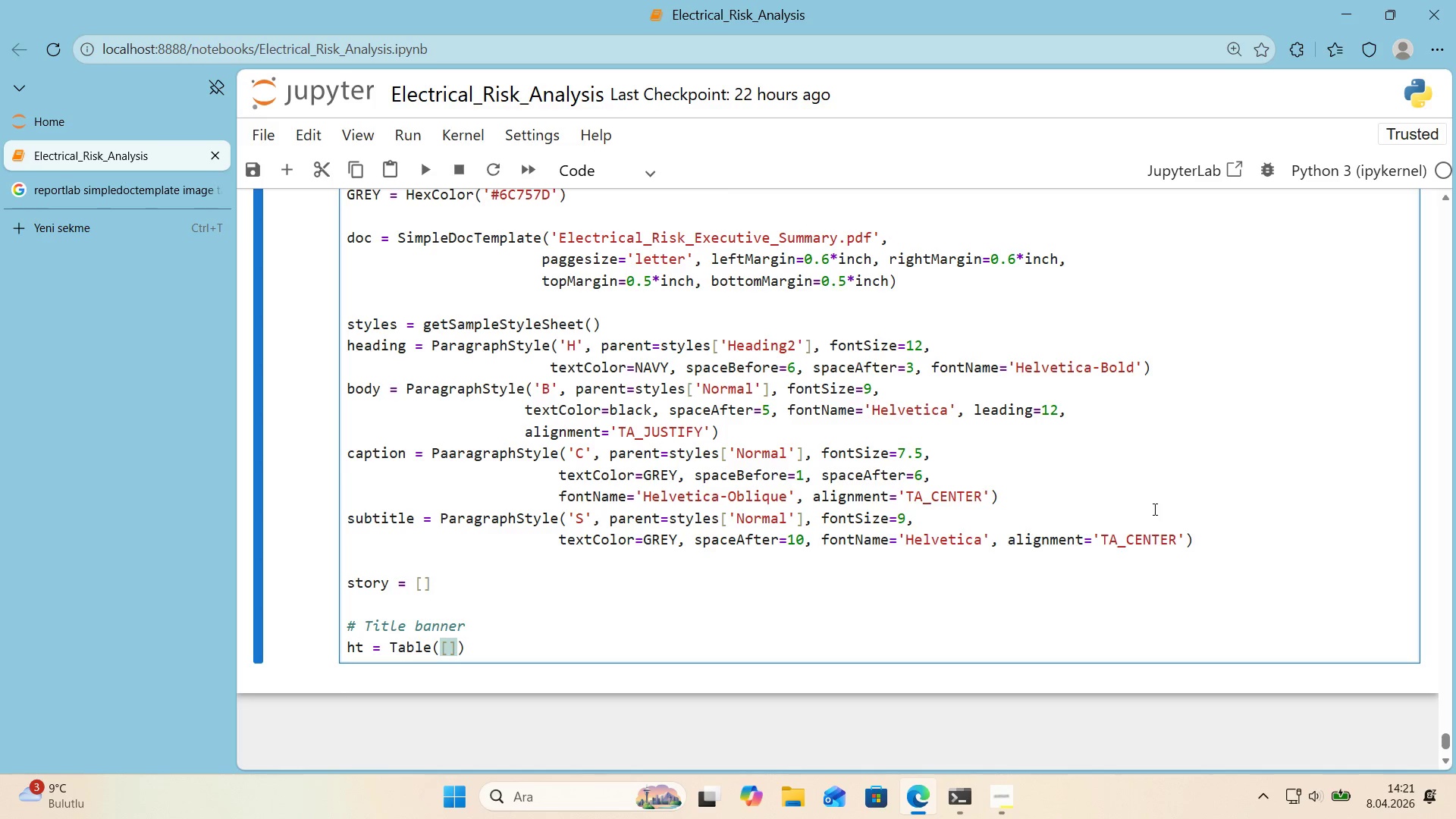 
key(Alt+Control+AltRight)
 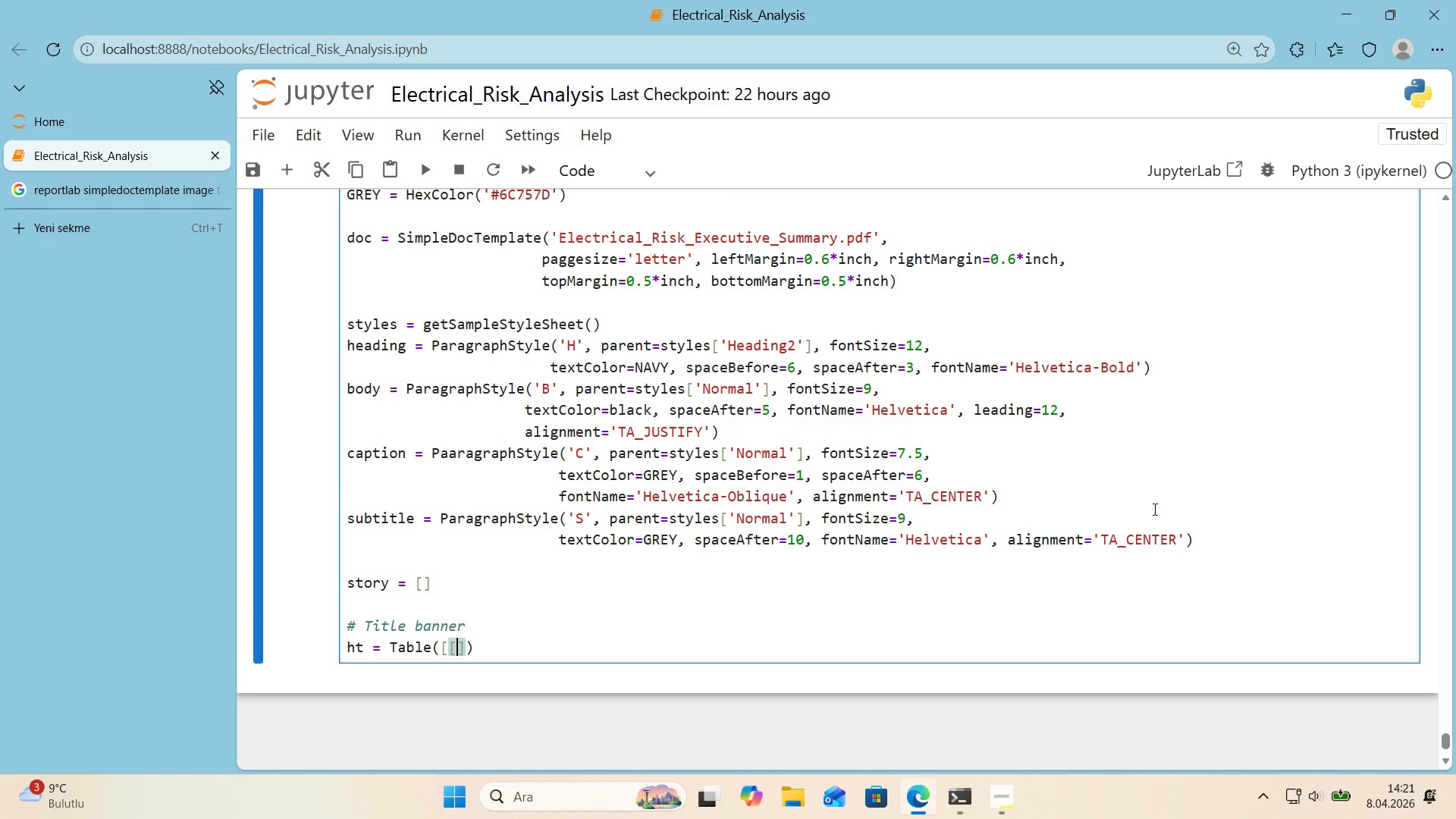 
key(Control+ControlLeft)
 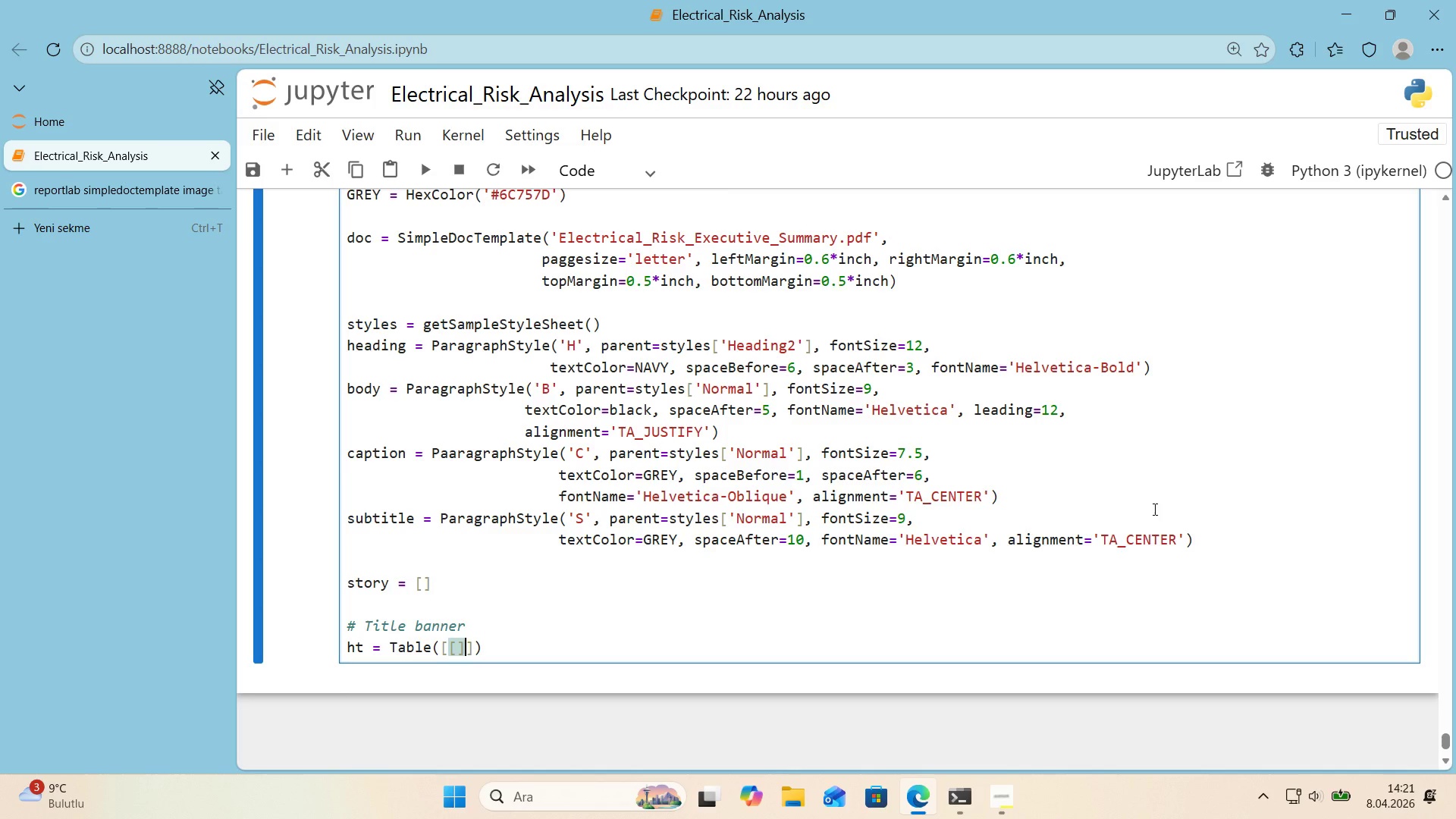 
key(Alt+Control+8)
 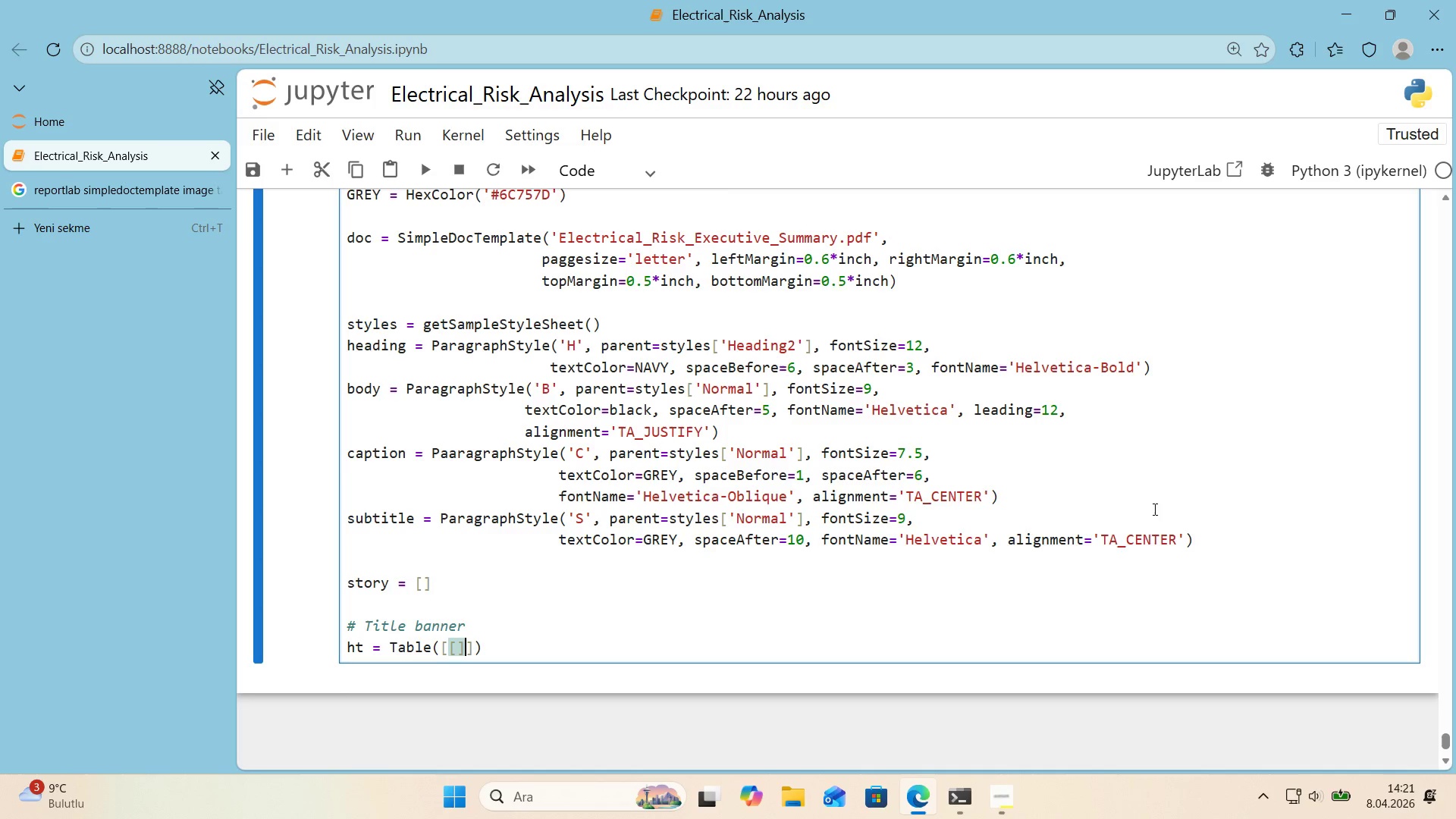 
key(Alt+Control+9)
 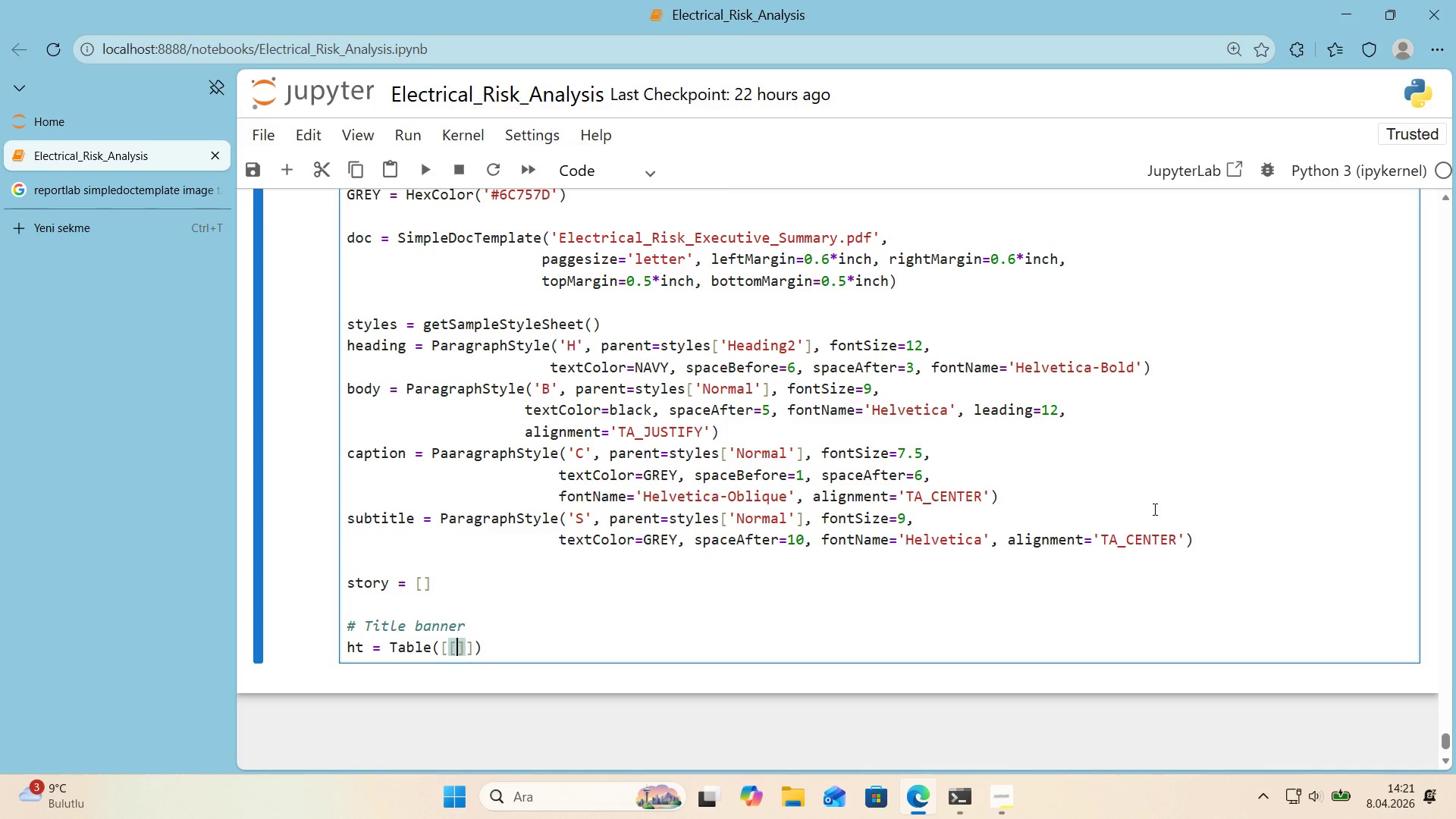 
key(ArrowLeft)
 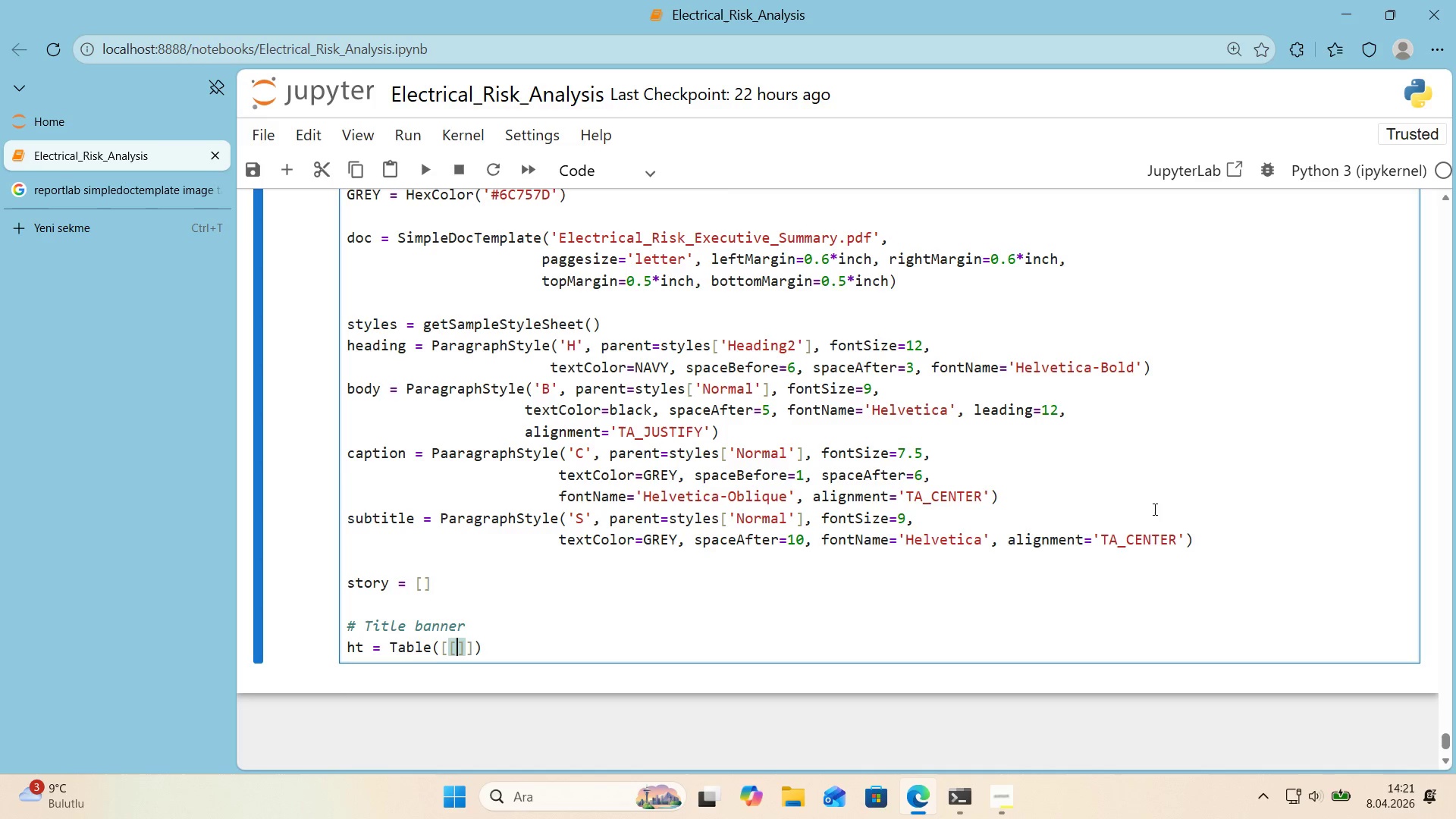 
type(@@)
 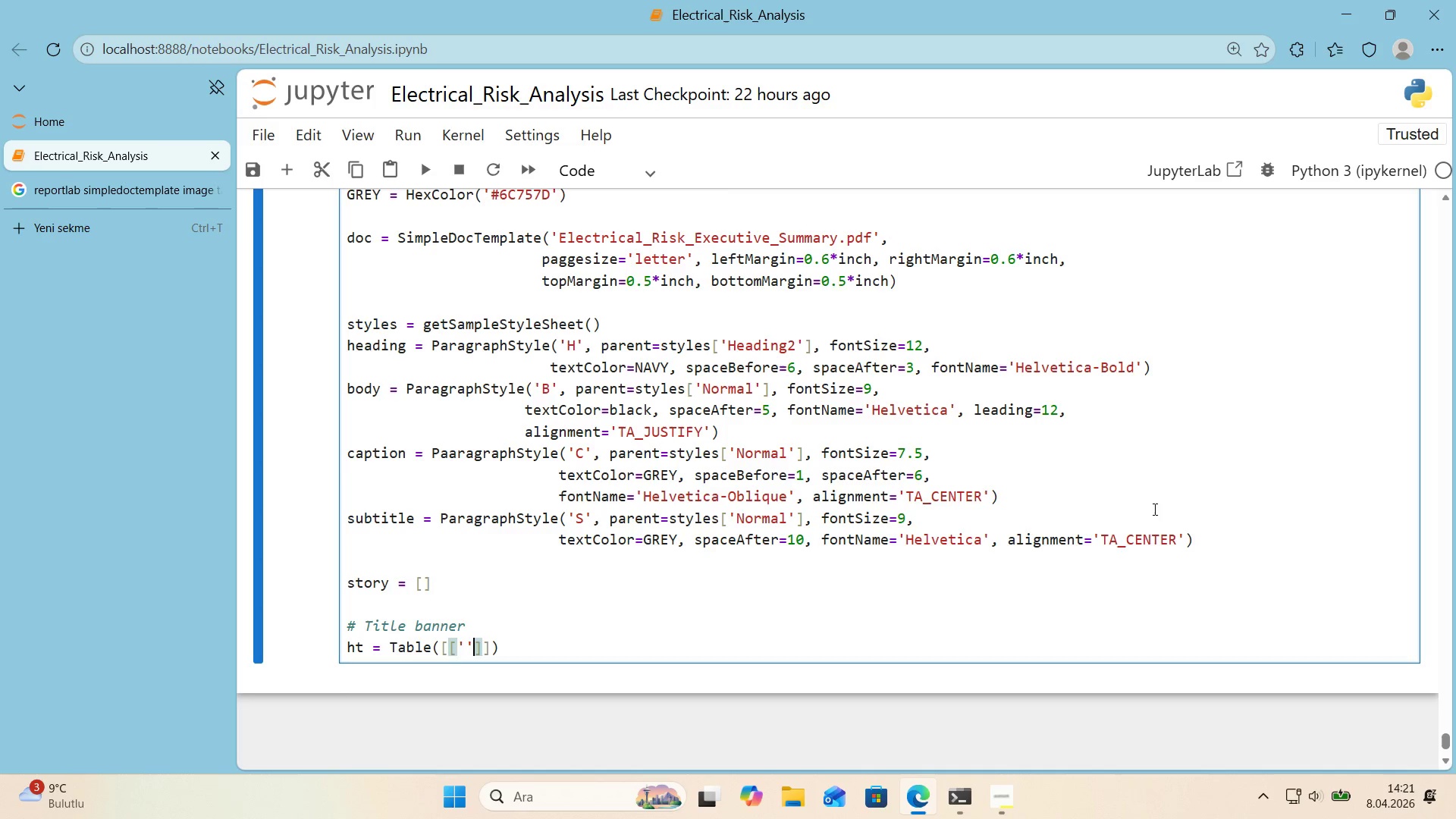 
key(ArrowLeft)
 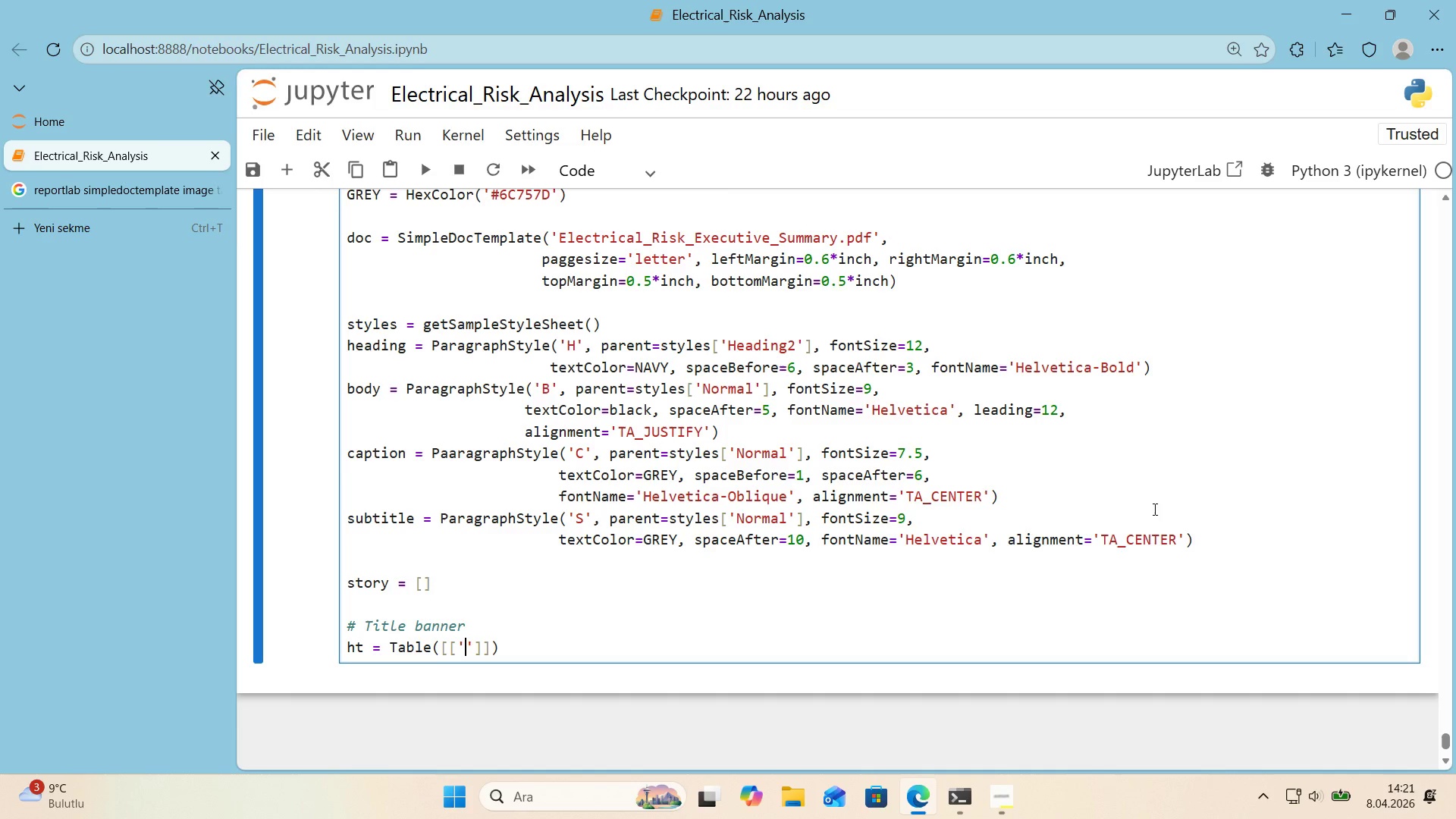 
type(LEGACY HOME SAFETY)
 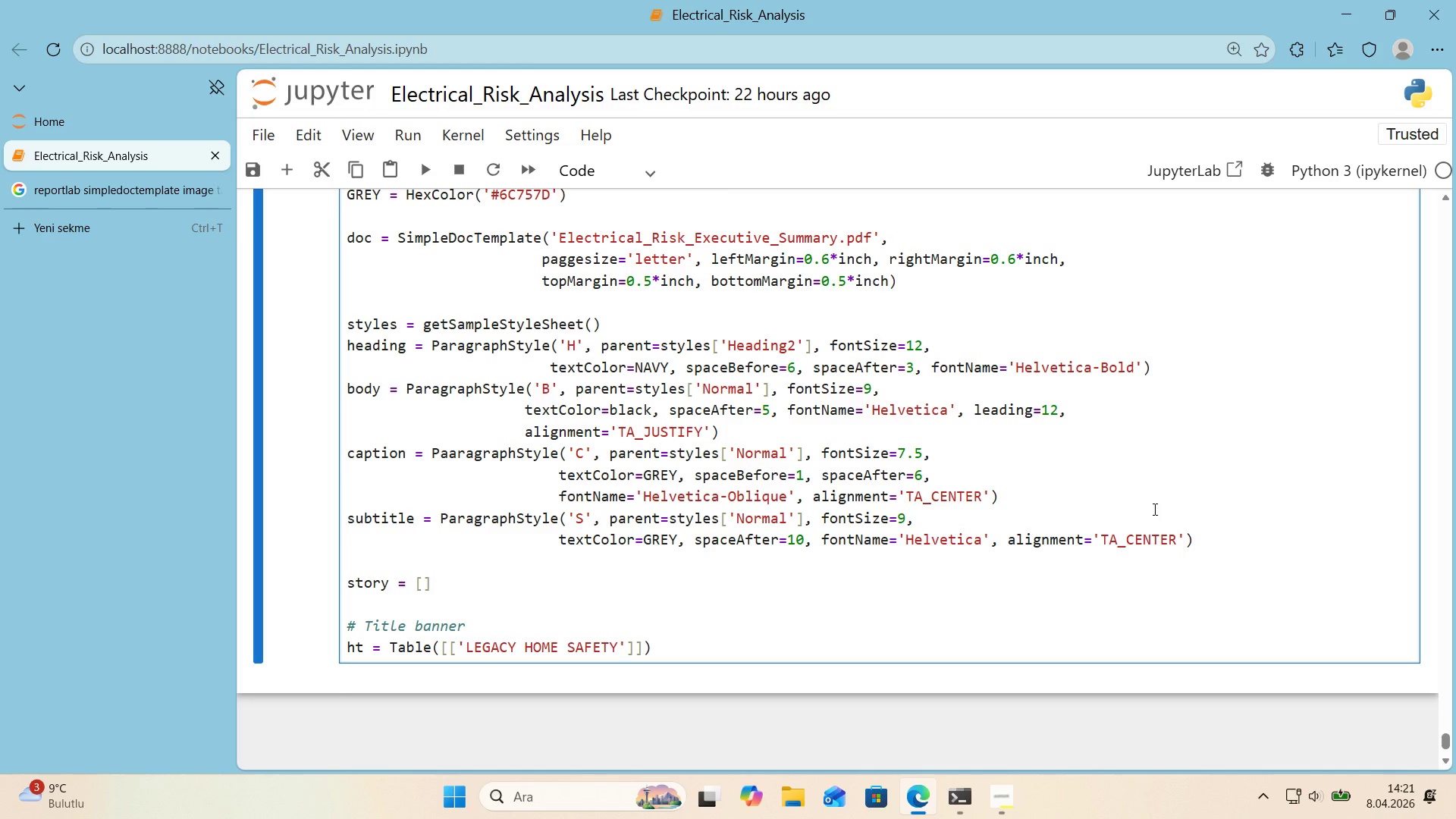 
key(ArrowRight)
 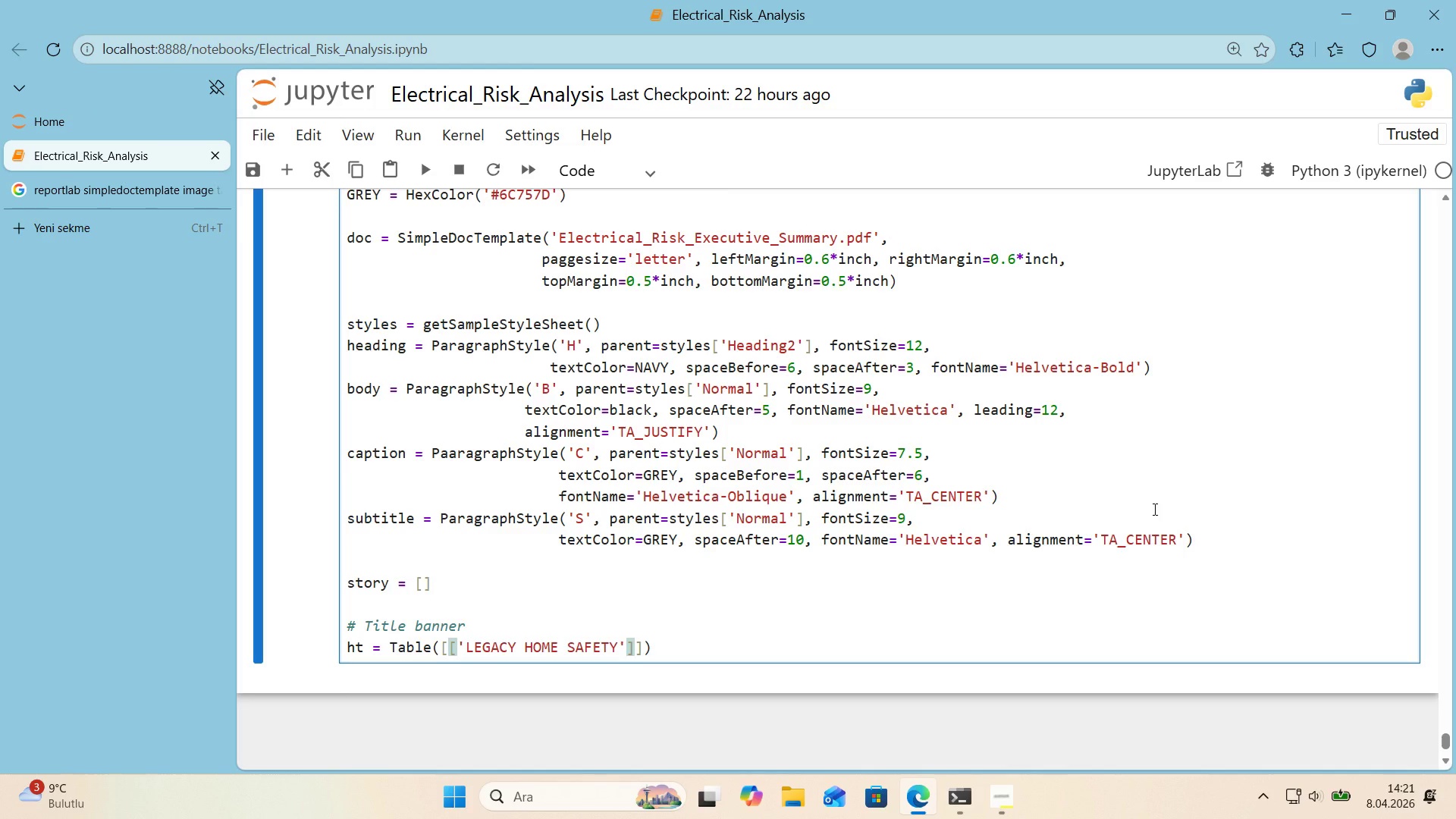 
type( - TARGETING ANALYSIS@)
 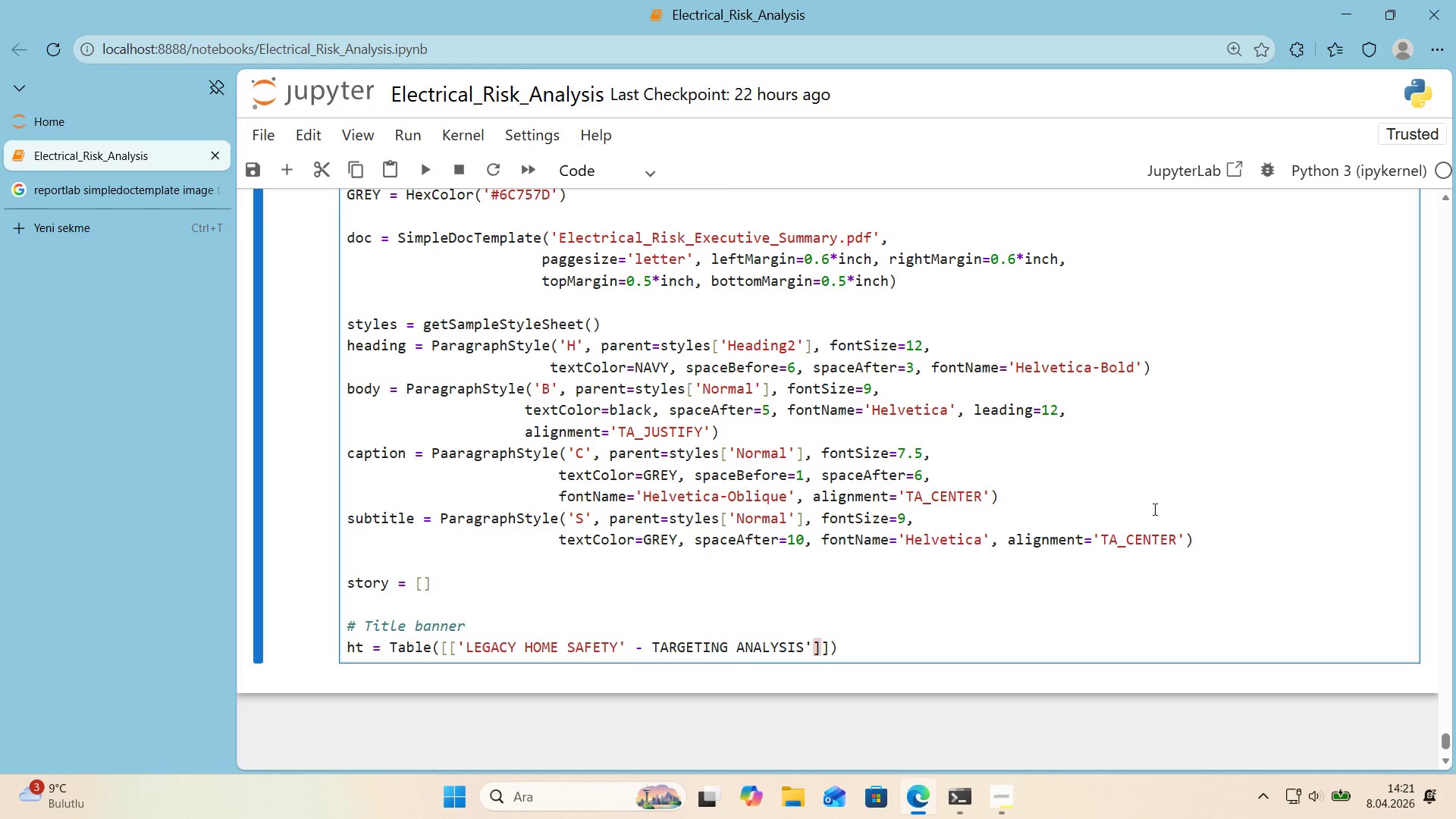 
left_click_drag(start_coordinate=[627, 650], to_coordinate=[620, 650])
 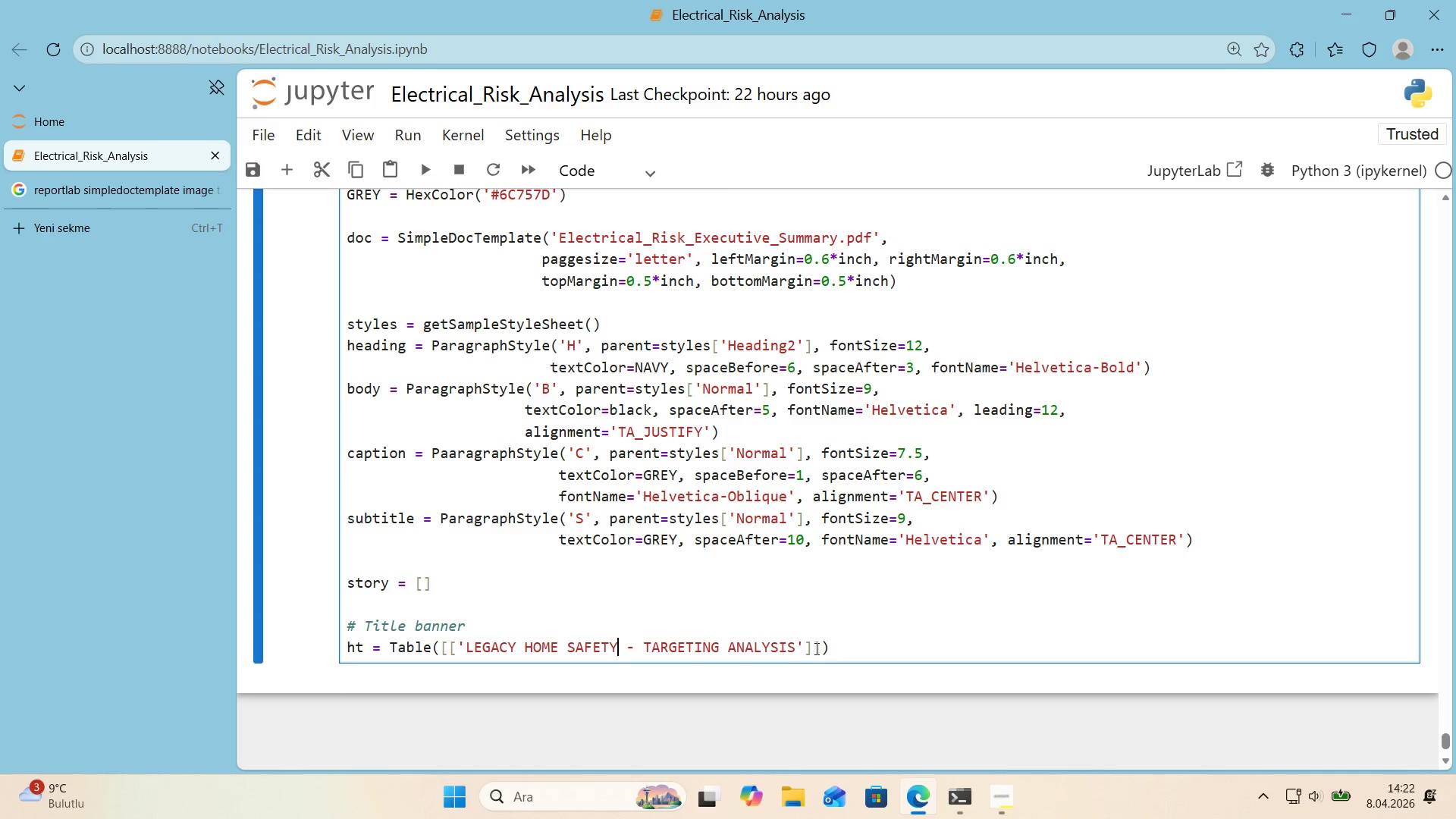 
key(Backspace)
 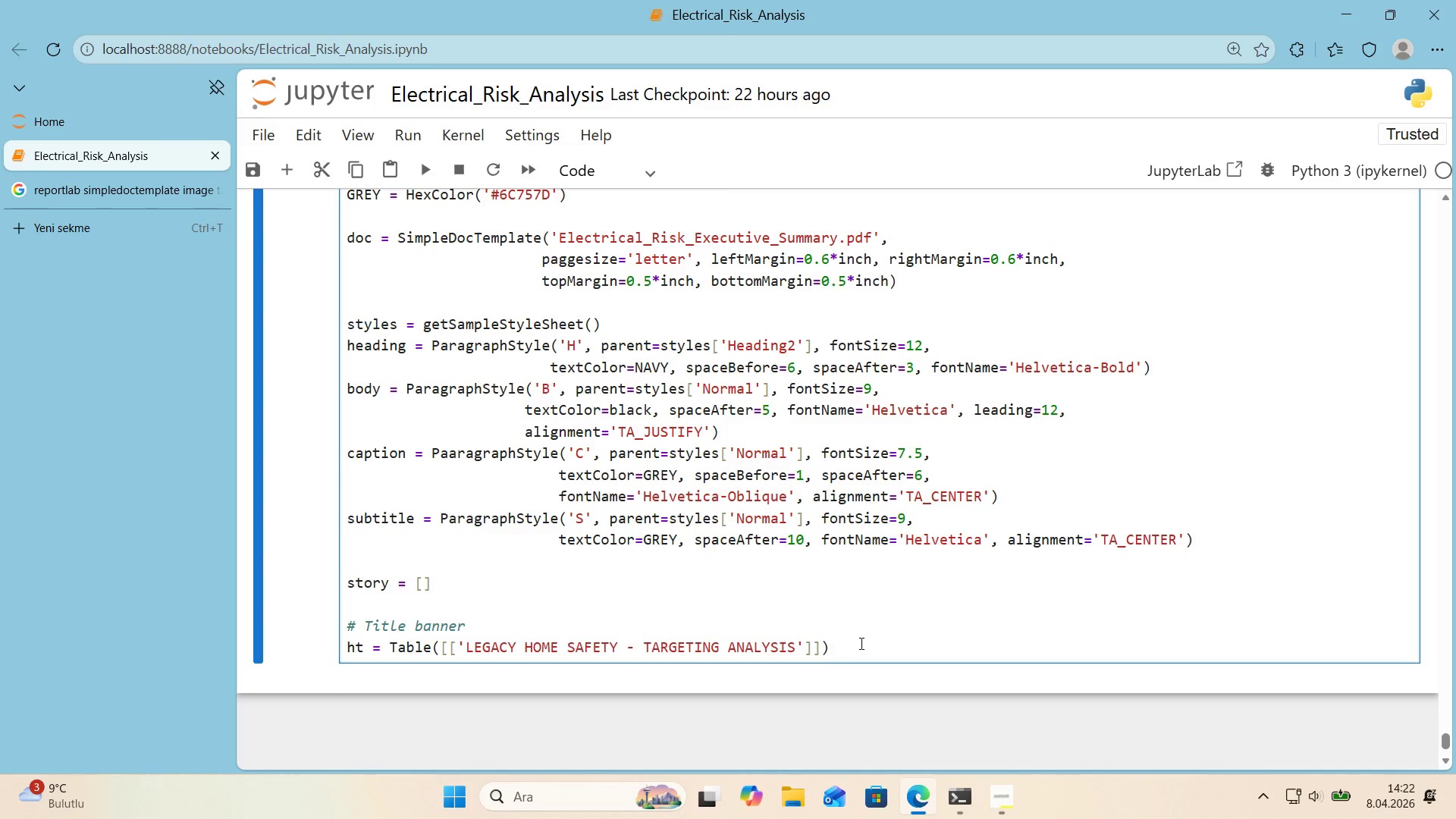 
left_click([855, 644])
 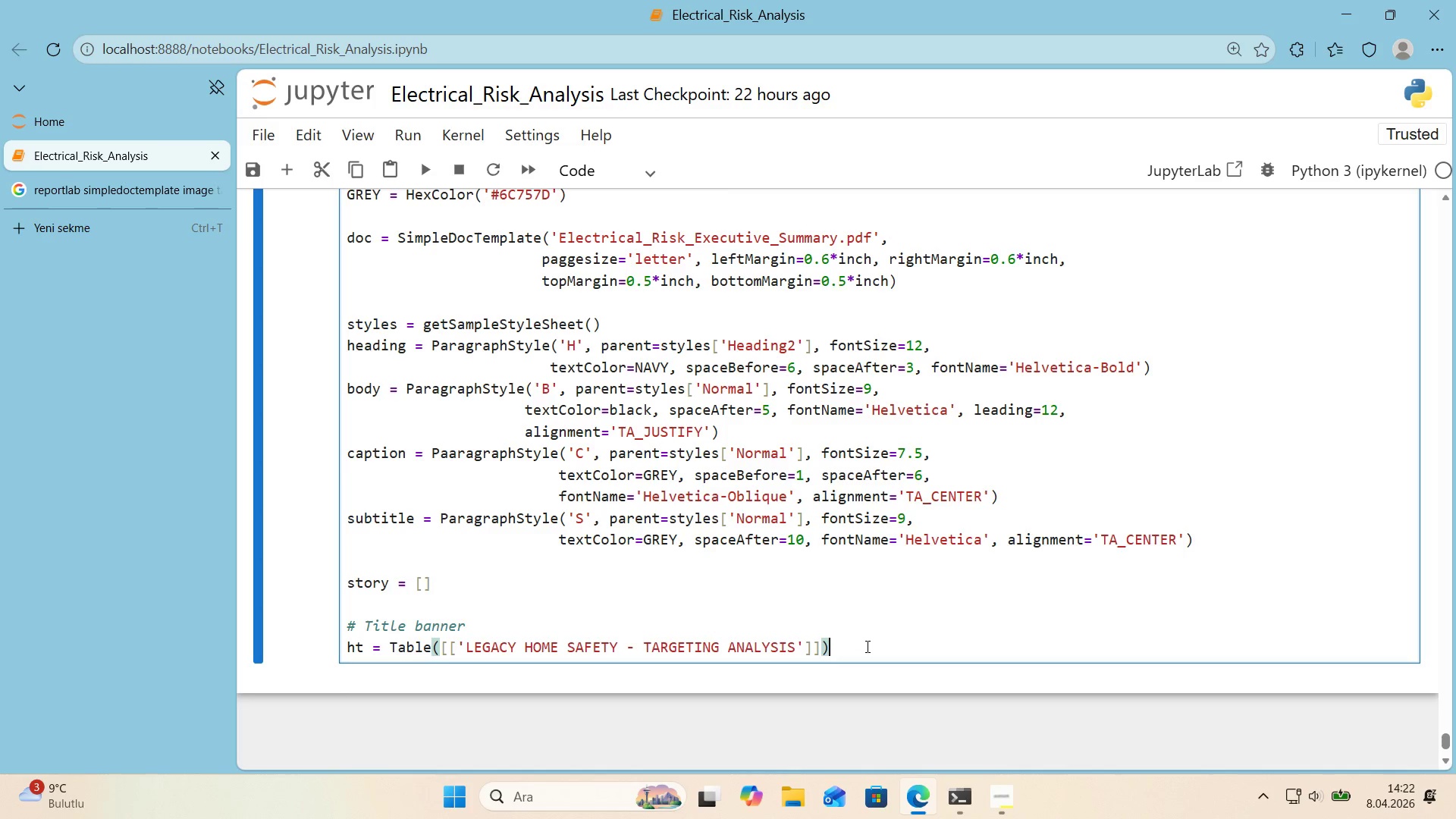 
key(ArrowLeft)
 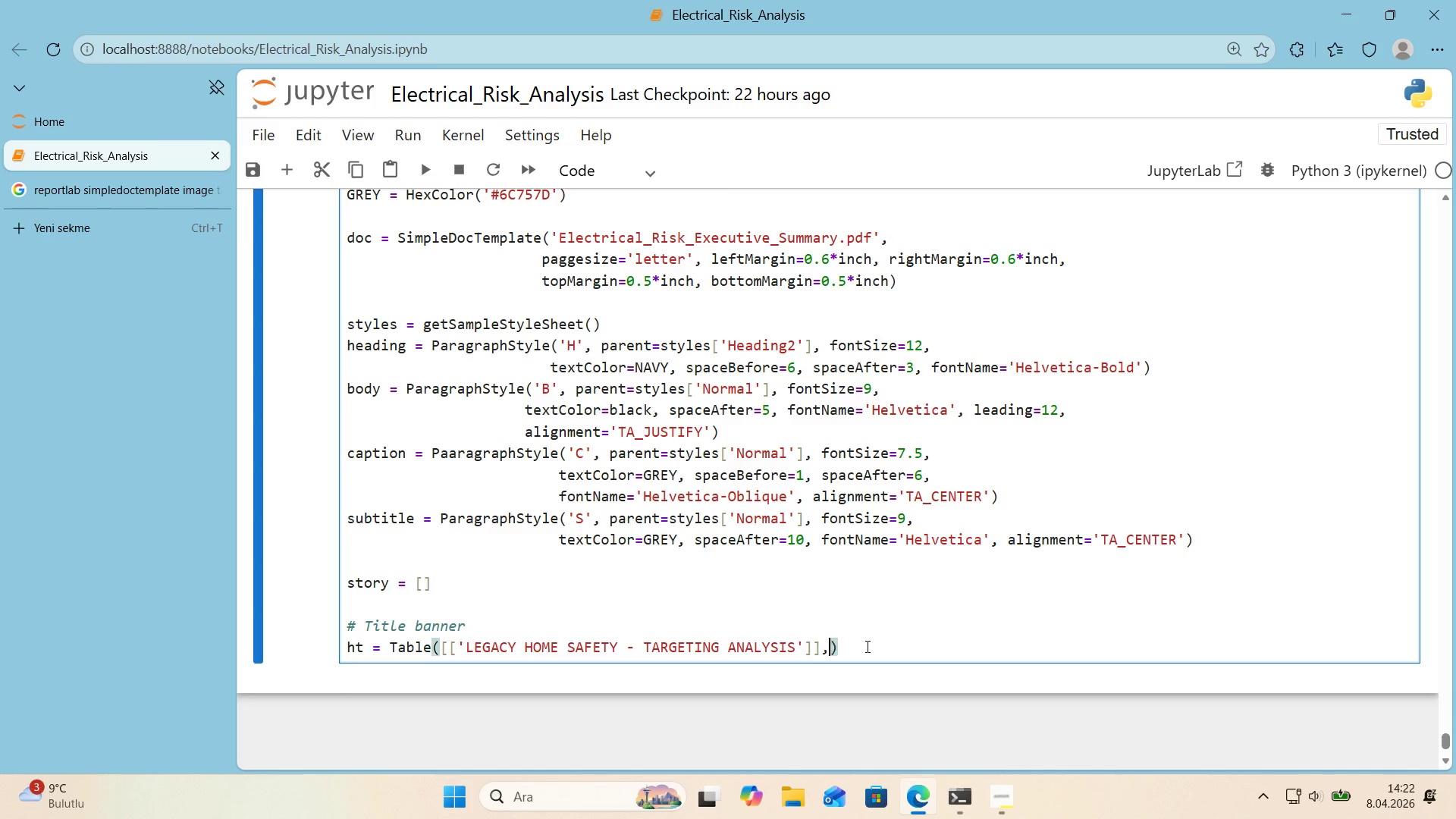 
type(, colW'dths)
 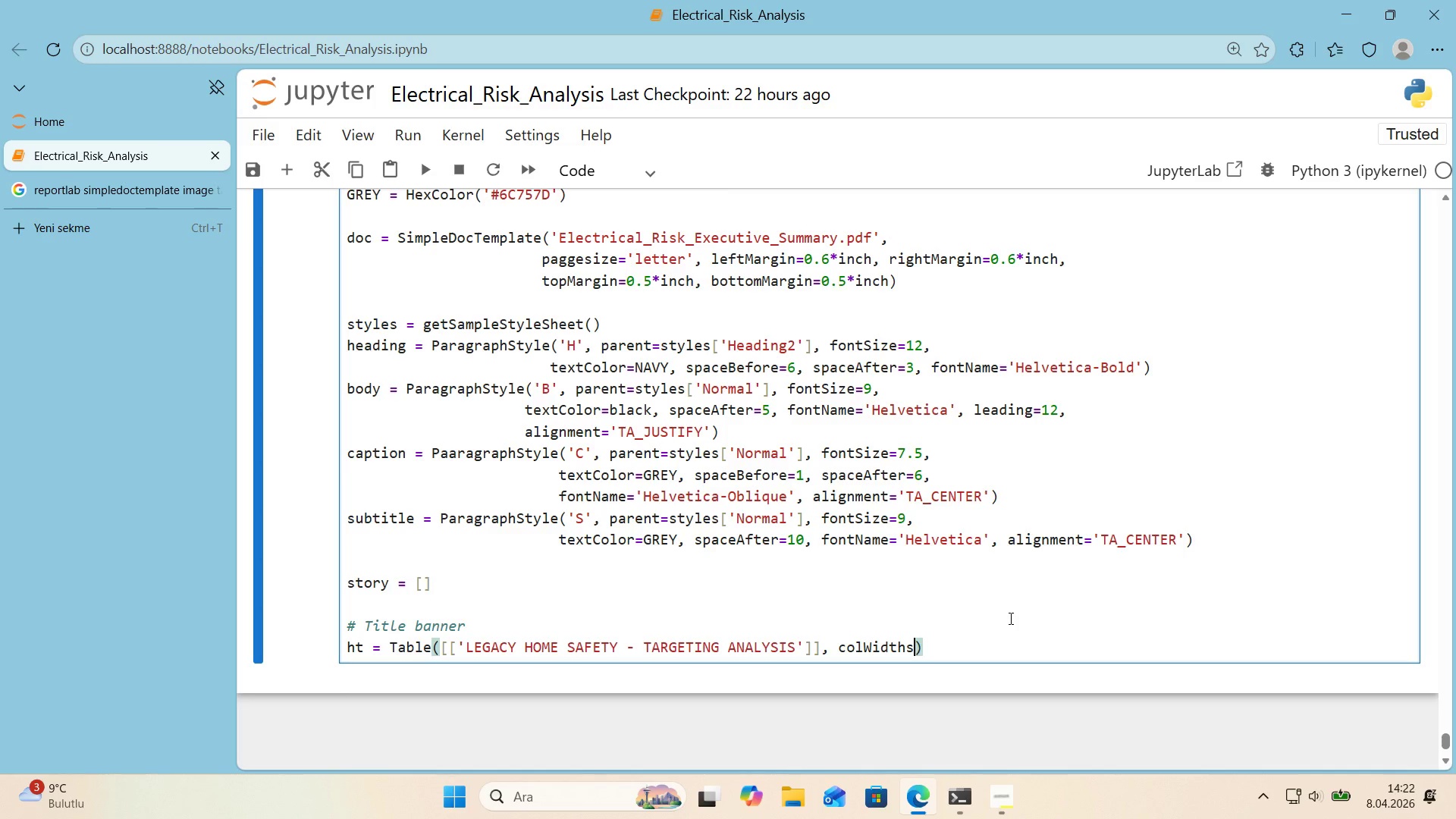 
wait(5.12)
 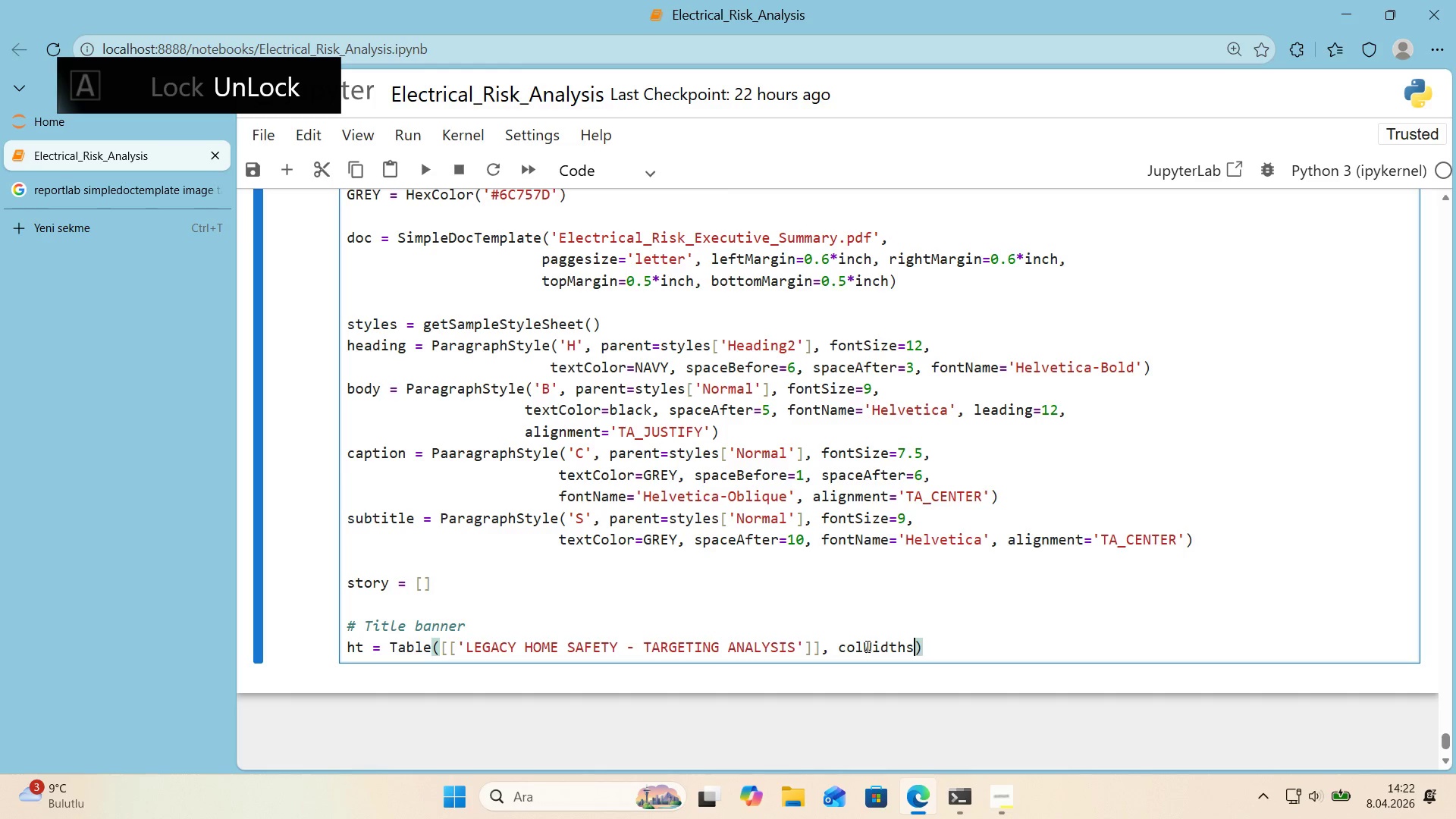 
key(Shift+0)
 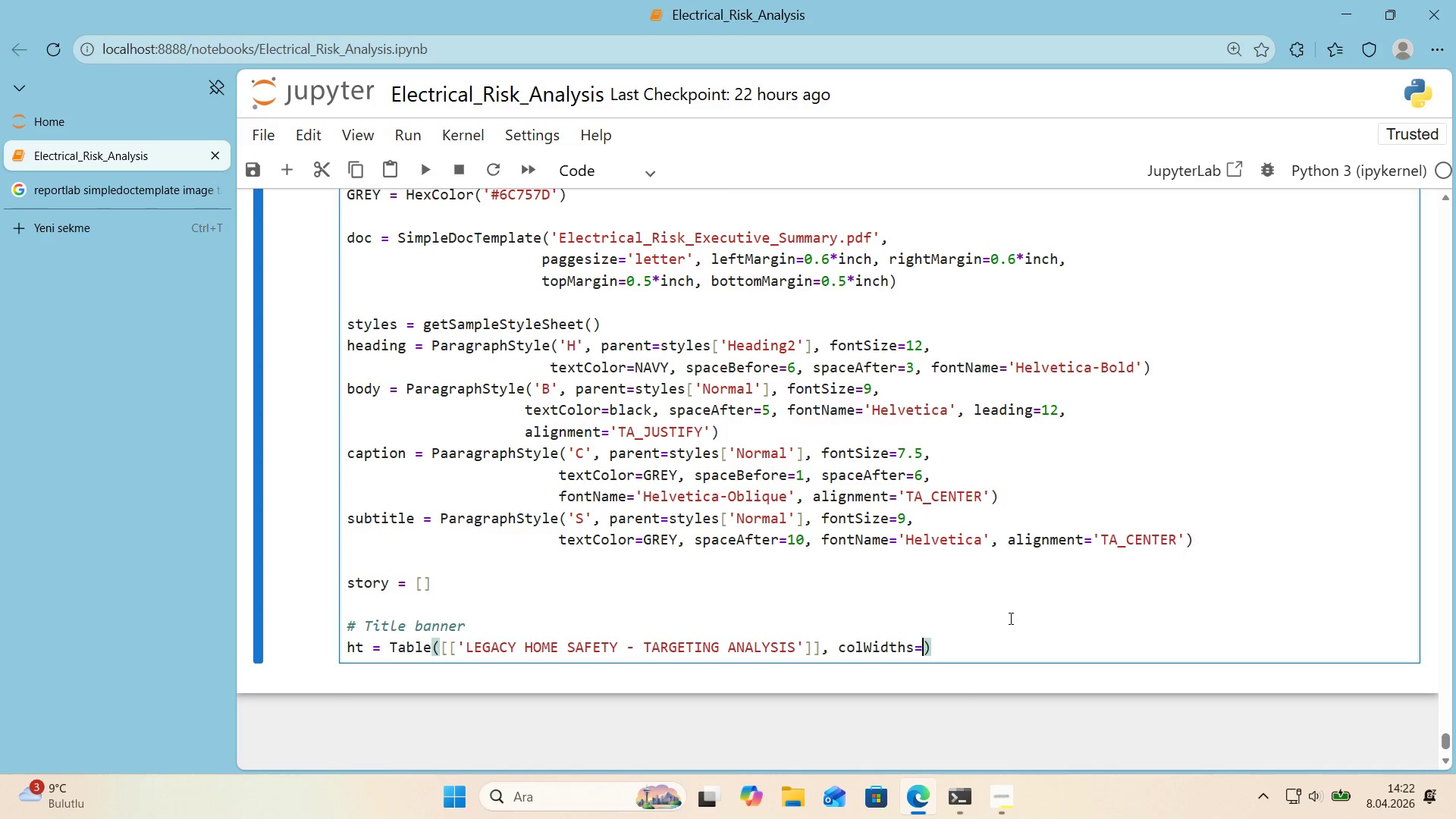 
key(Alt+Control+8)
 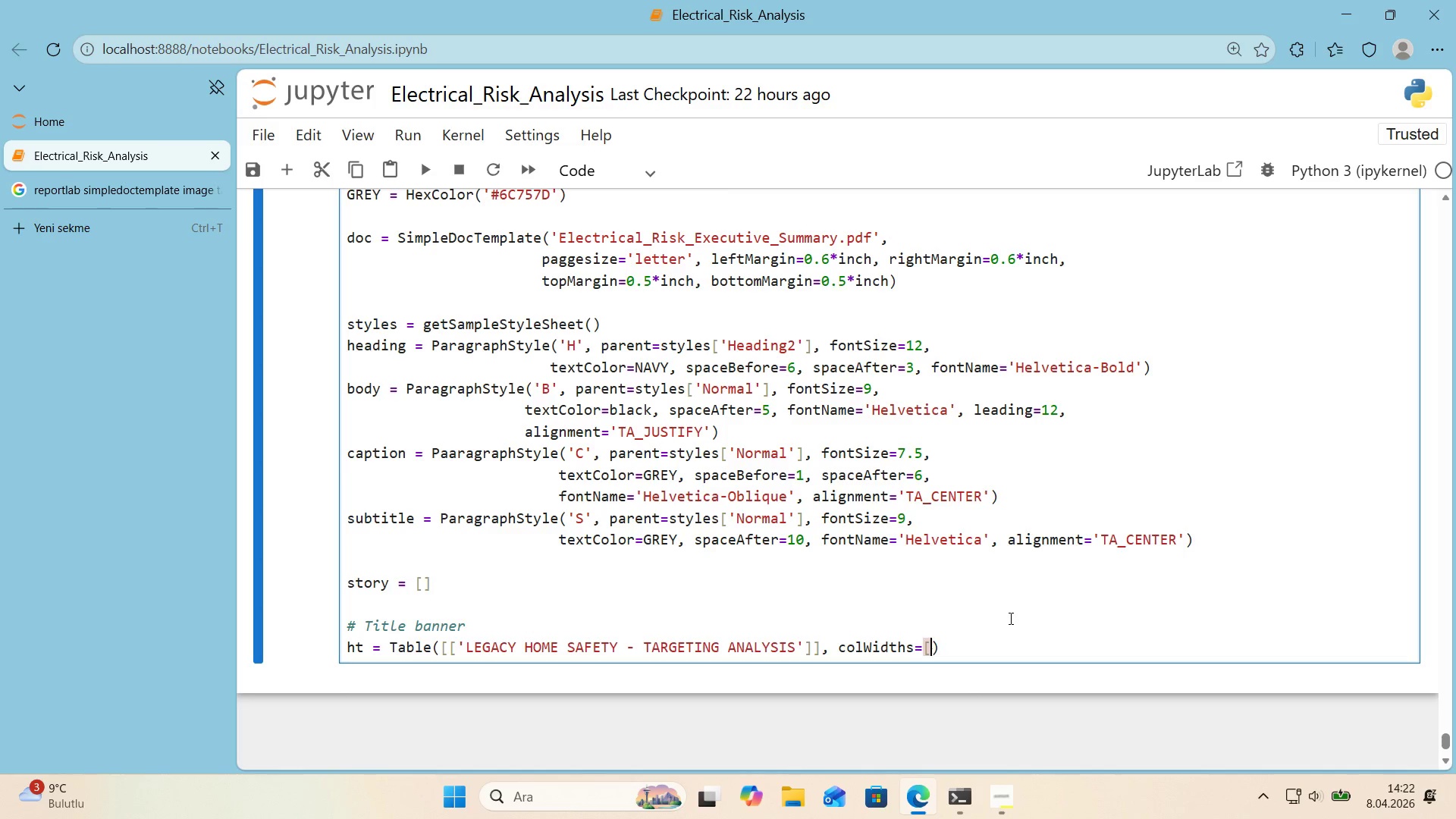 
key(Alt+Control+9)
 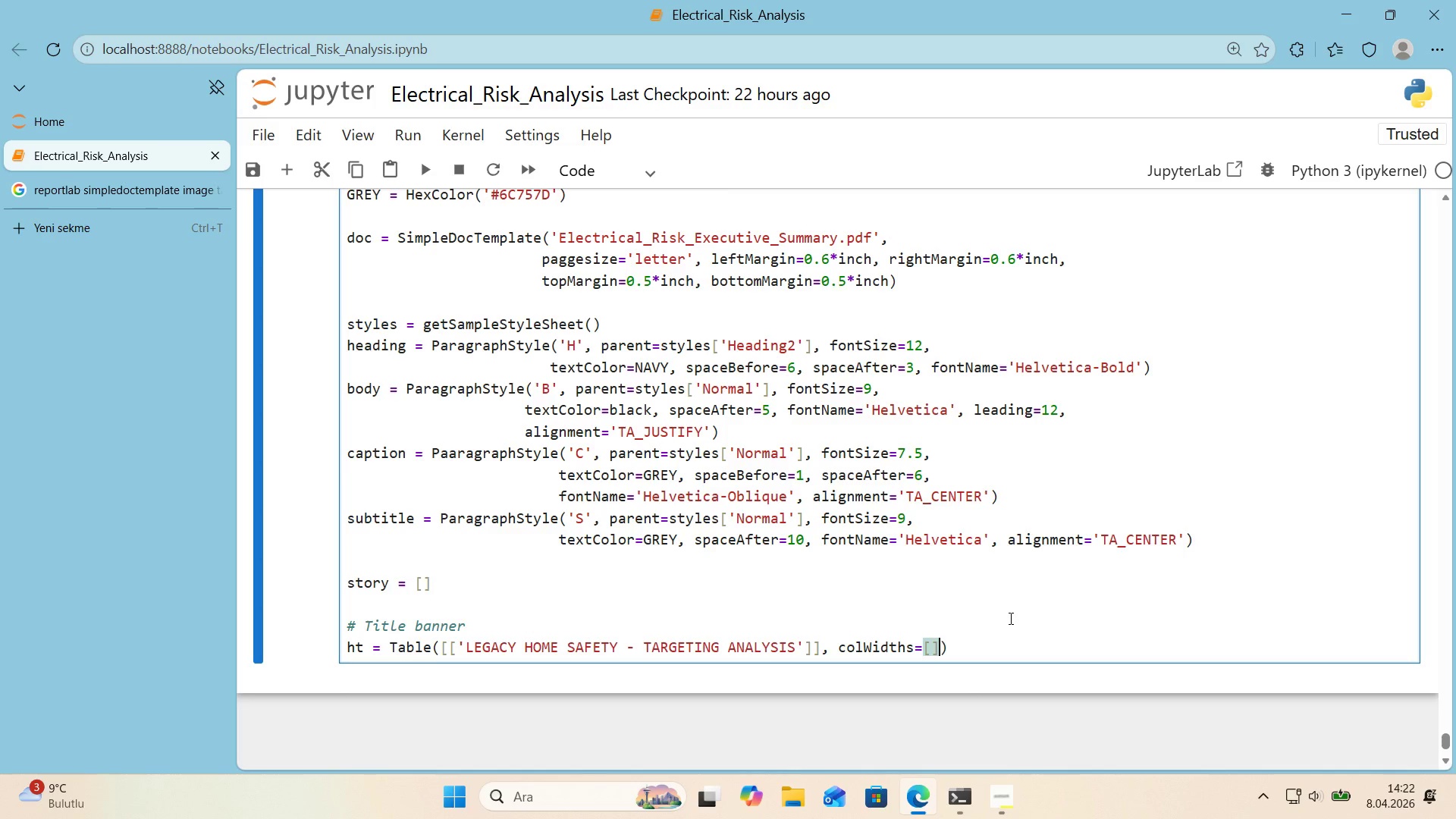 
key(ArrowLeft)
 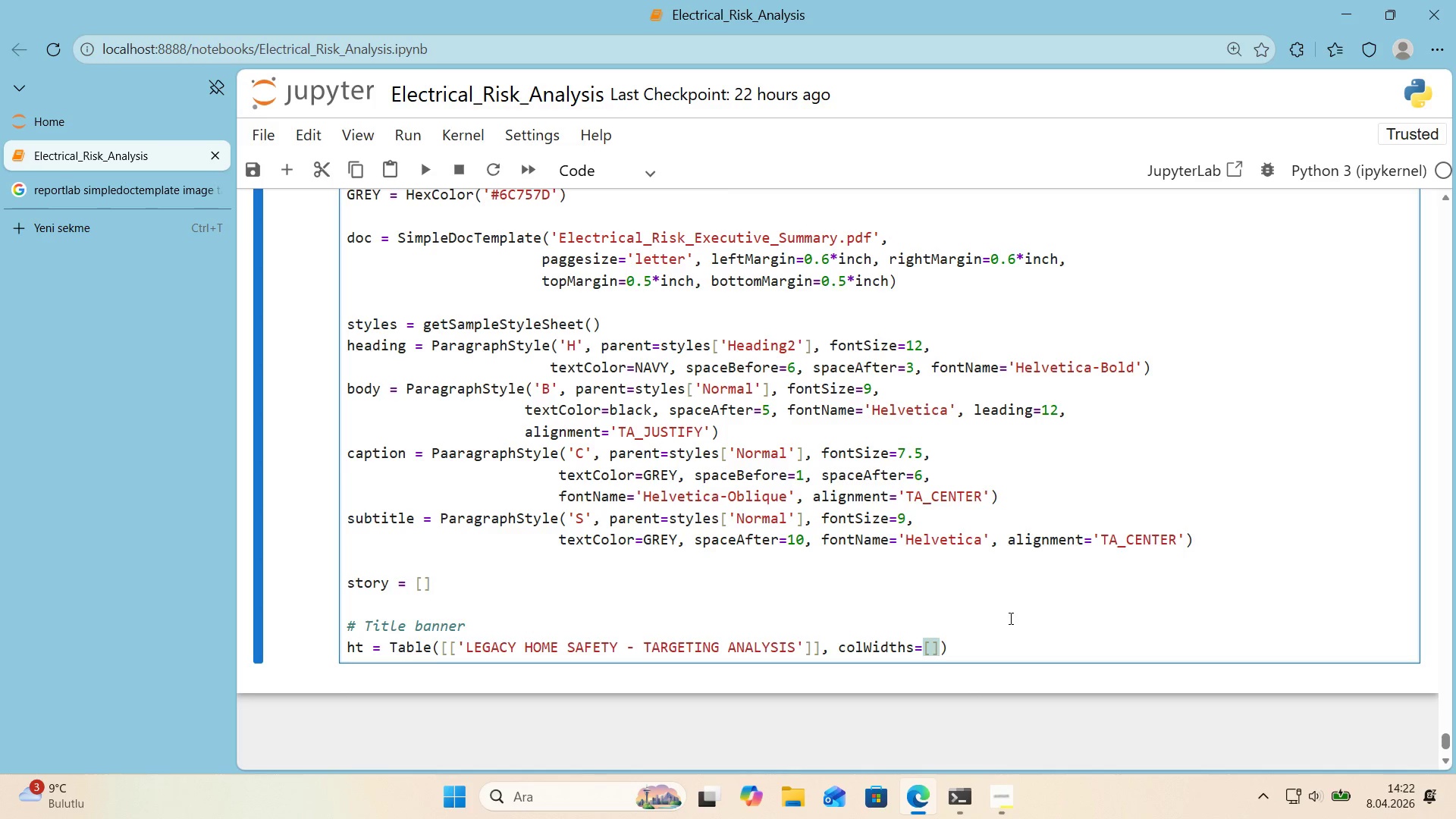 
type(7*'nch)
 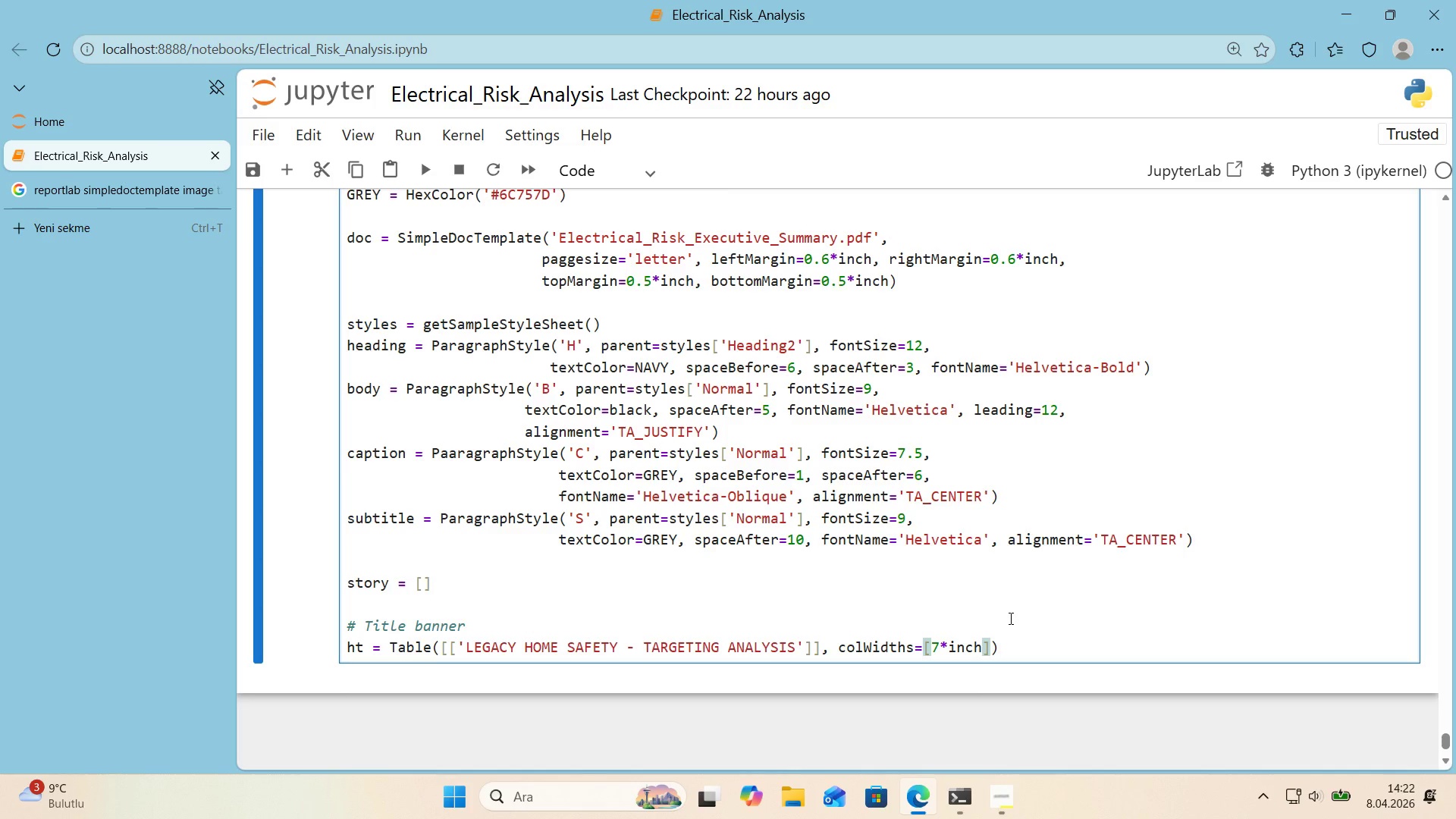 
key(ArrowRight)
 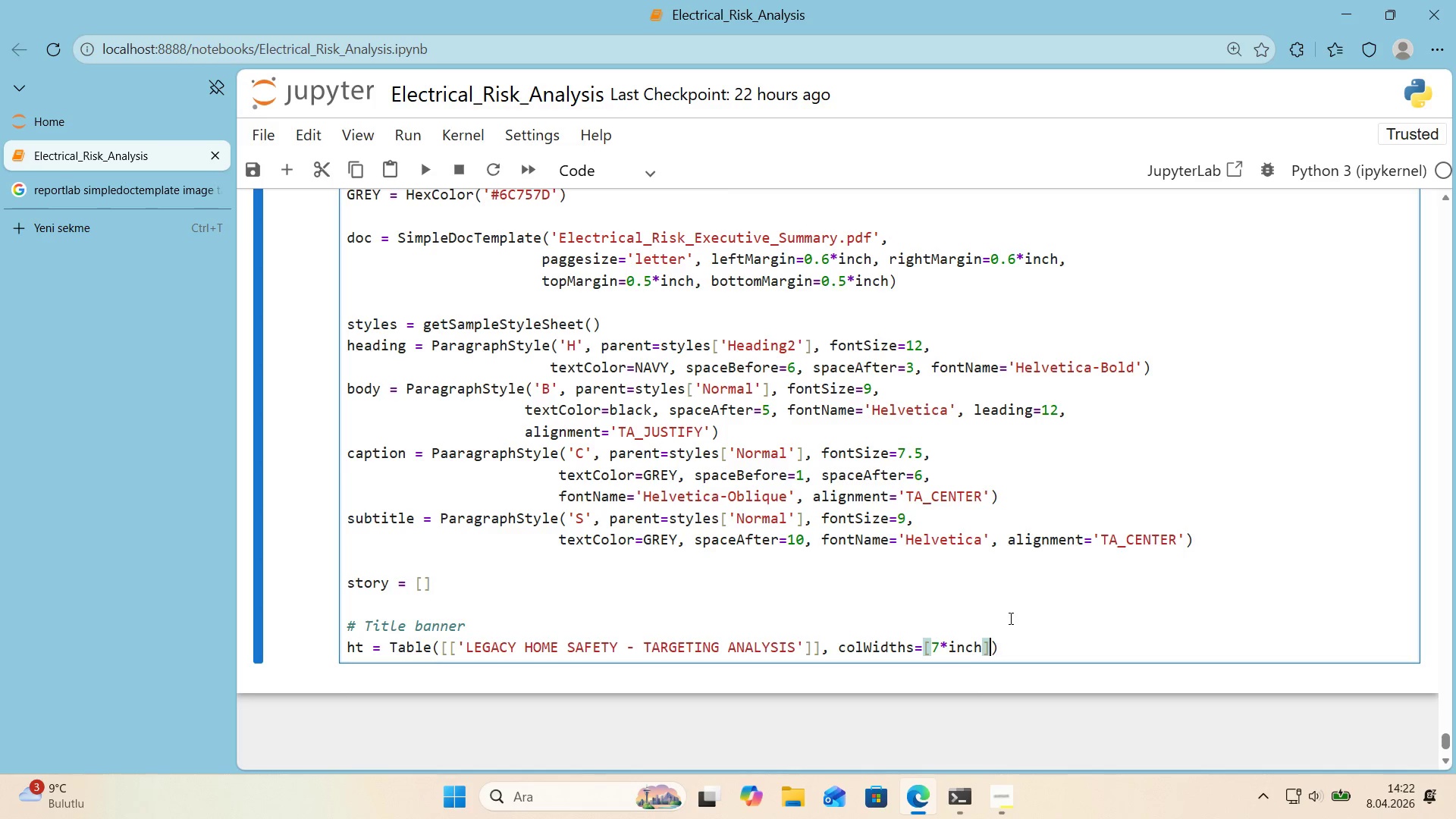 
key(ArrowRight)
 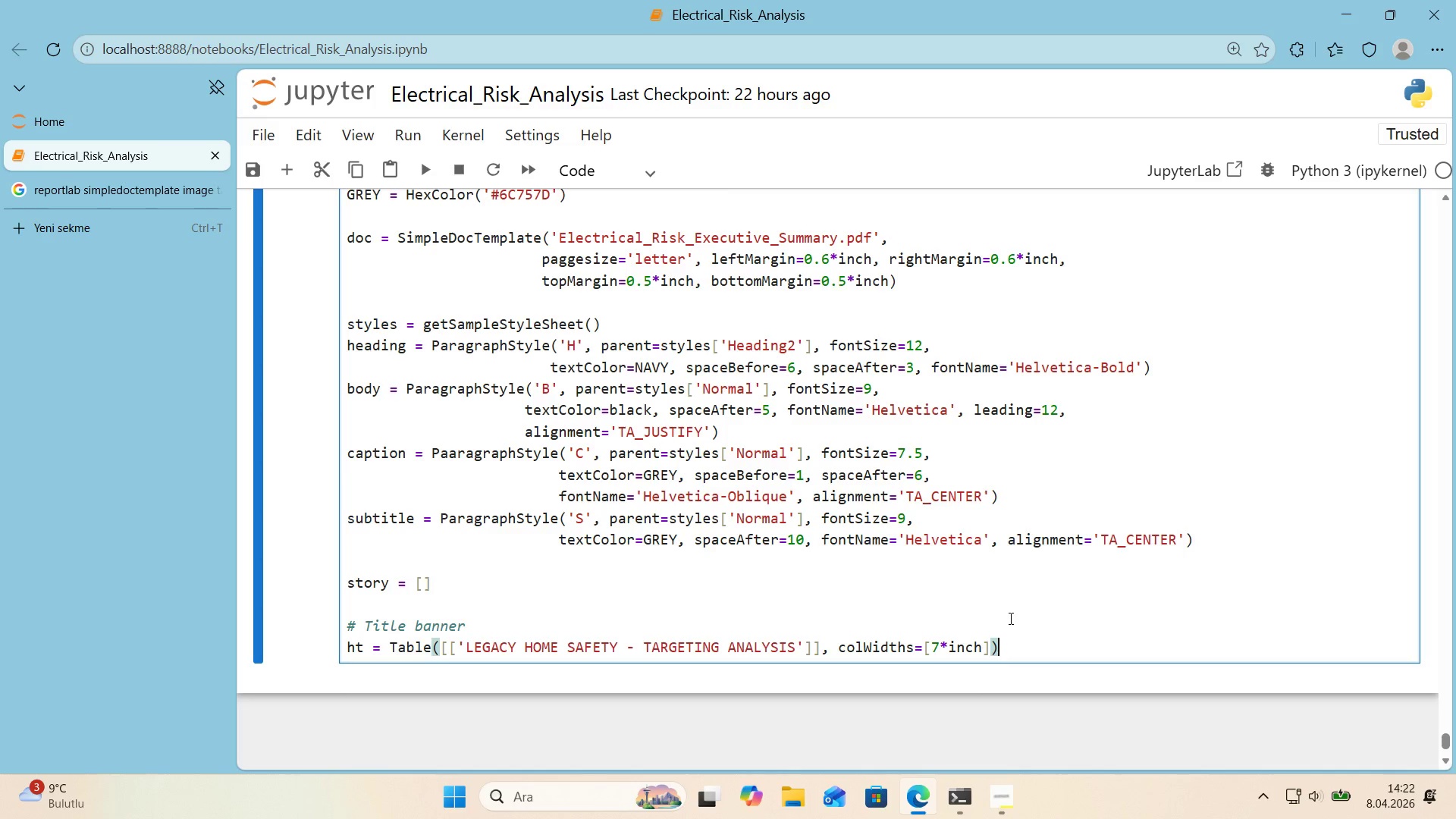 
key(Enter)
 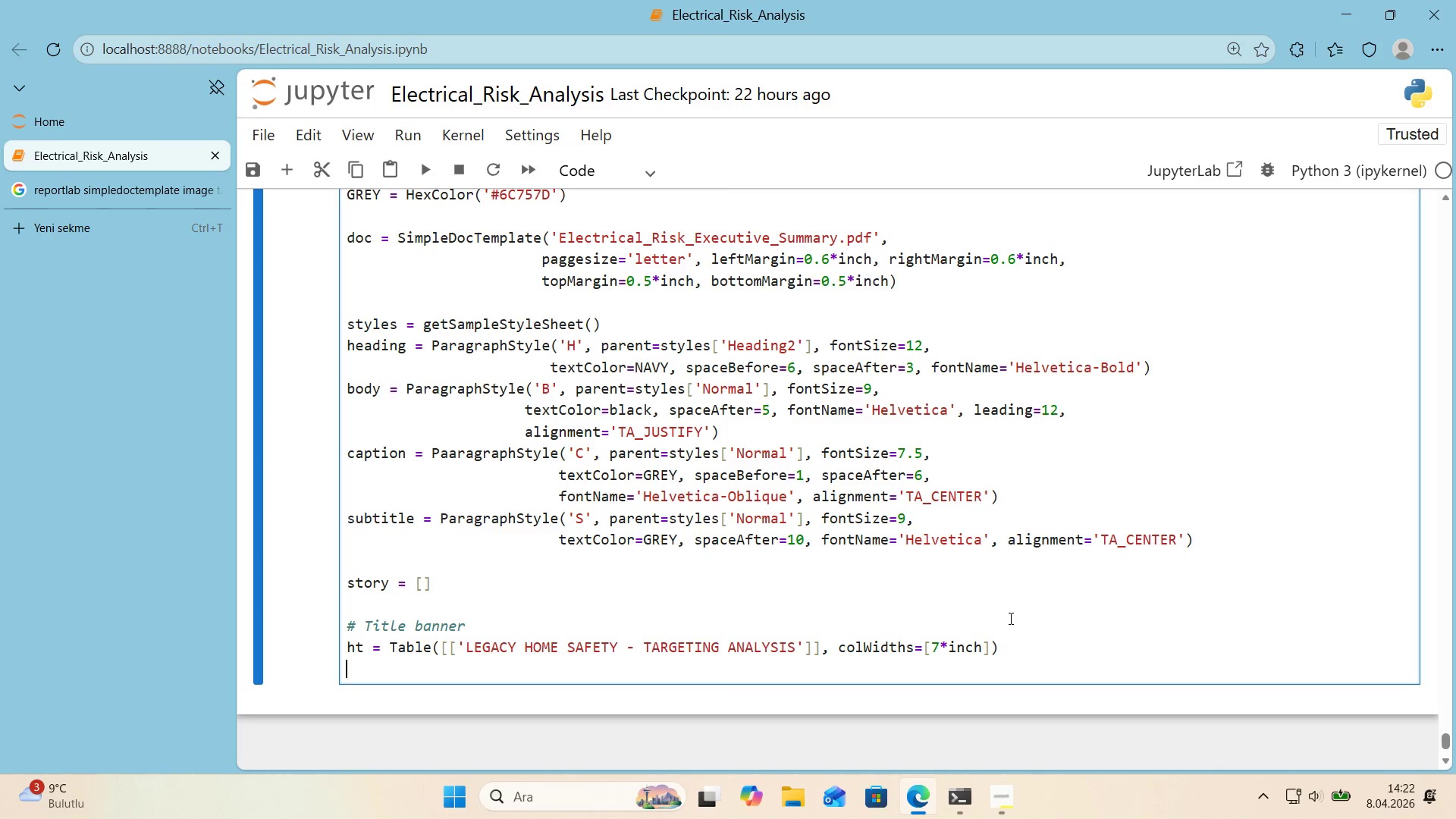 
type(h.)
key(Backspace)
type(t.setStyle*()
 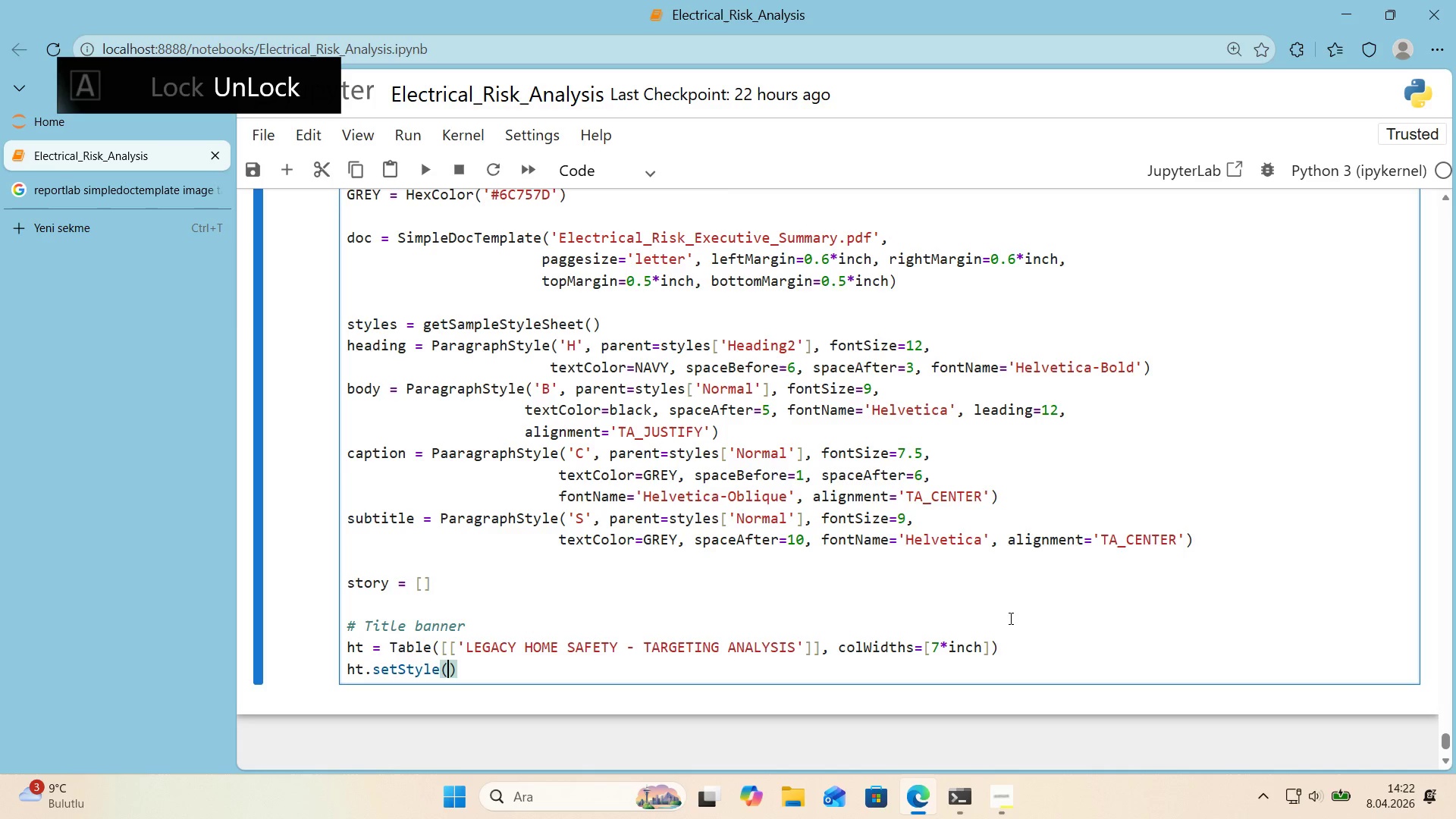 
 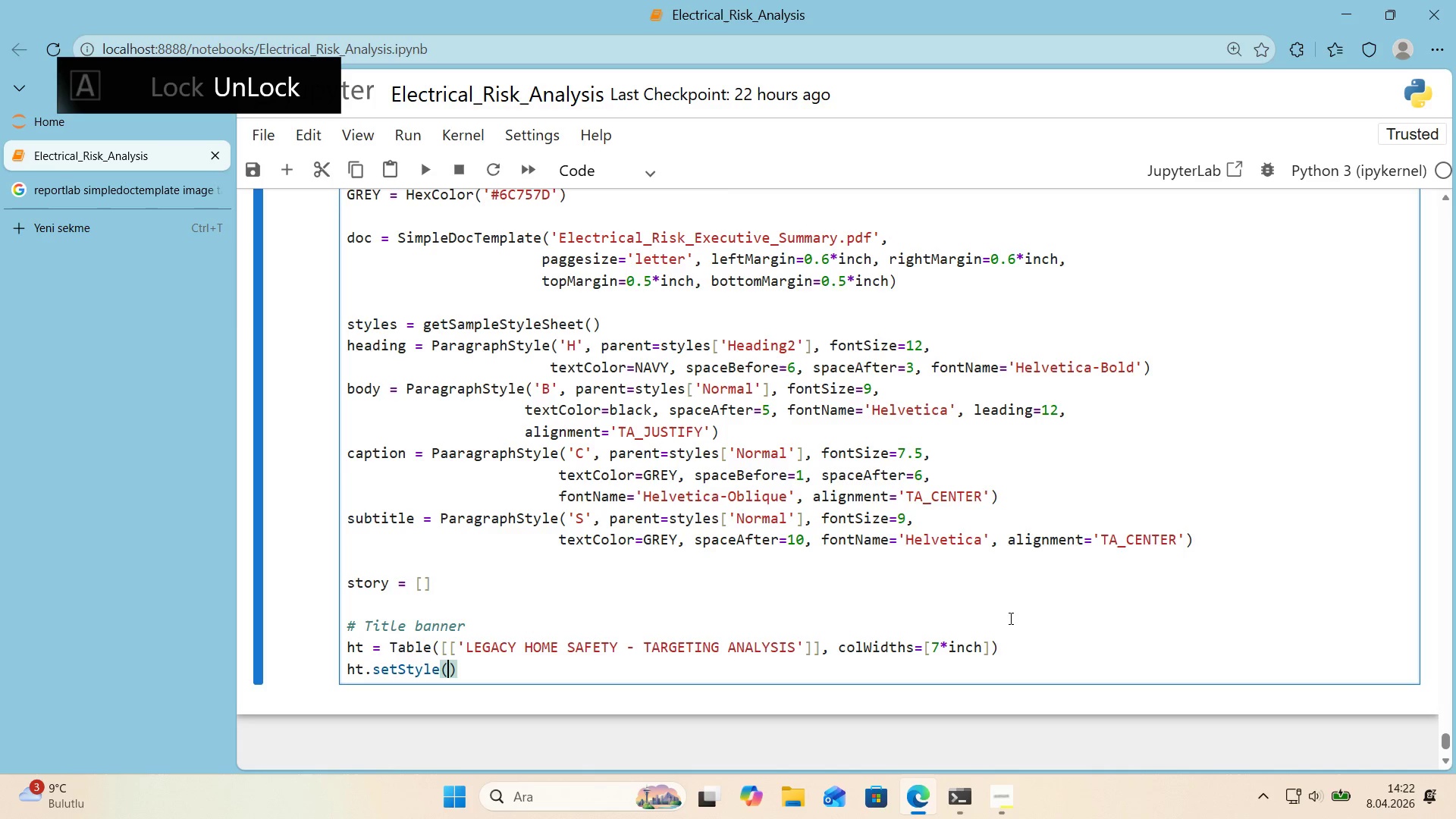 
key(ArrowLeft)
 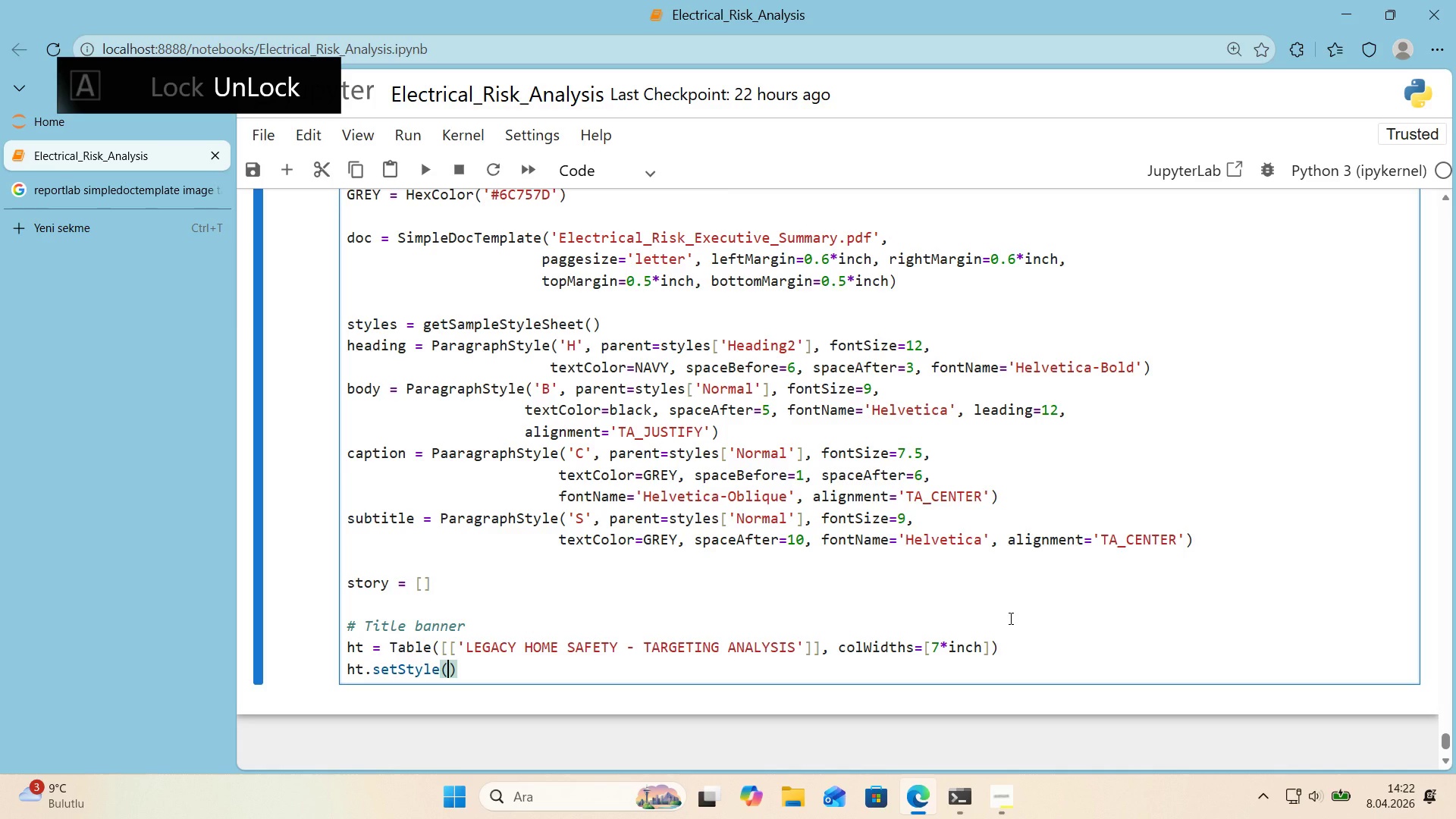 
type(TableStyle*()
 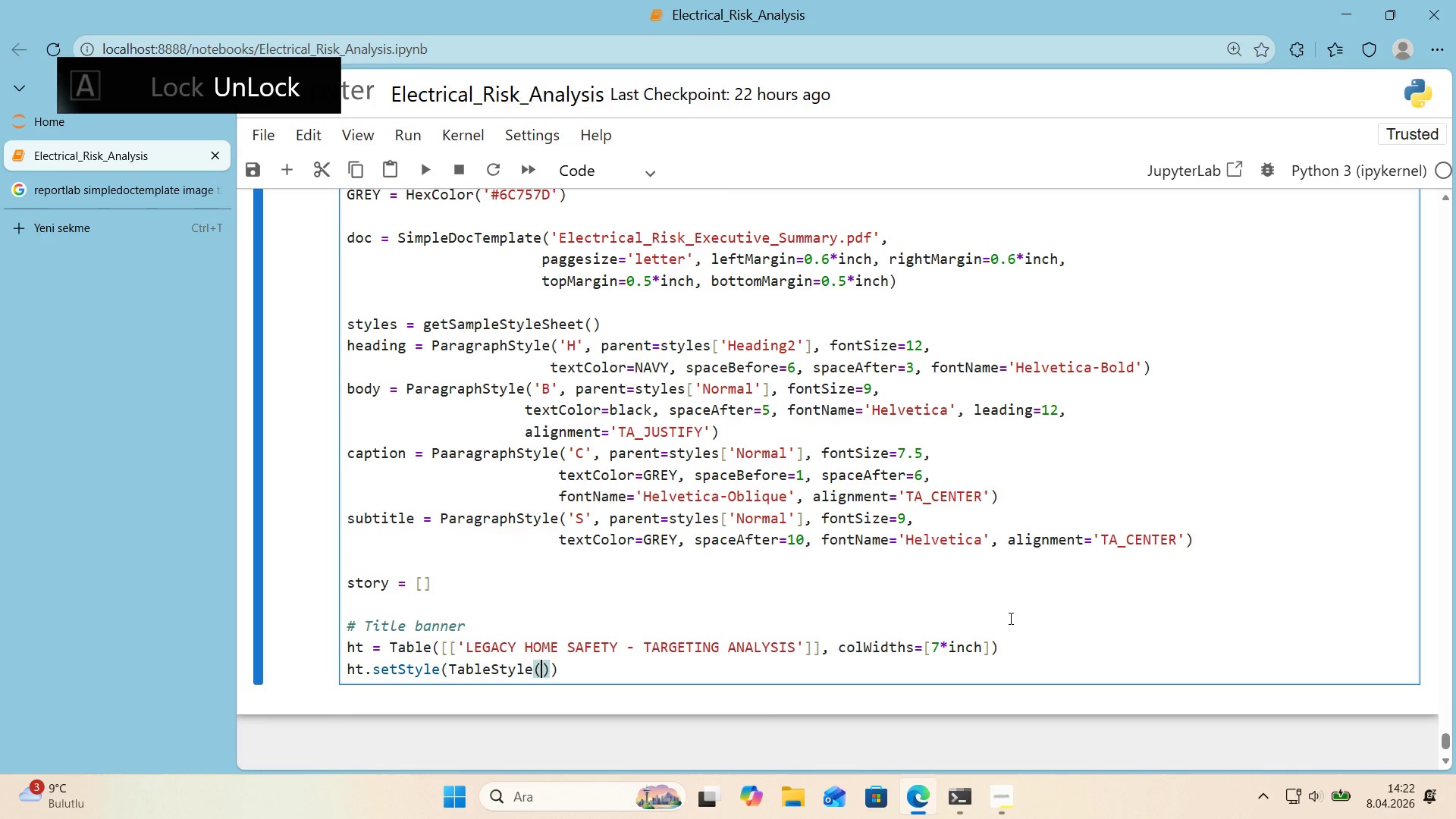 
 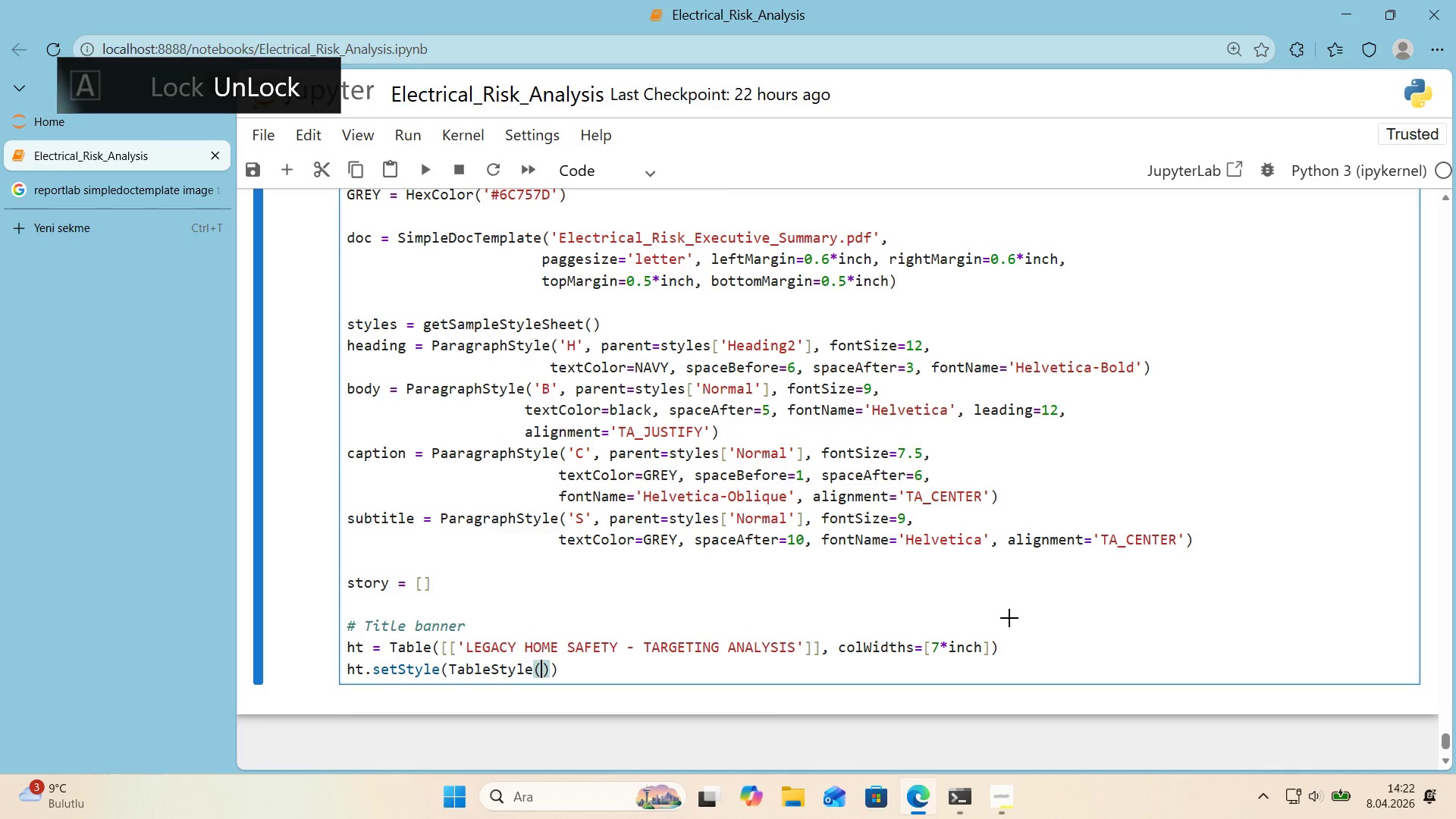 
key(ArrowLeft)
 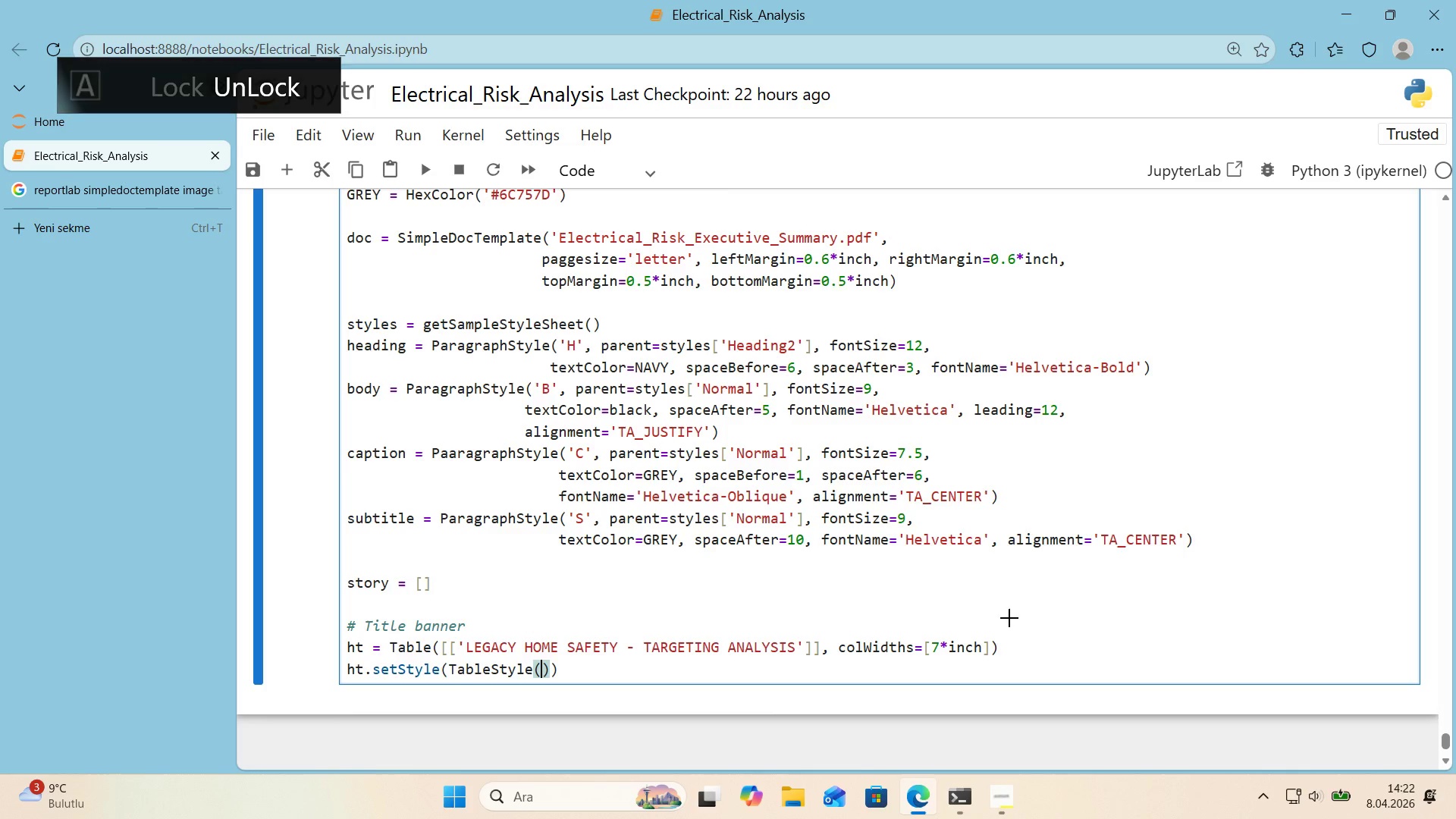 
key(Alt+Control+8)
 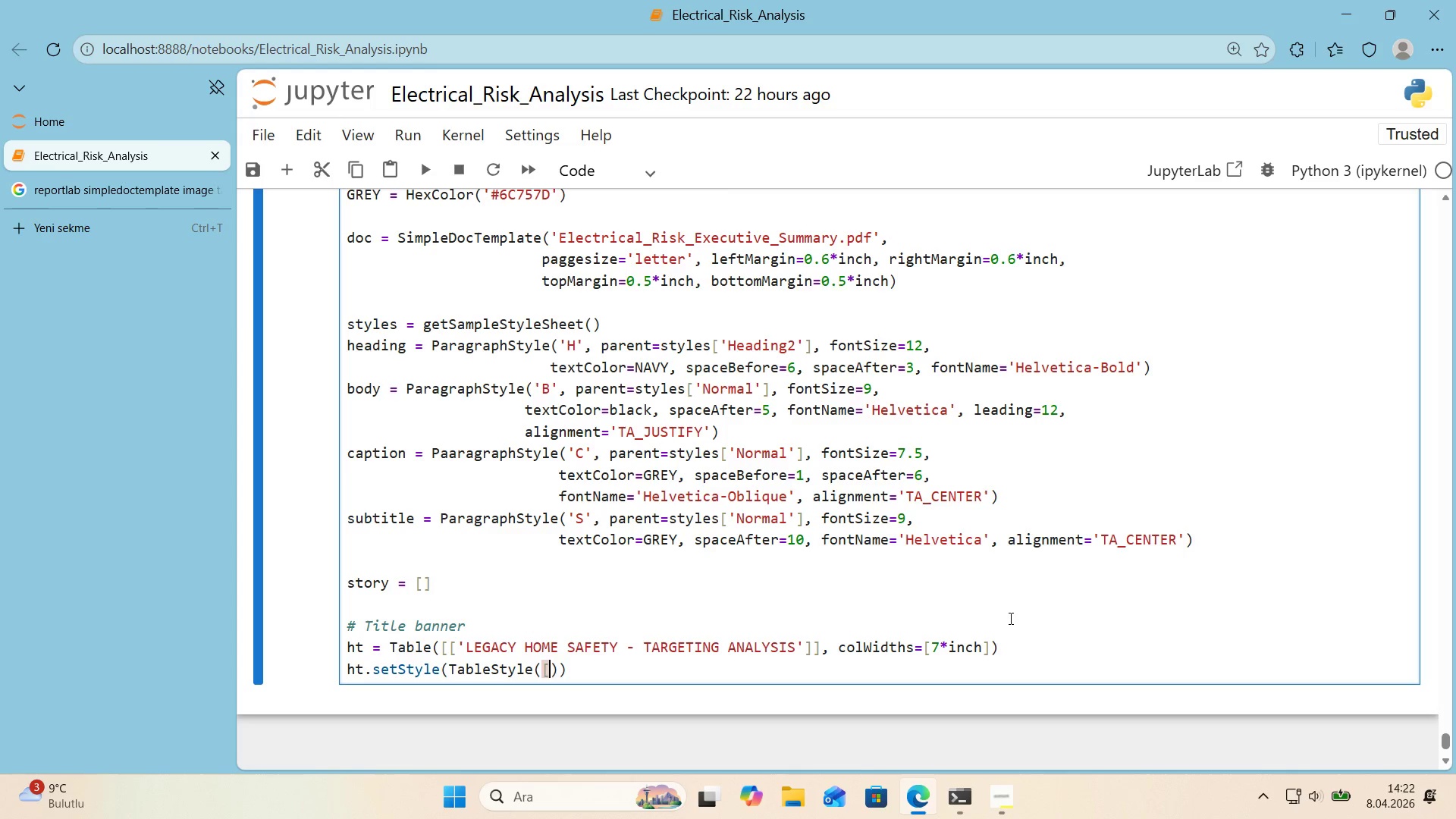 
key(Alt+Control+9)
 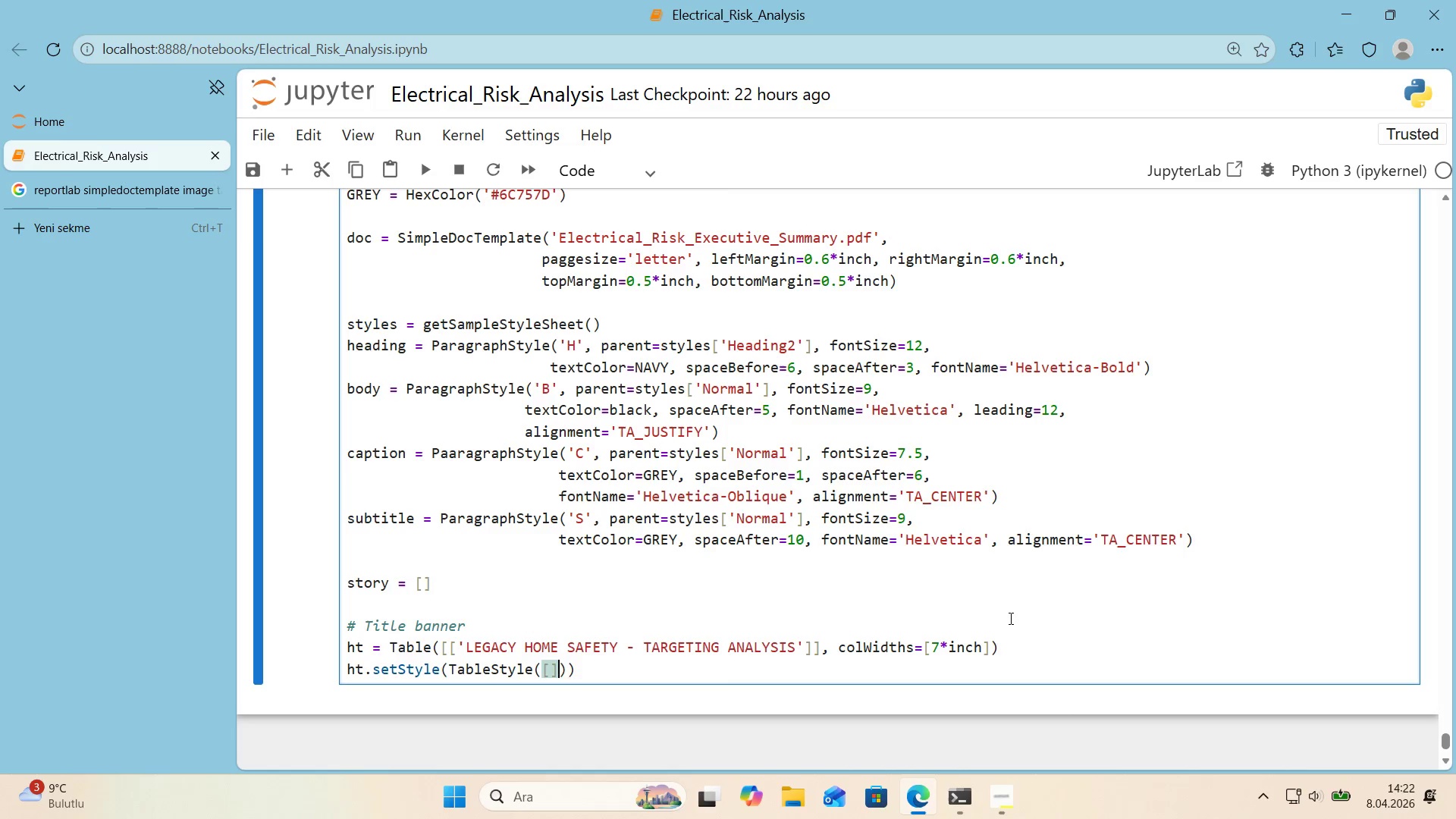 
key(ArrowLeft)
 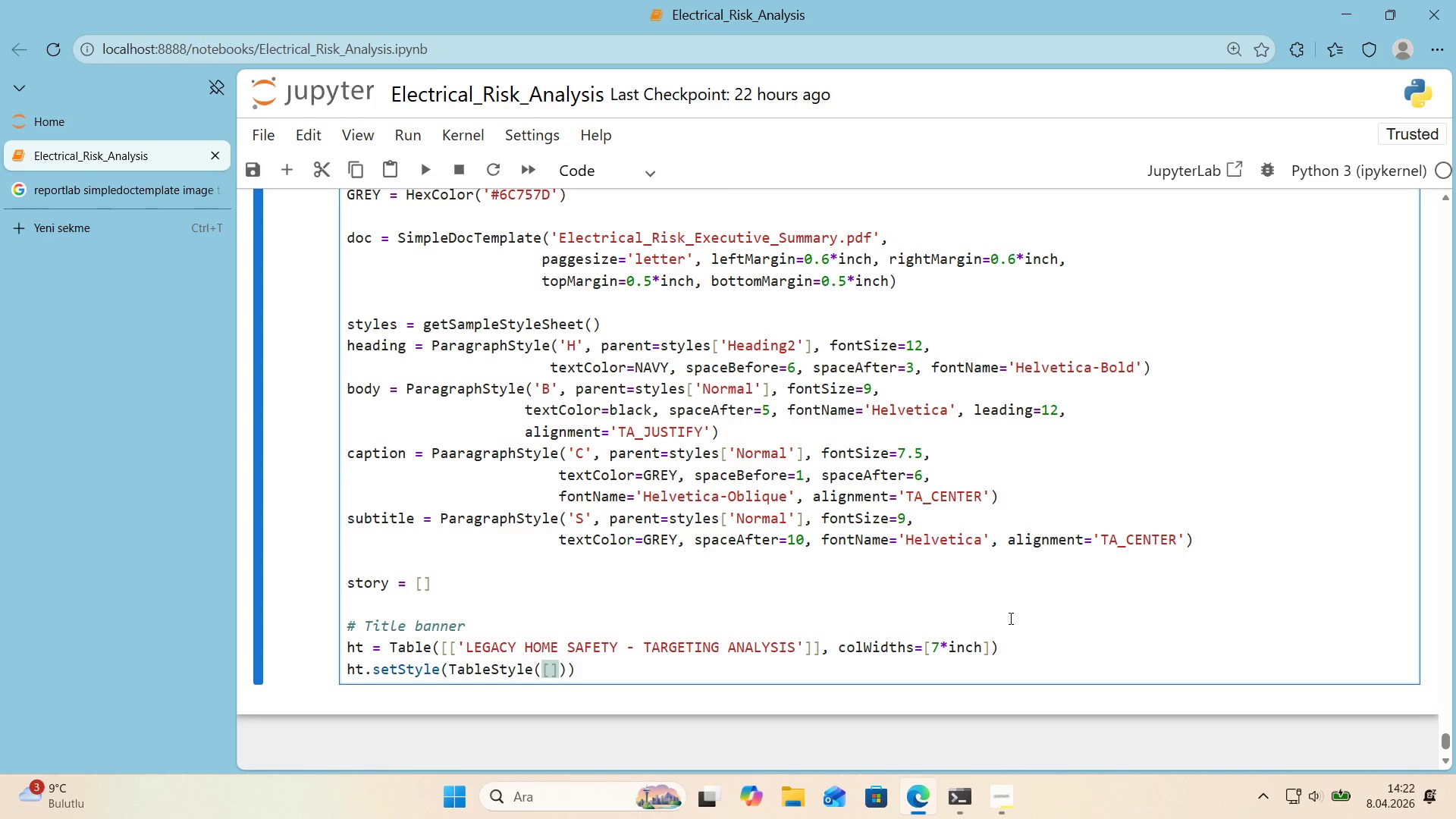 
key(Enter)
 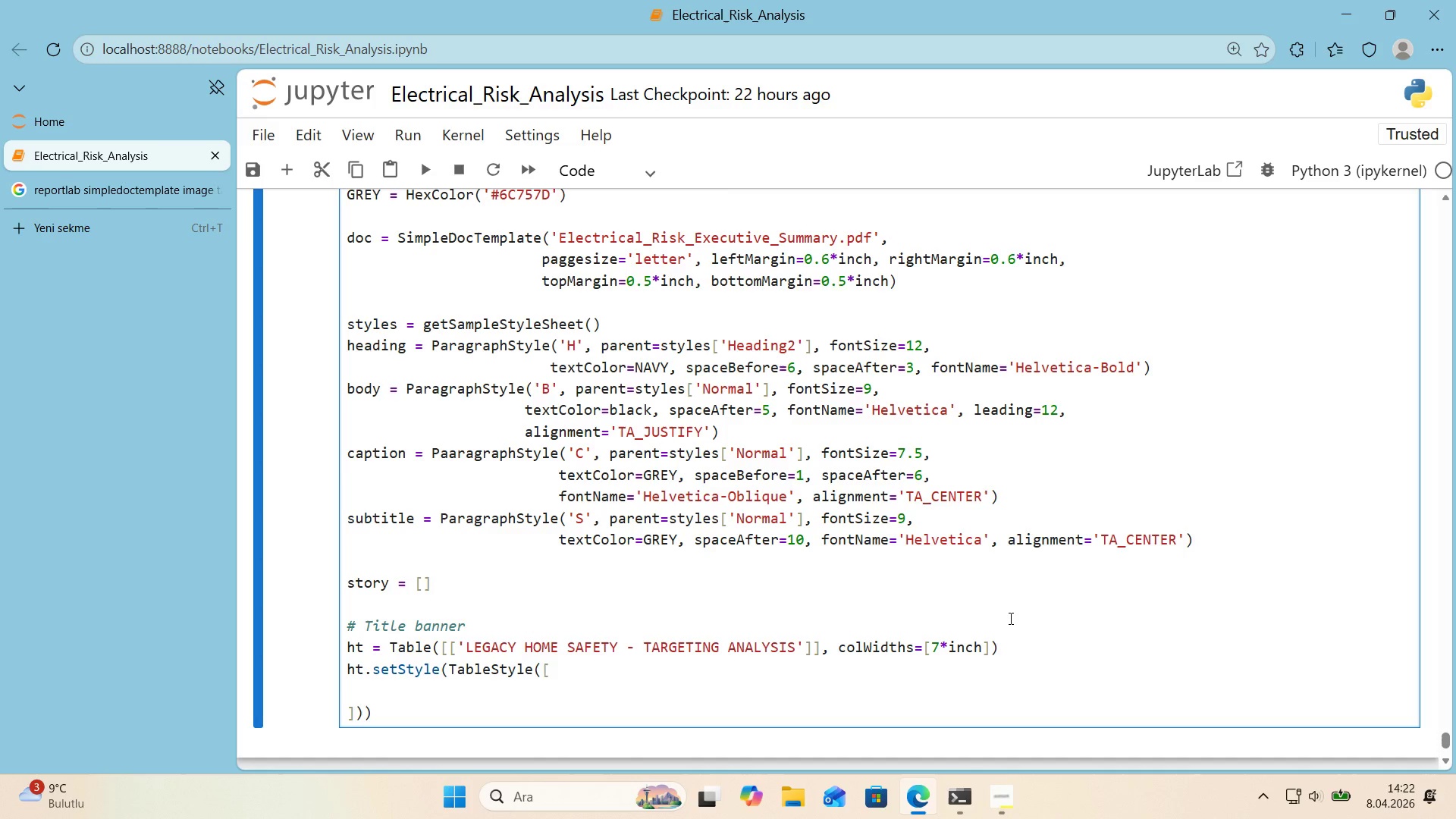 
wait(19.17)
 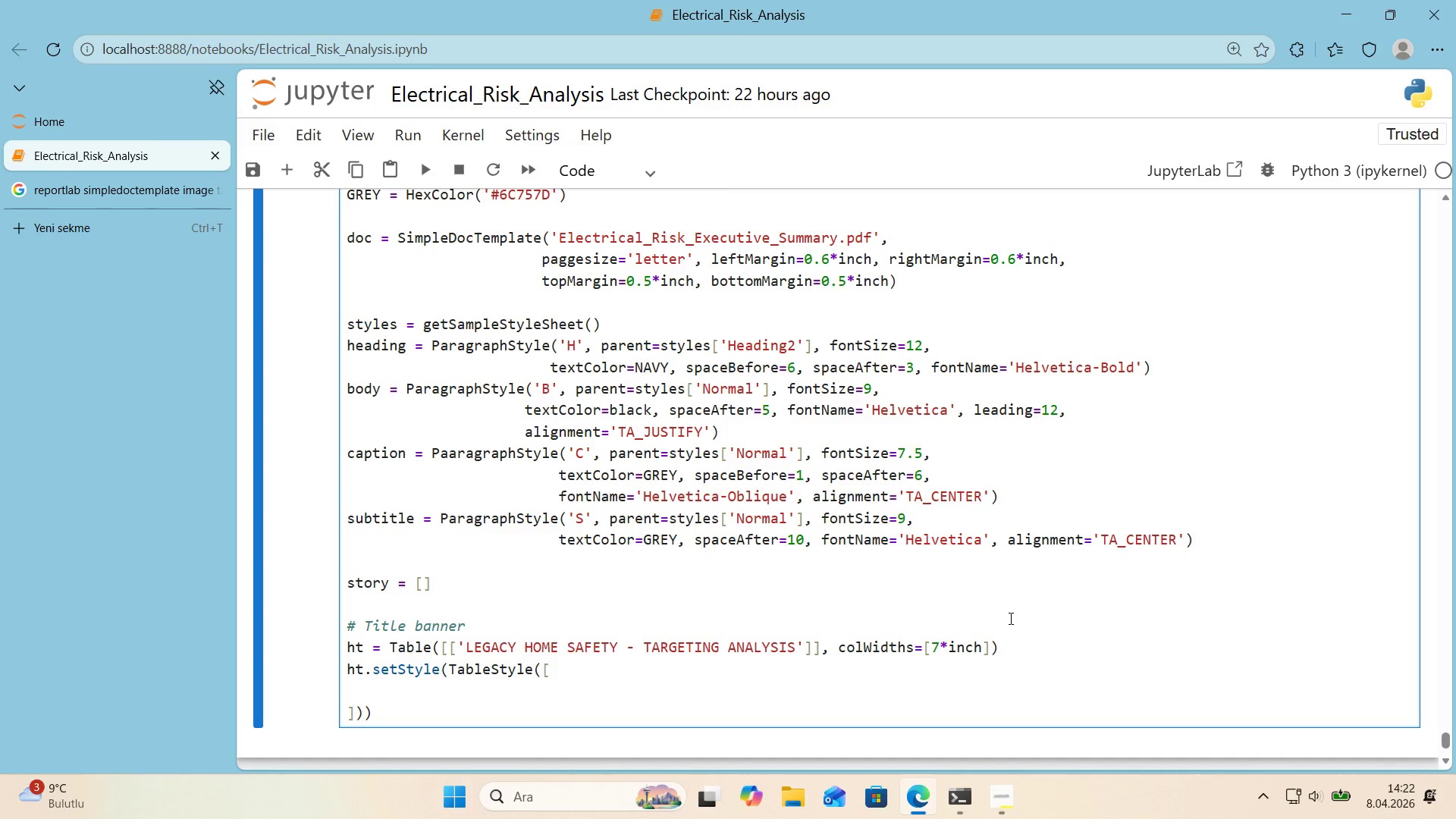 
type(*()
 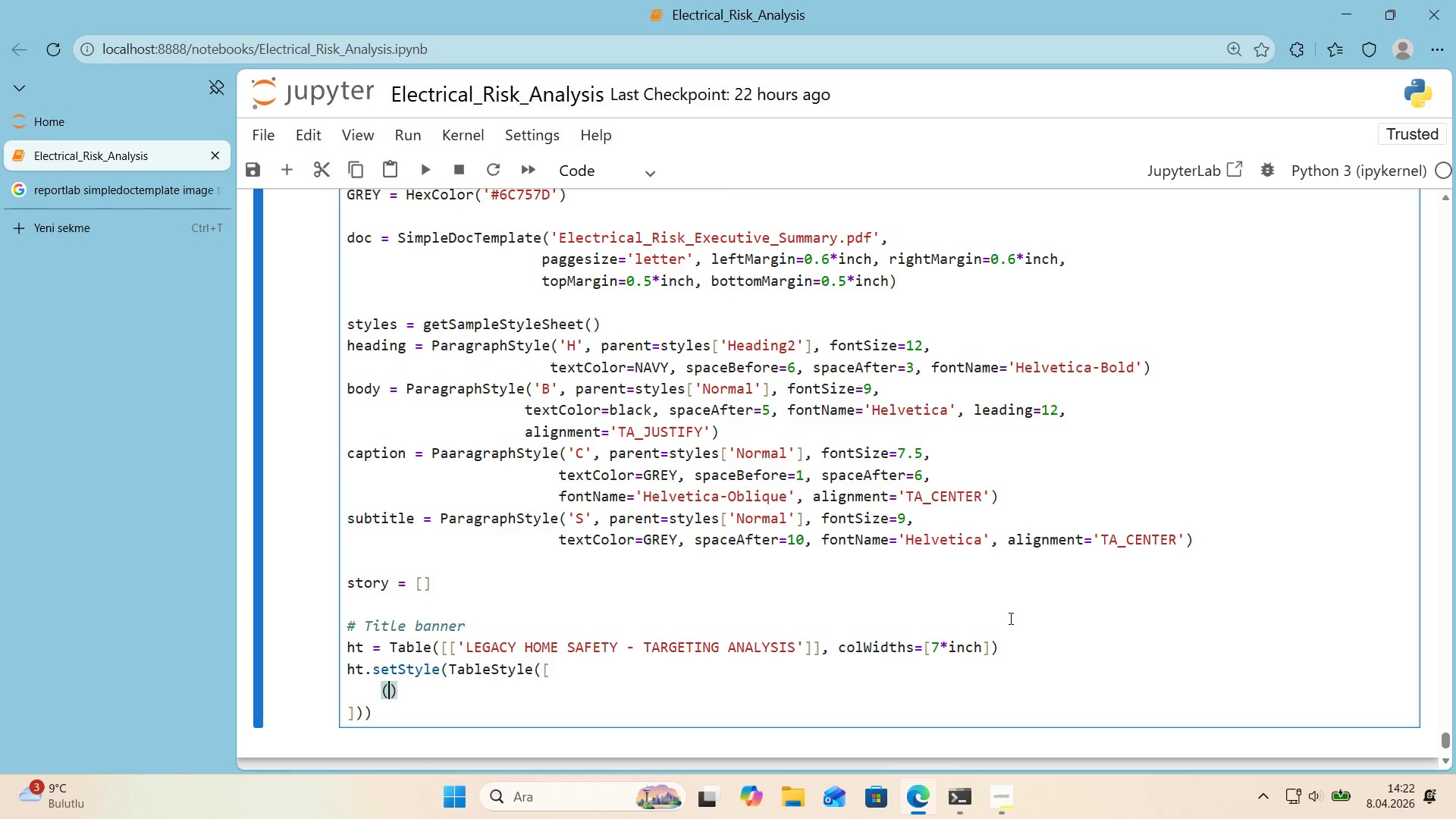 
key(ArrowLeft)
 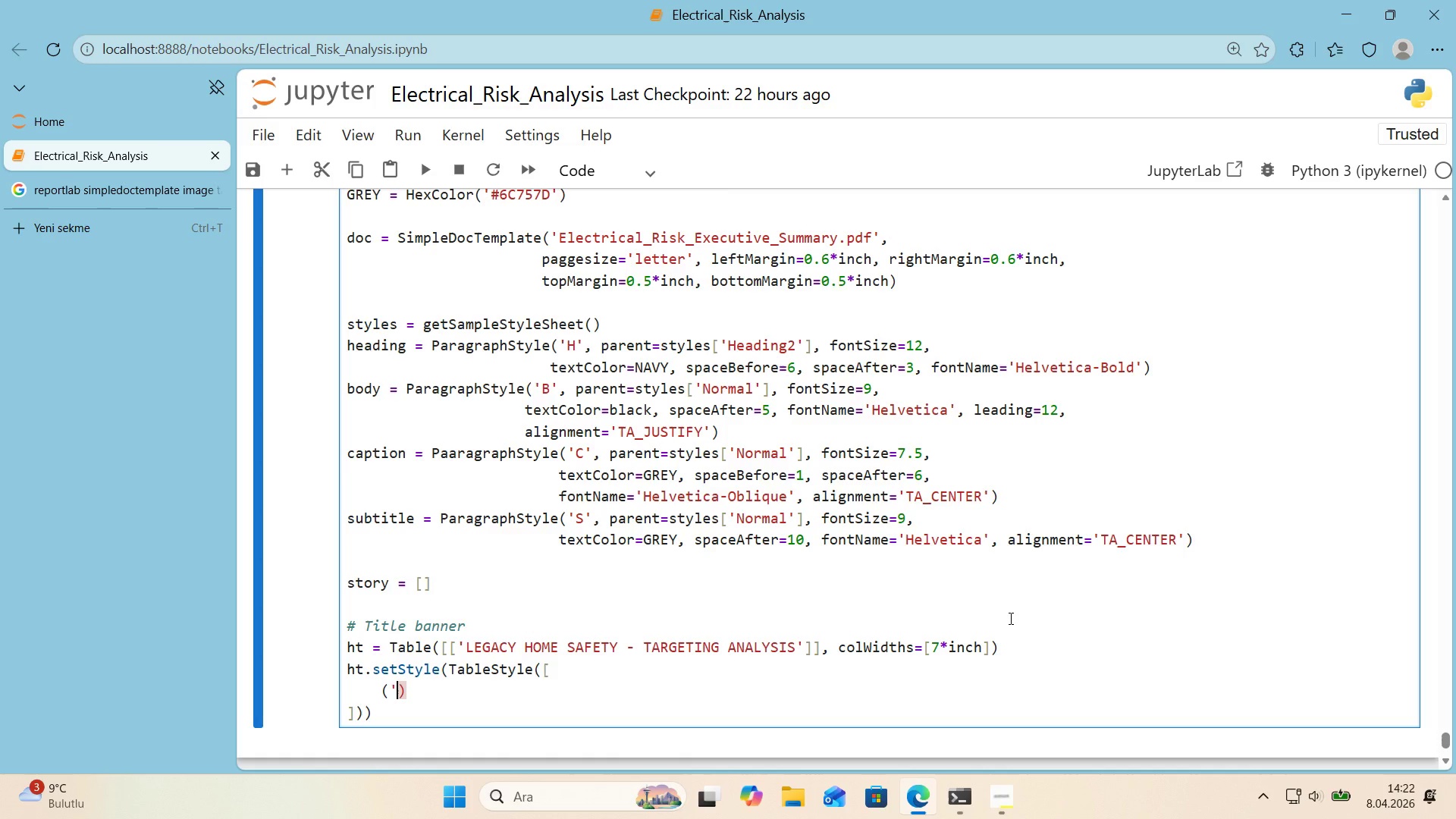 
type(@@)
 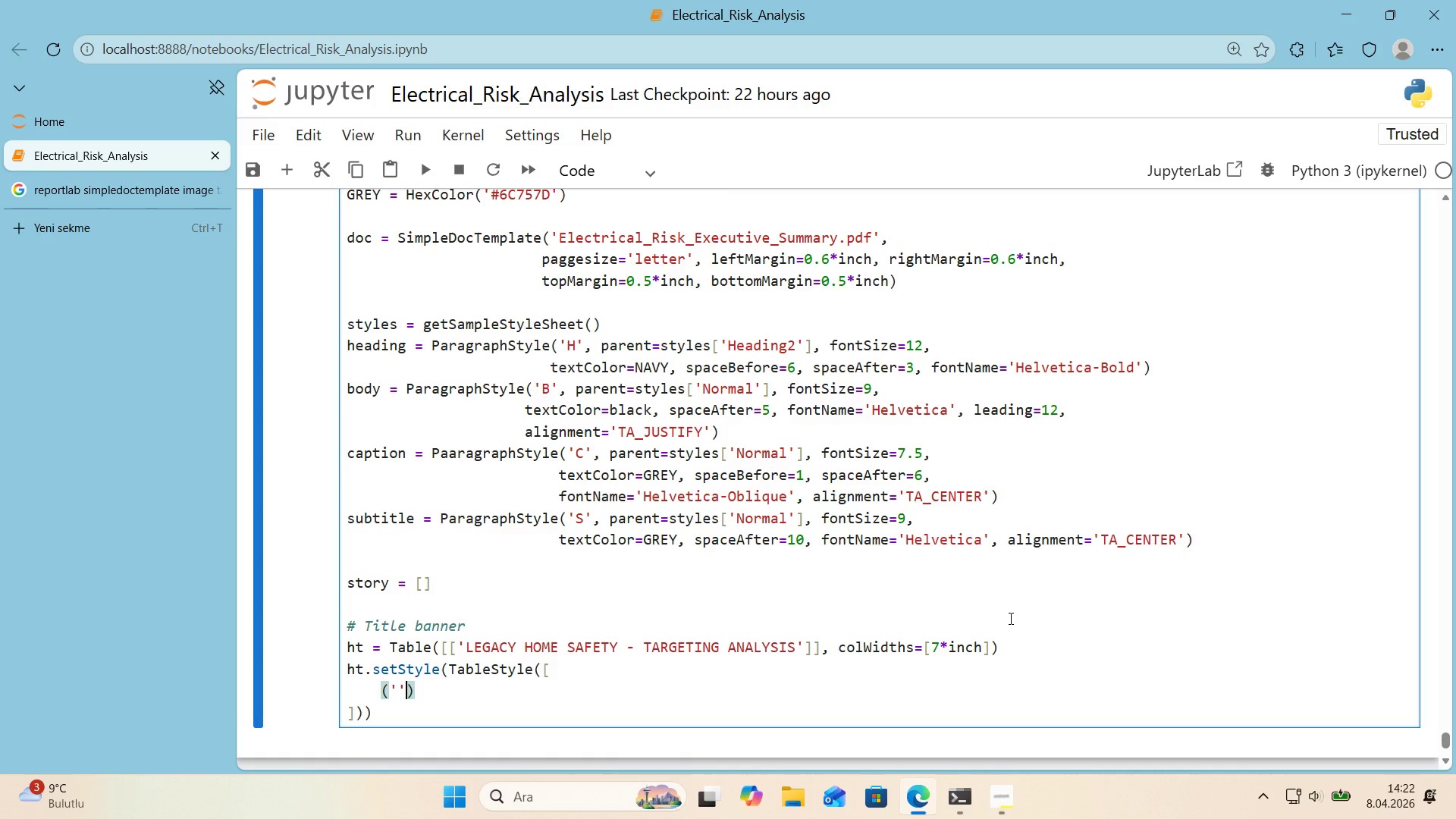 
key(ArrowLeft)
 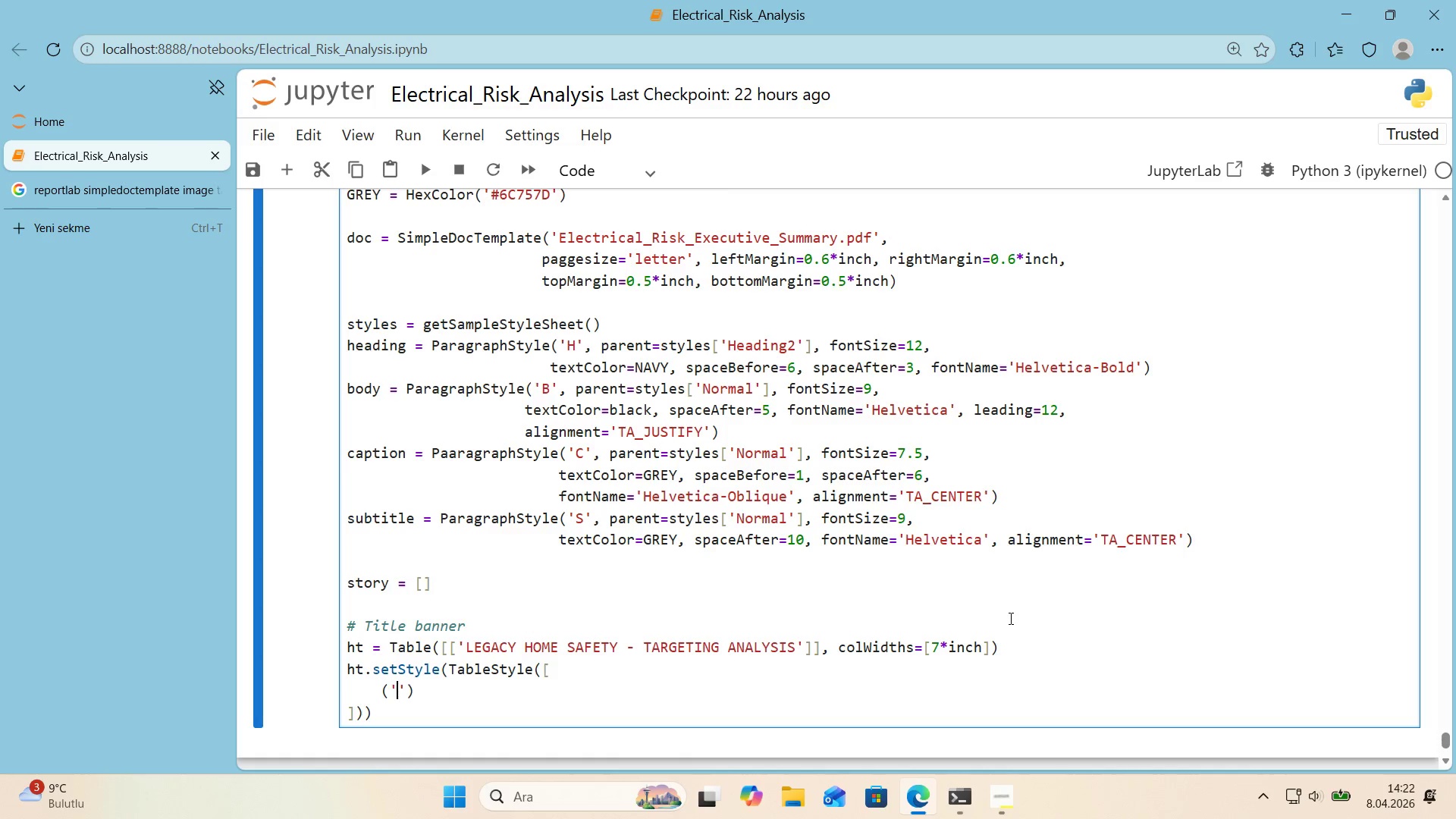 
type(BACKGROUND)
 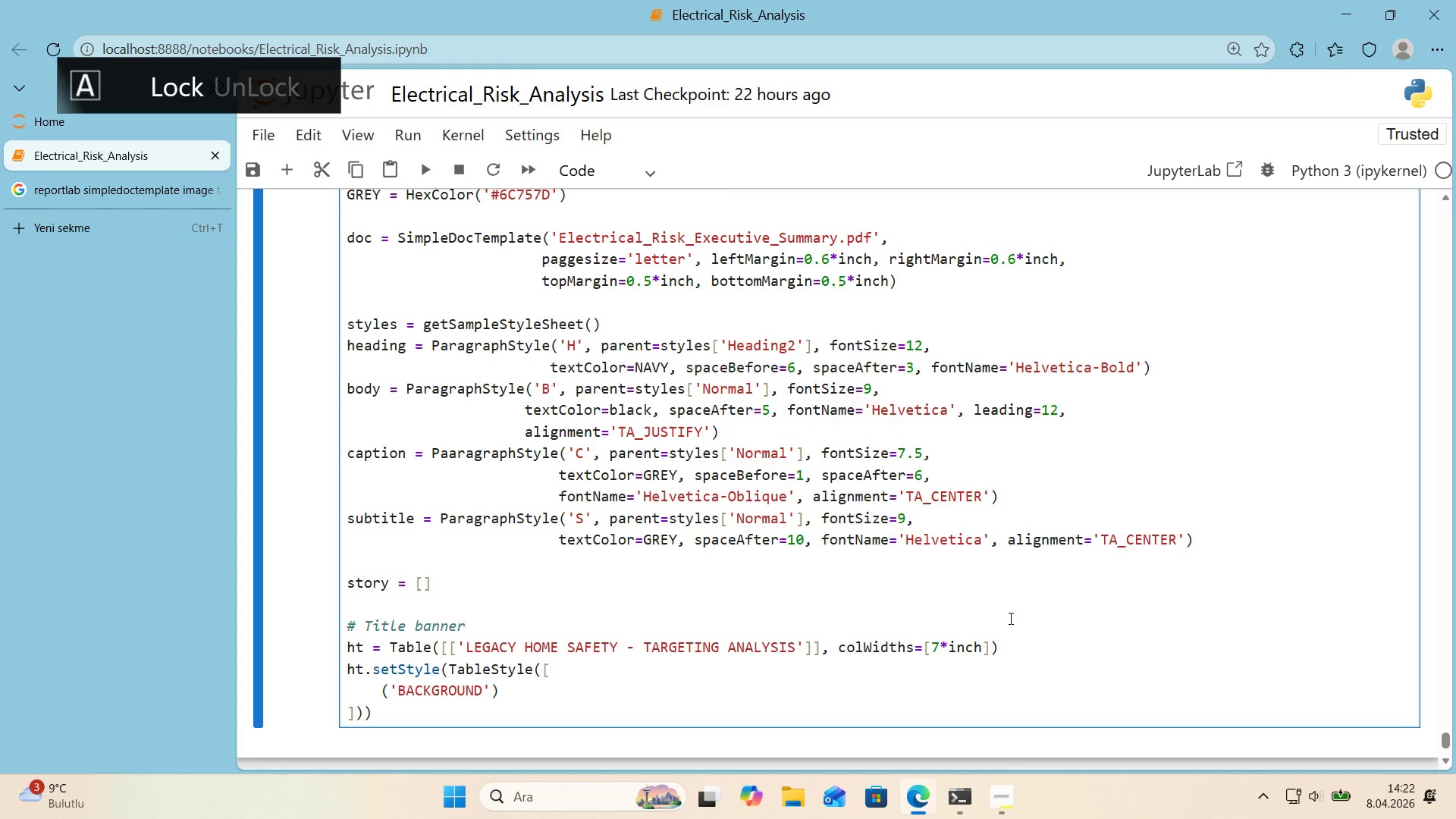 
key(ArrowRight)
 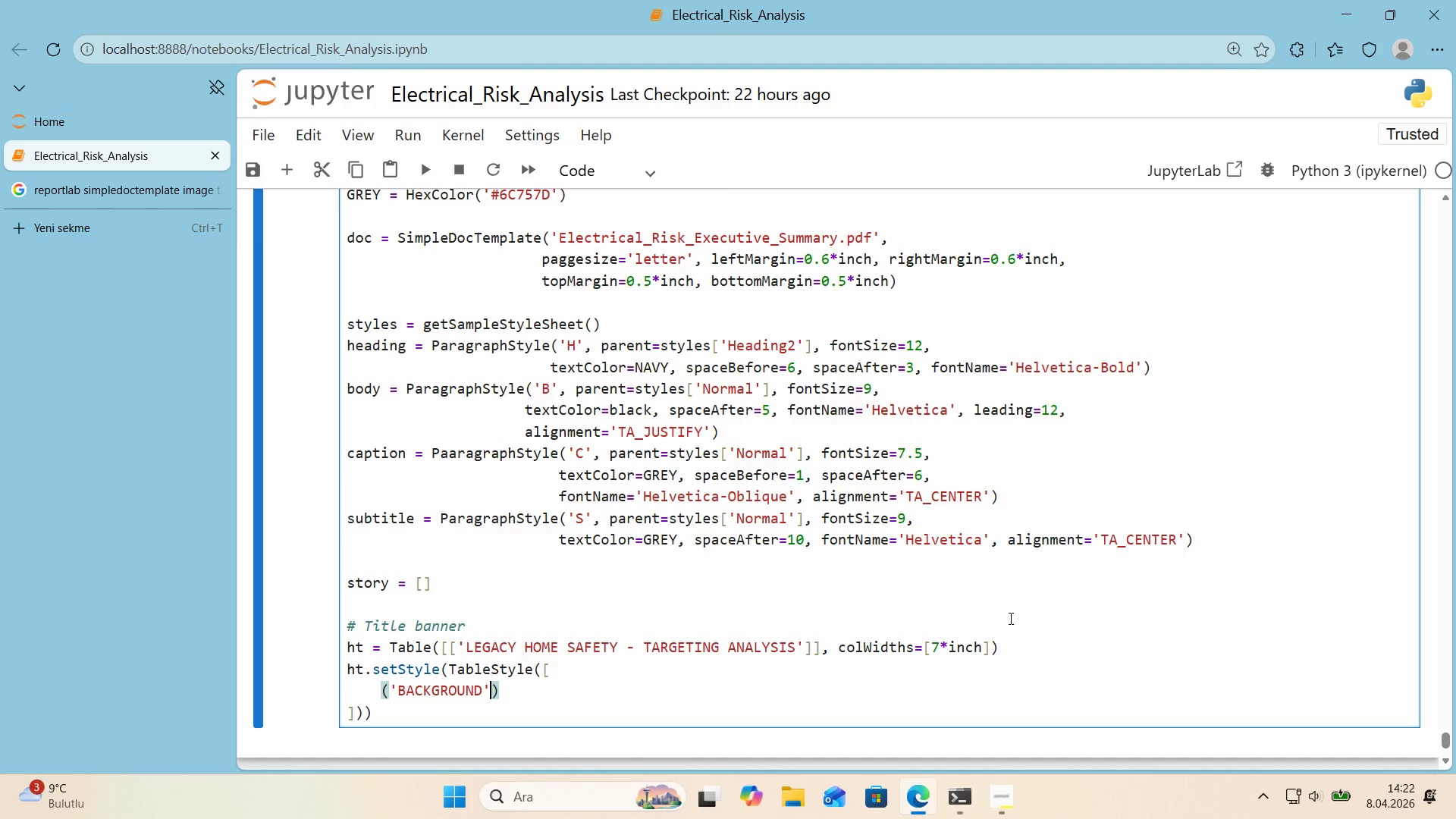 
type(, *()
 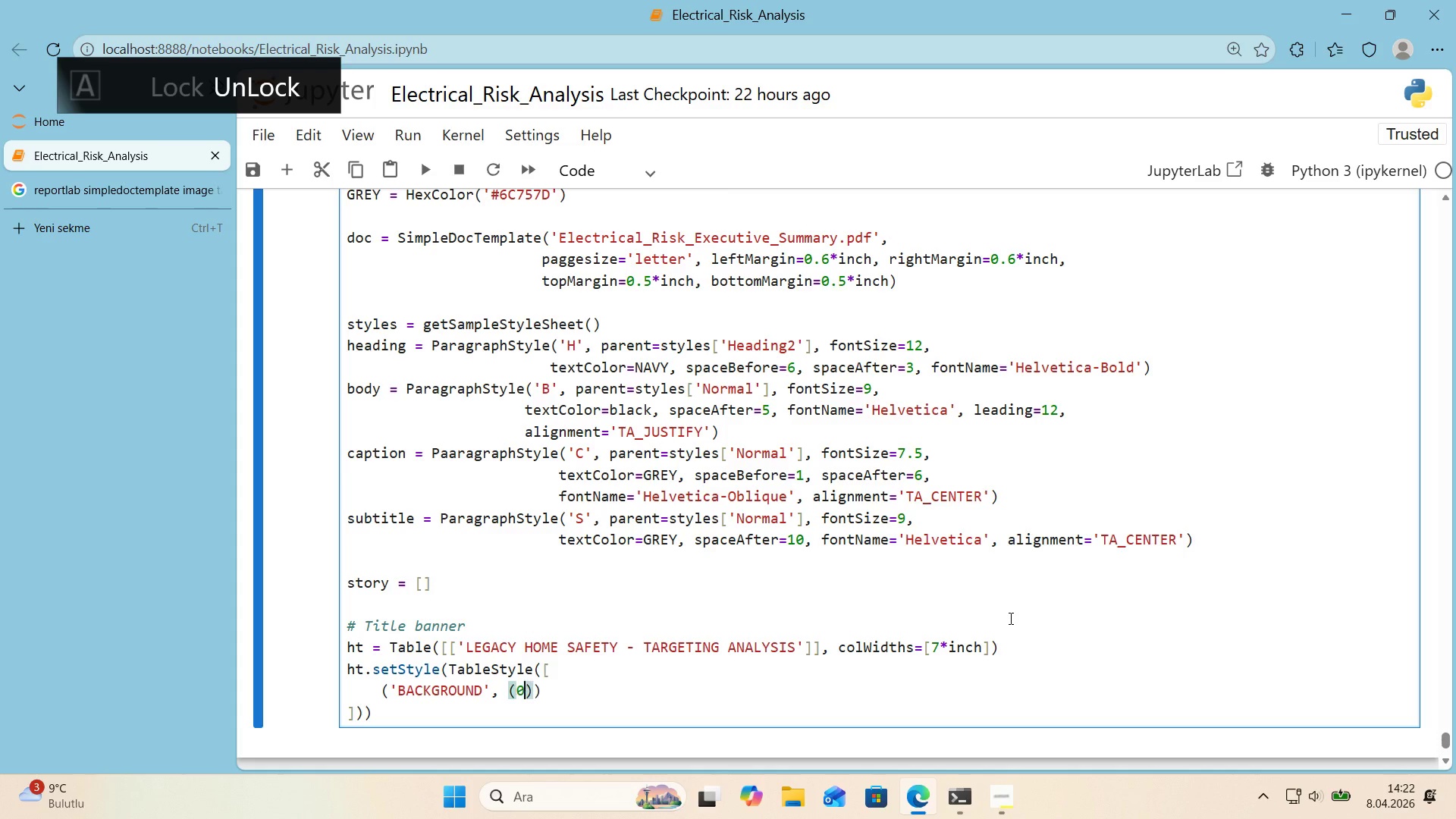 
 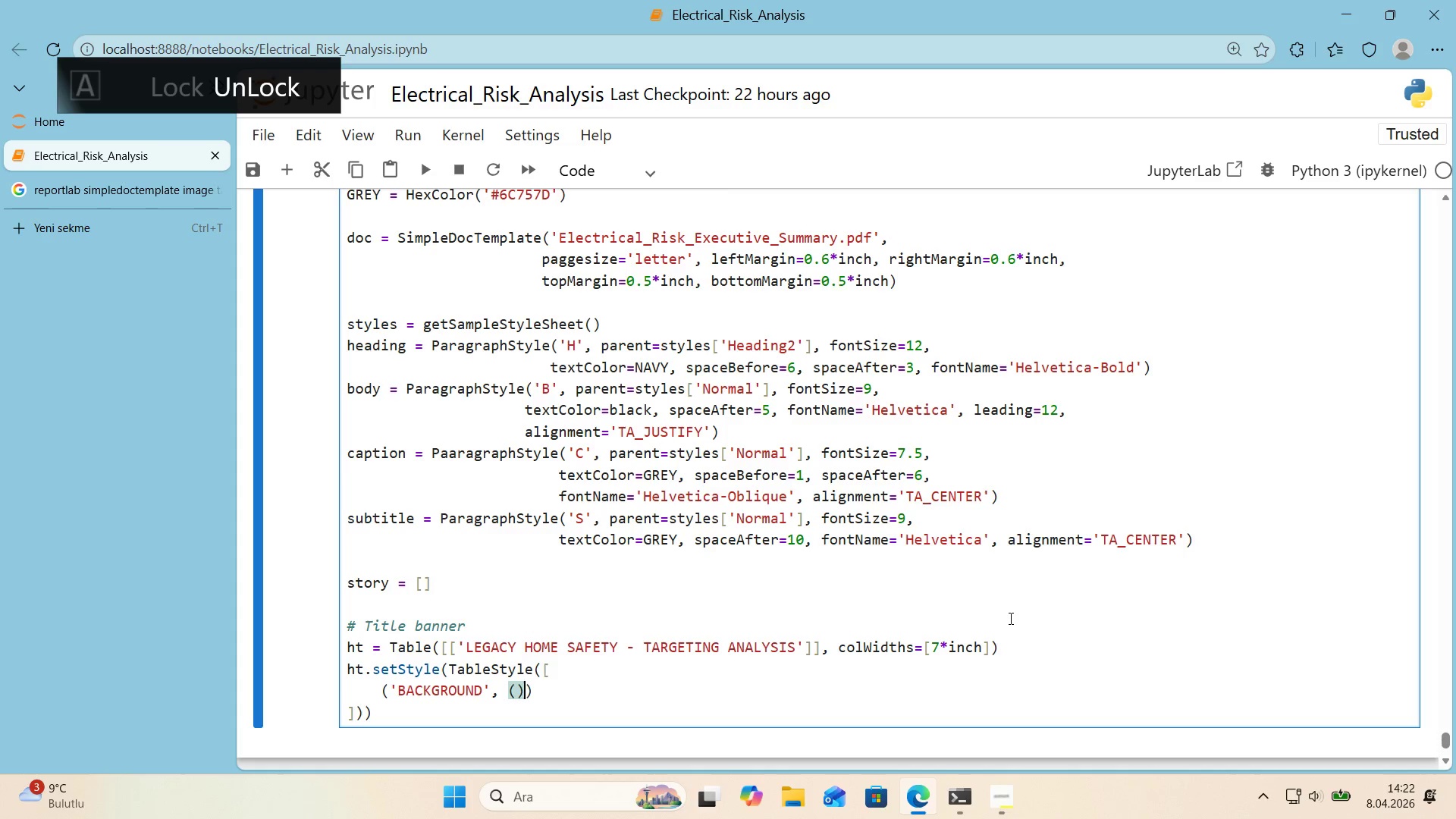 
key(ArrowLeft)
 